 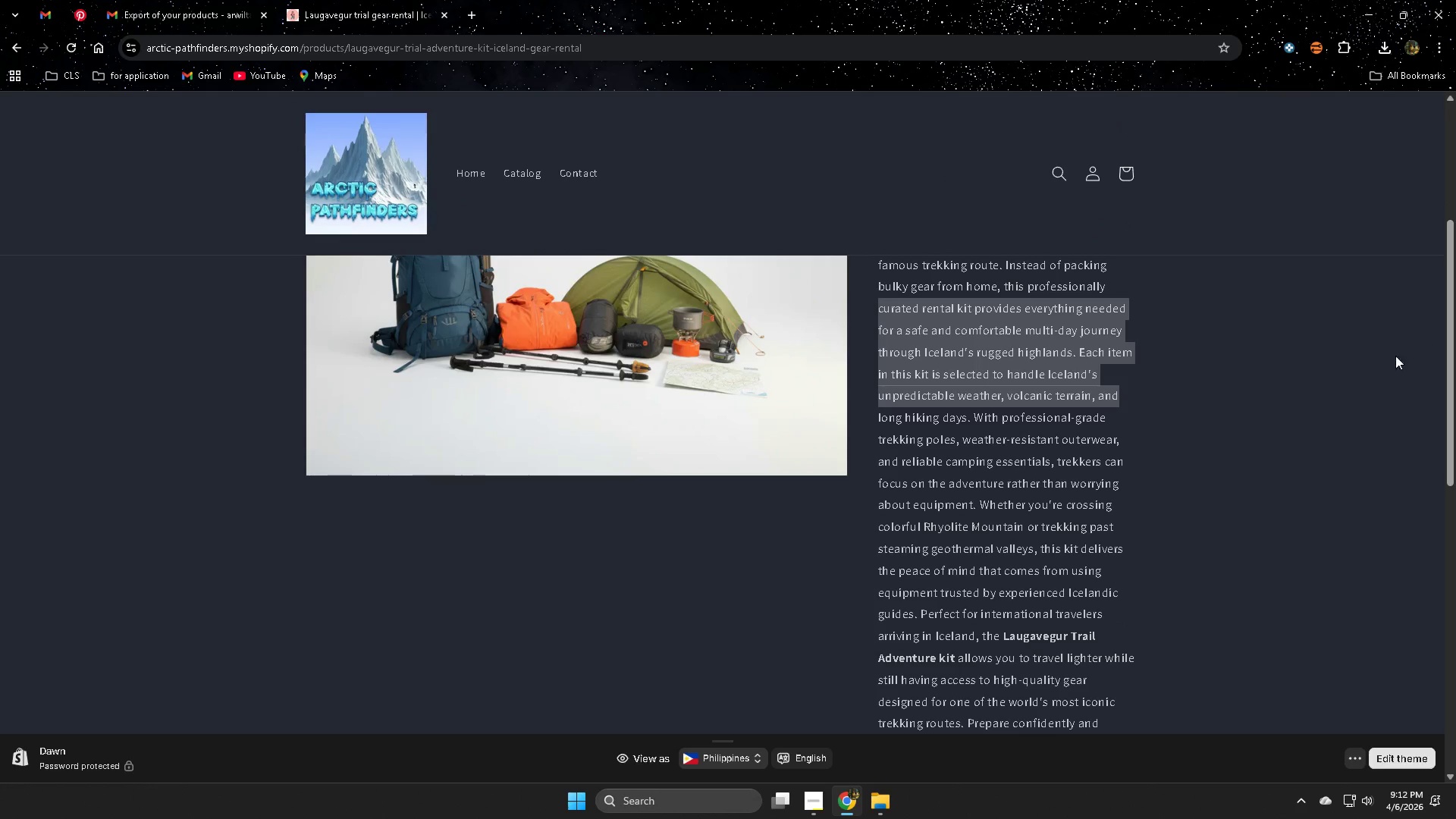 
left_click([1325, 392])
 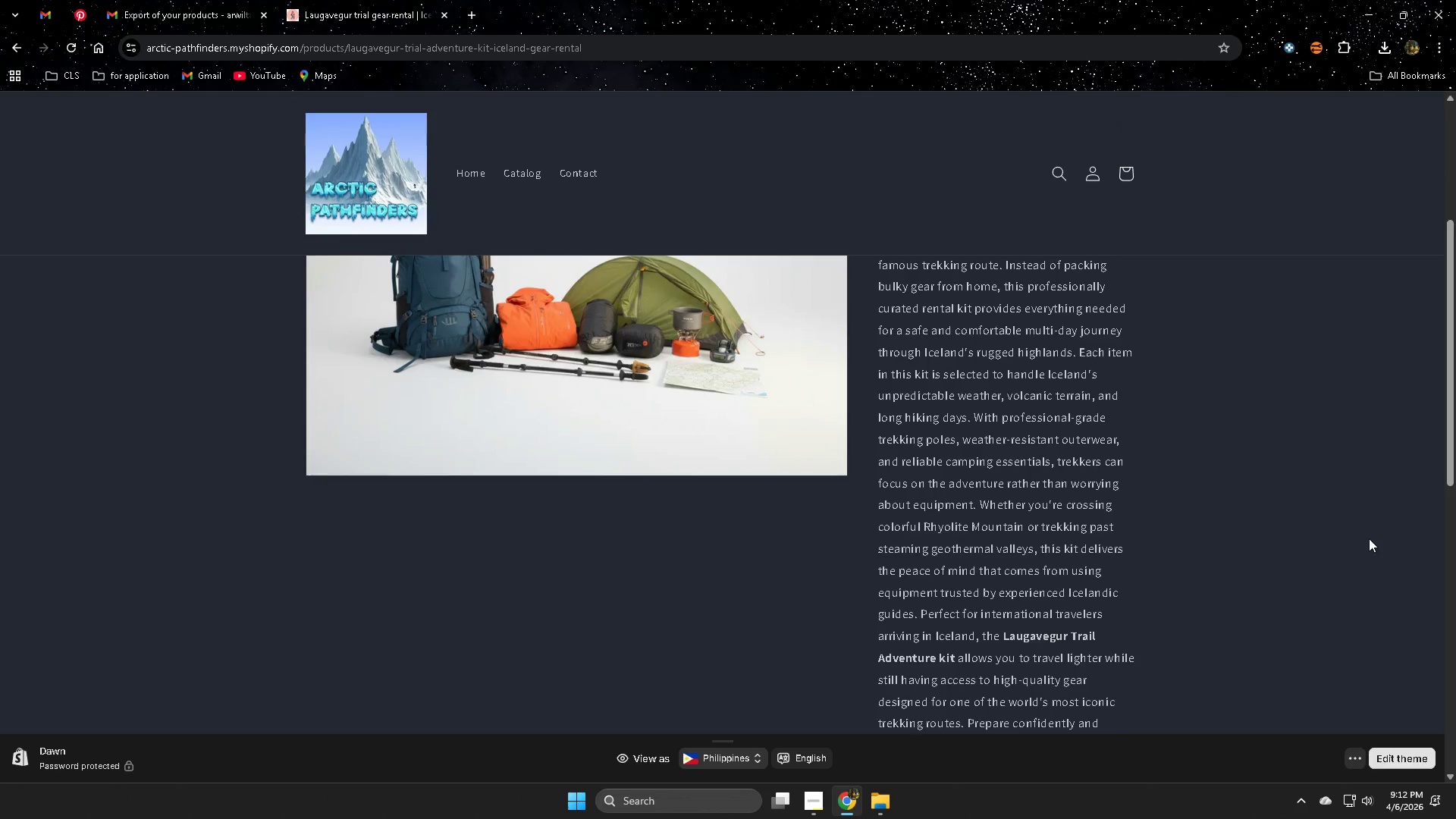 
scroll: coordinate [1256, 579], scroll_direction: down, amount: 4.0
 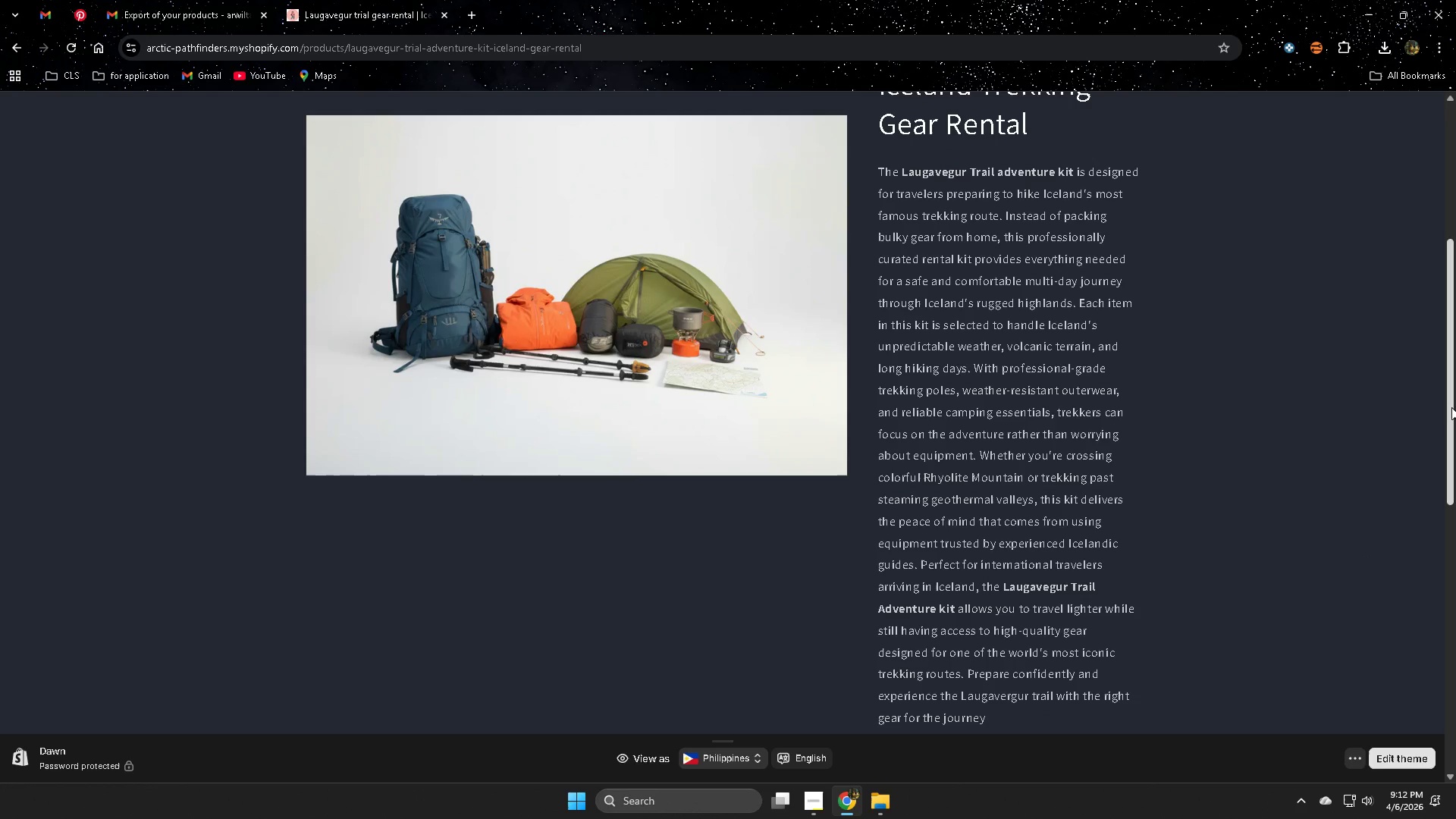 
scroll: coordinate [1363, 535], scroll_direction: up, amount: 5.0
 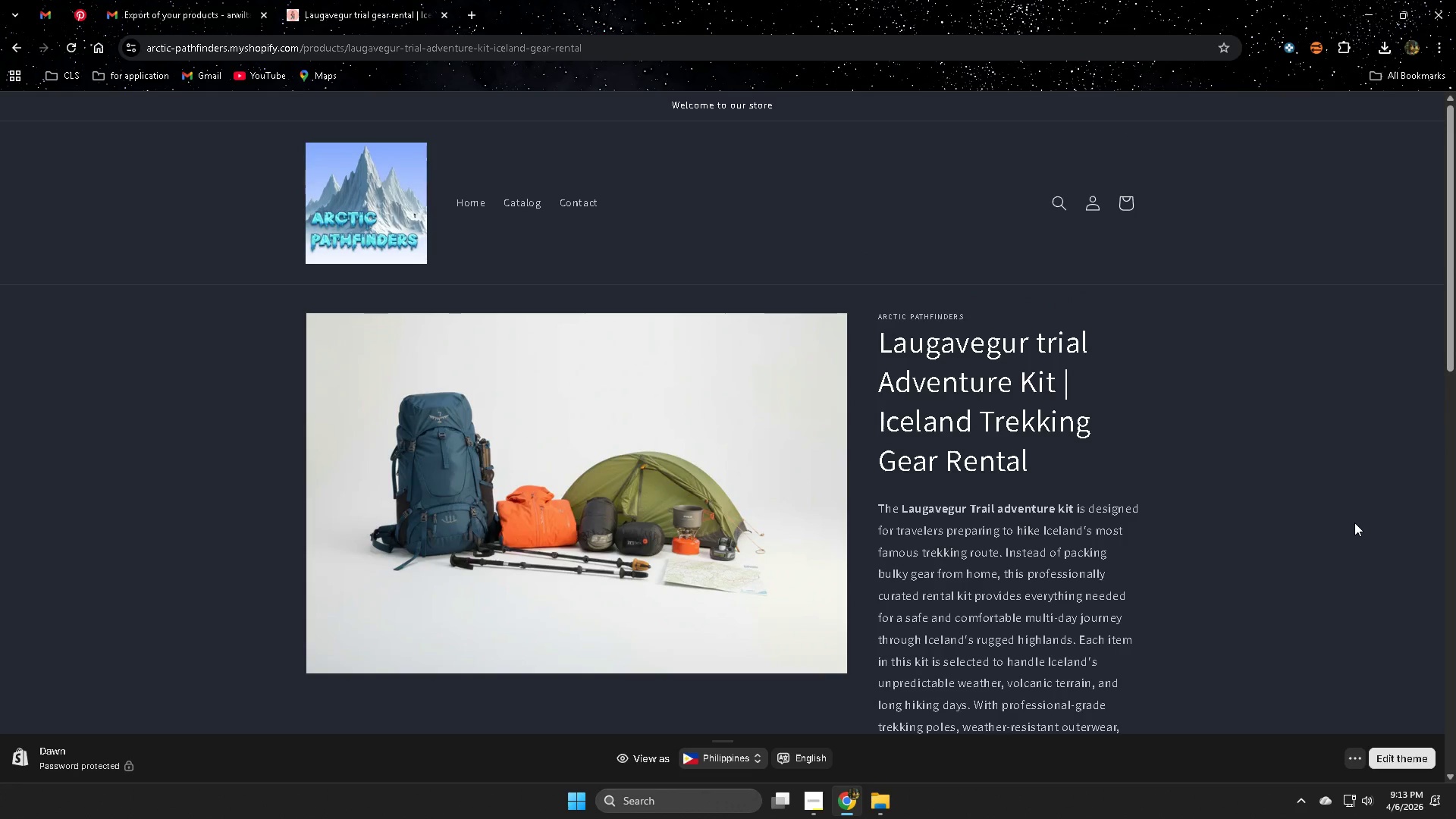 
wait(32.52)
 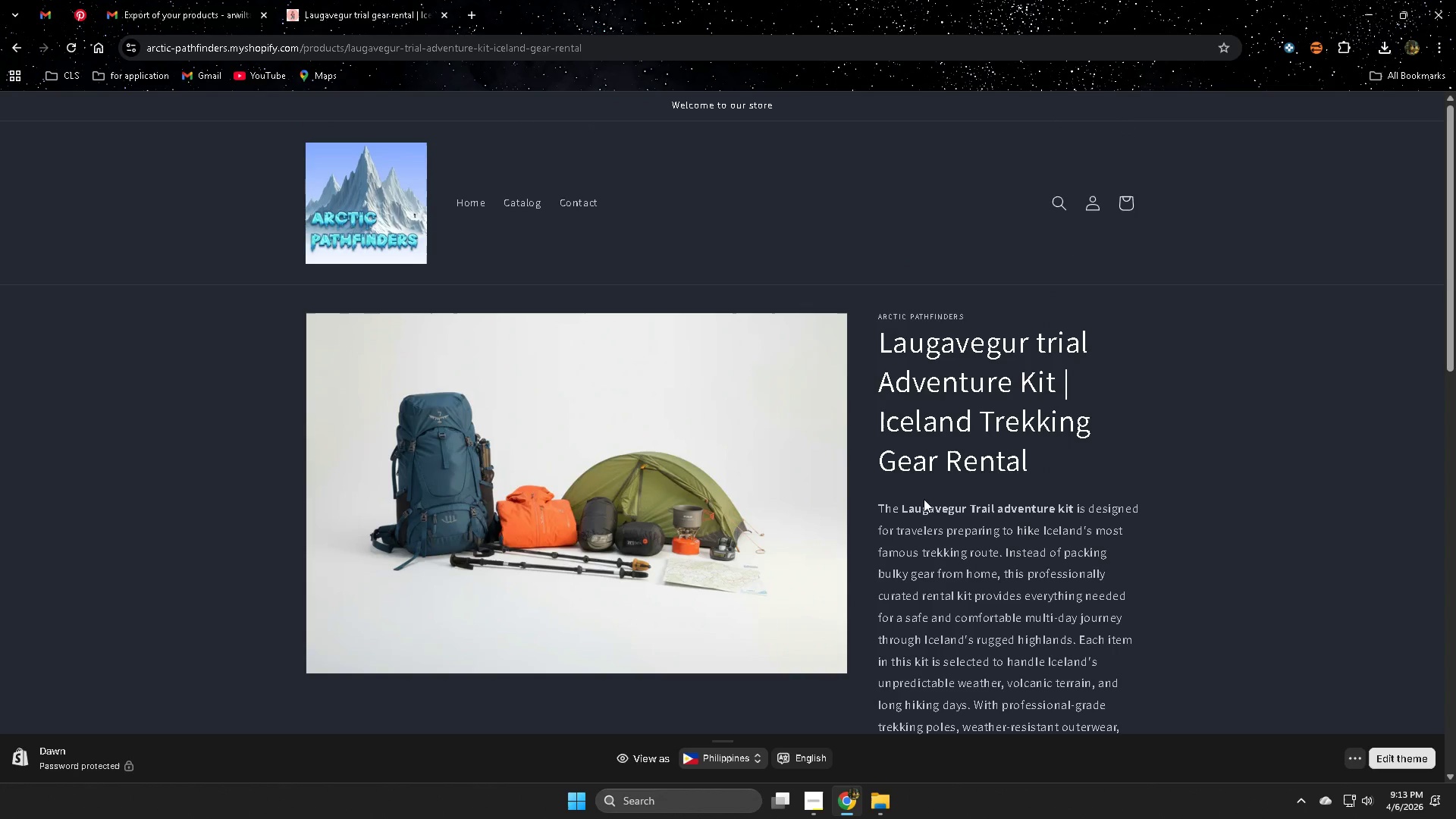 
left_click([46, 15])
 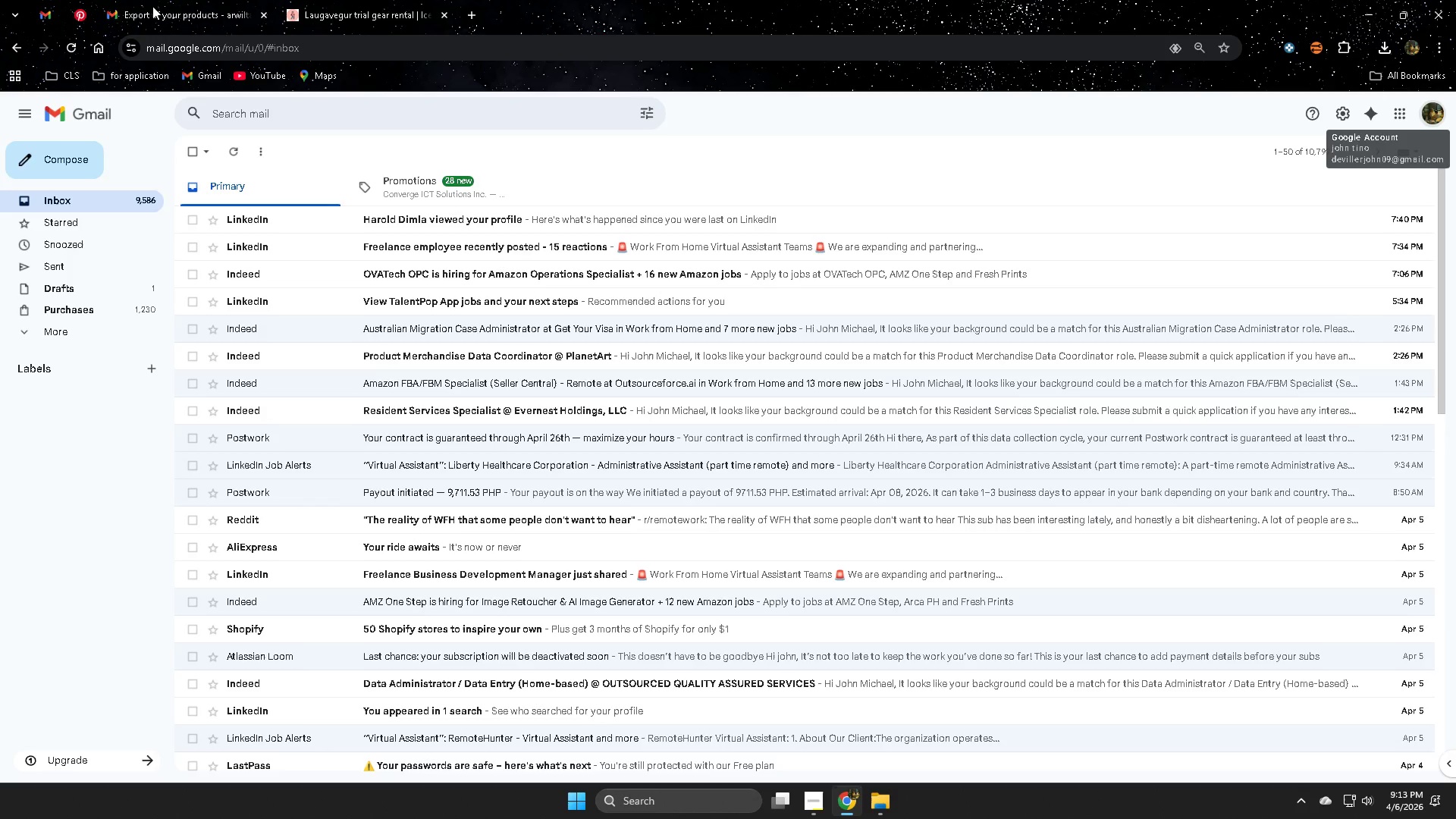 
scroll: coordinate [1354, 457], scroll_direction: down, amount: 2.0
 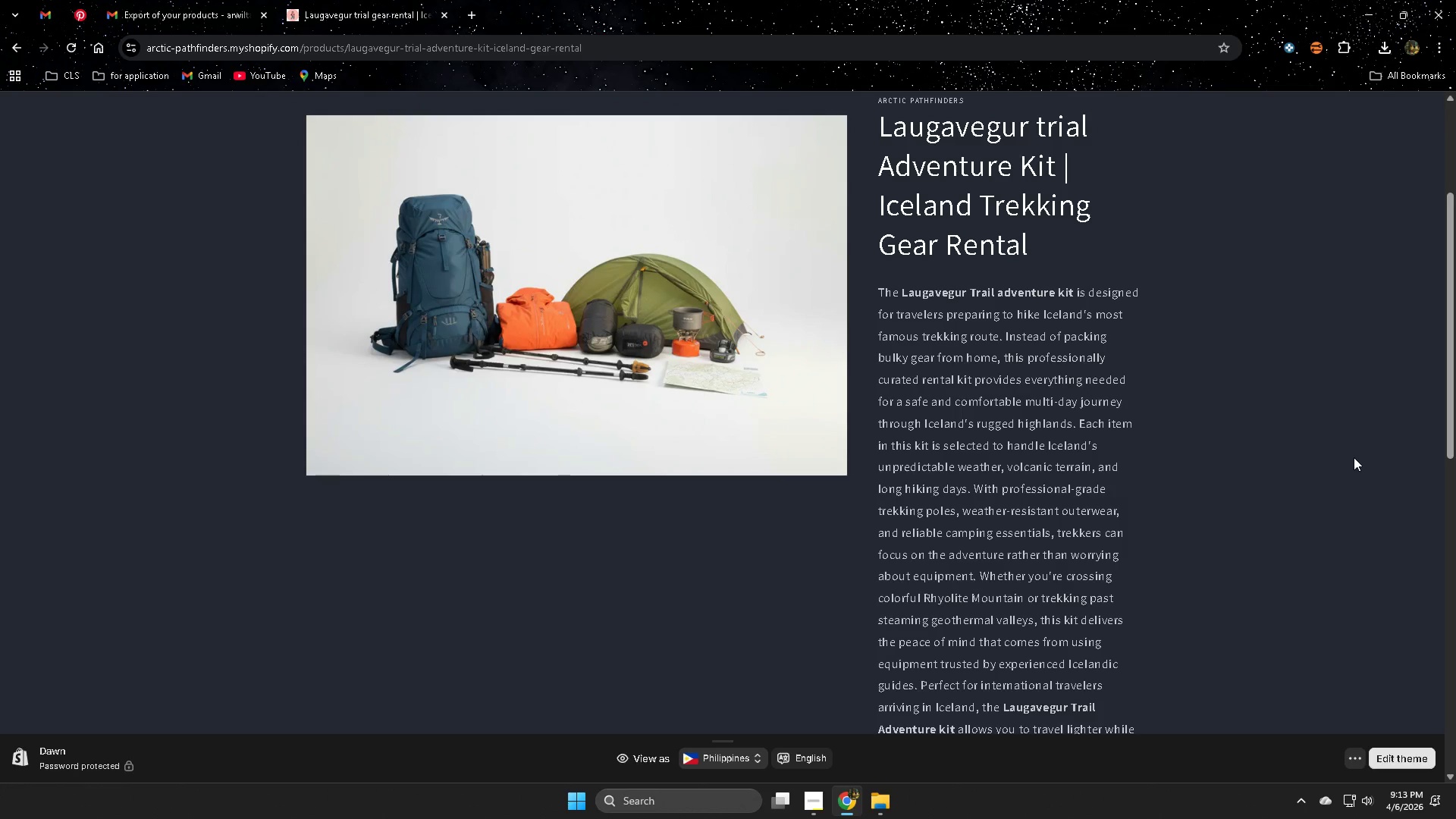 
left_click([158, 4])
 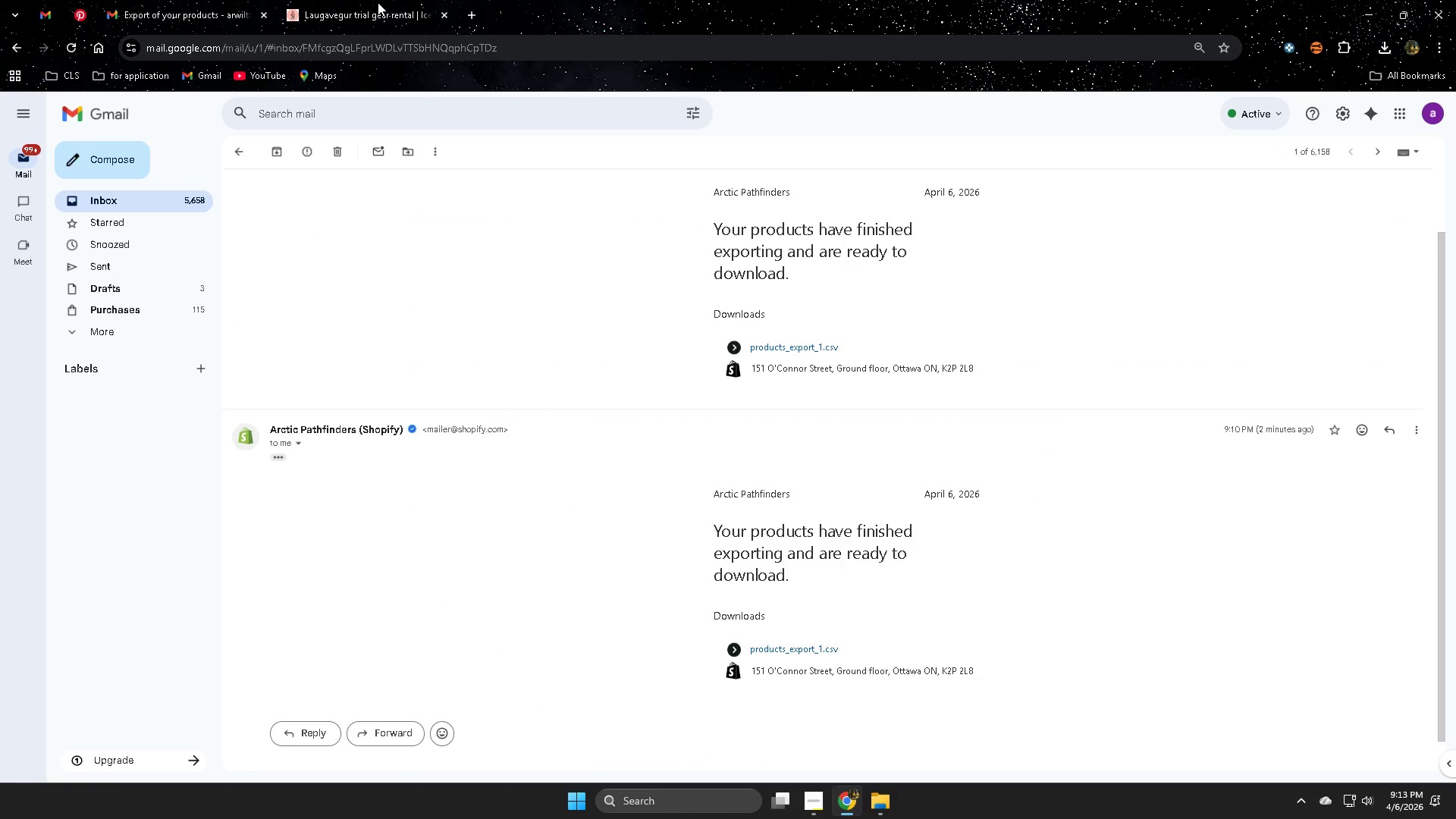 
scroll: coordinate [1354, 457], scroll_direction: up, amount: 3.0
 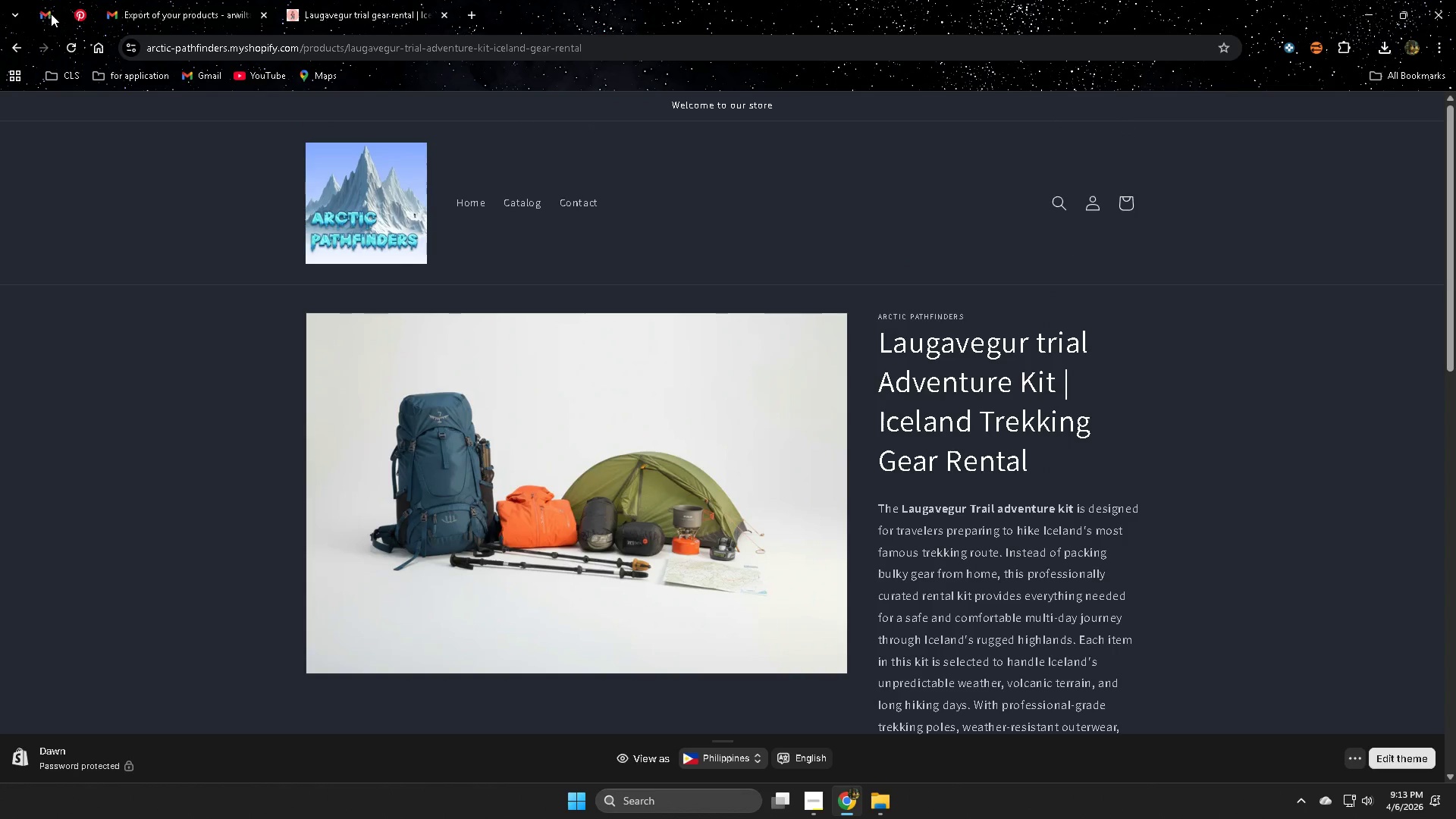 
key(Control+Shift+T)
 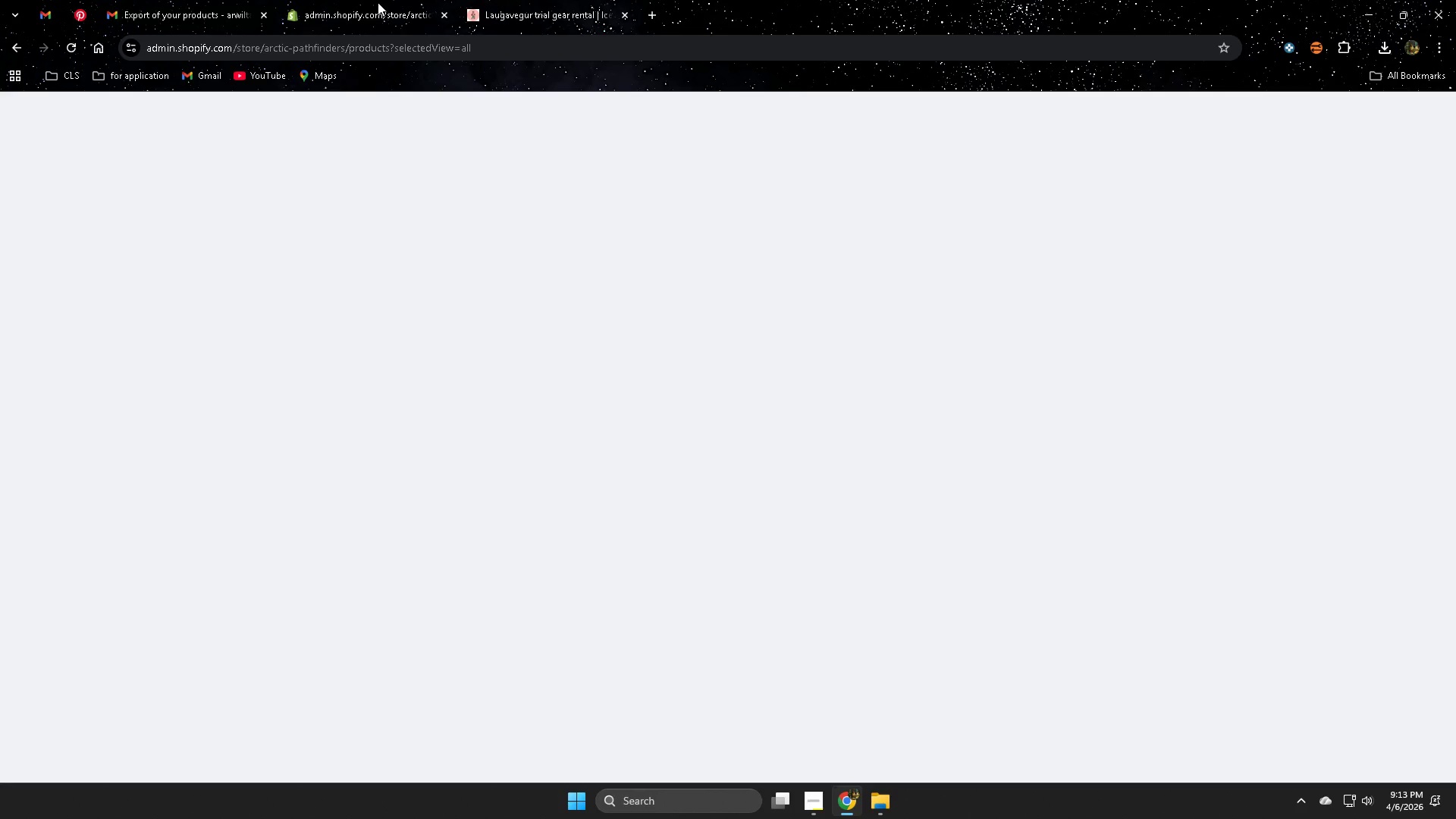 
left_click([375, 2])
 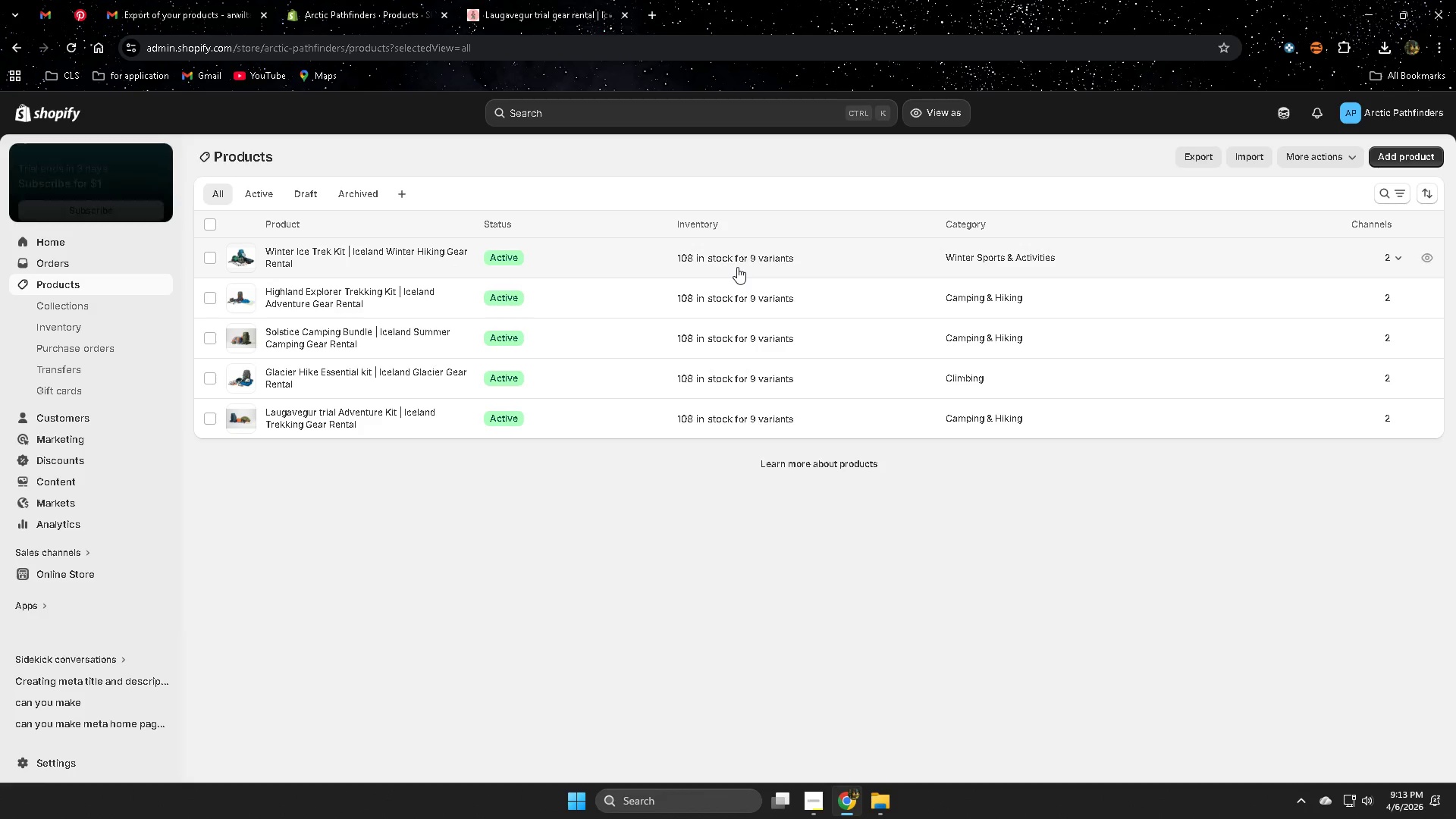 
key(ArrowRight)
 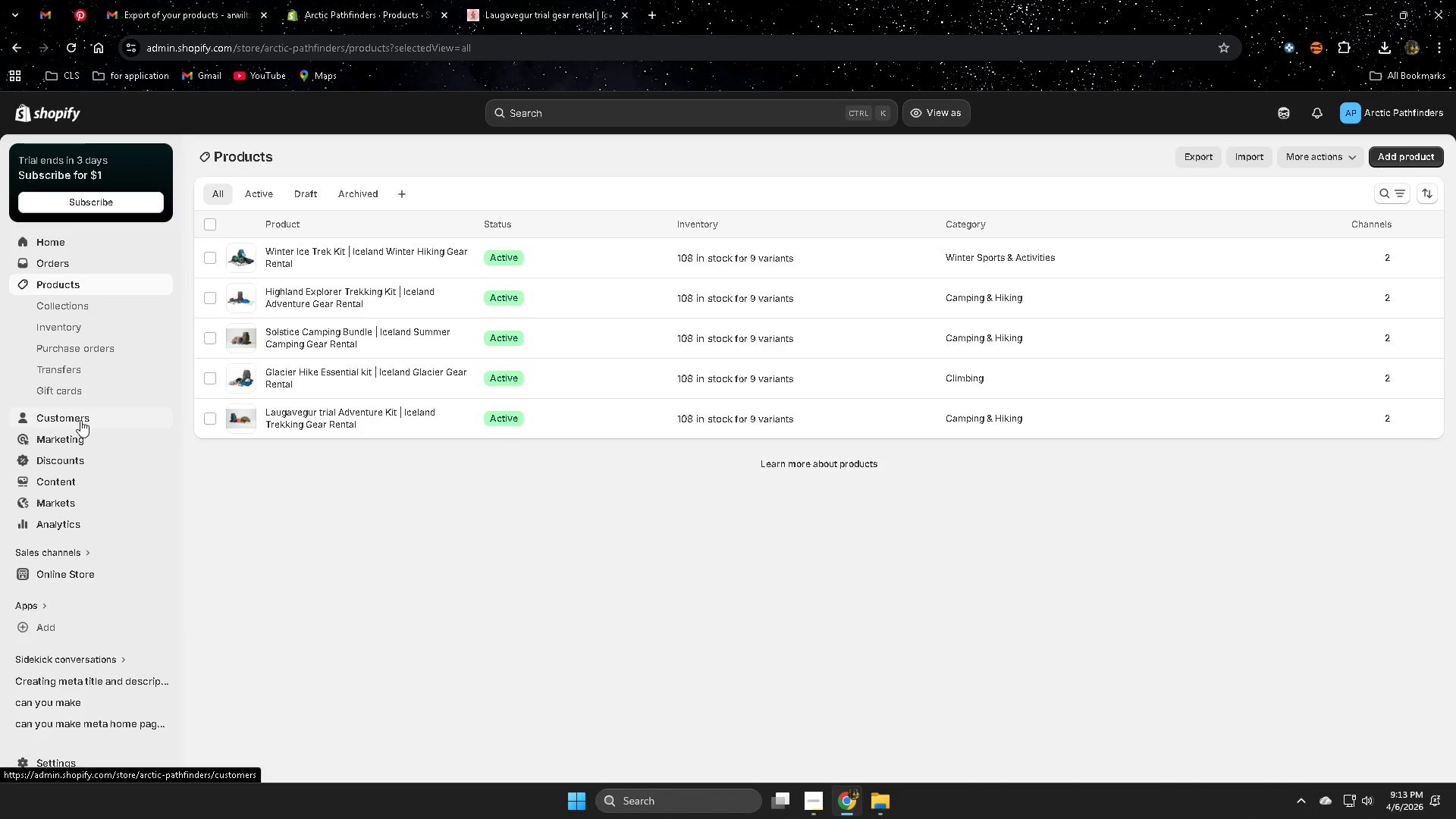 
left_click([101, 574])
 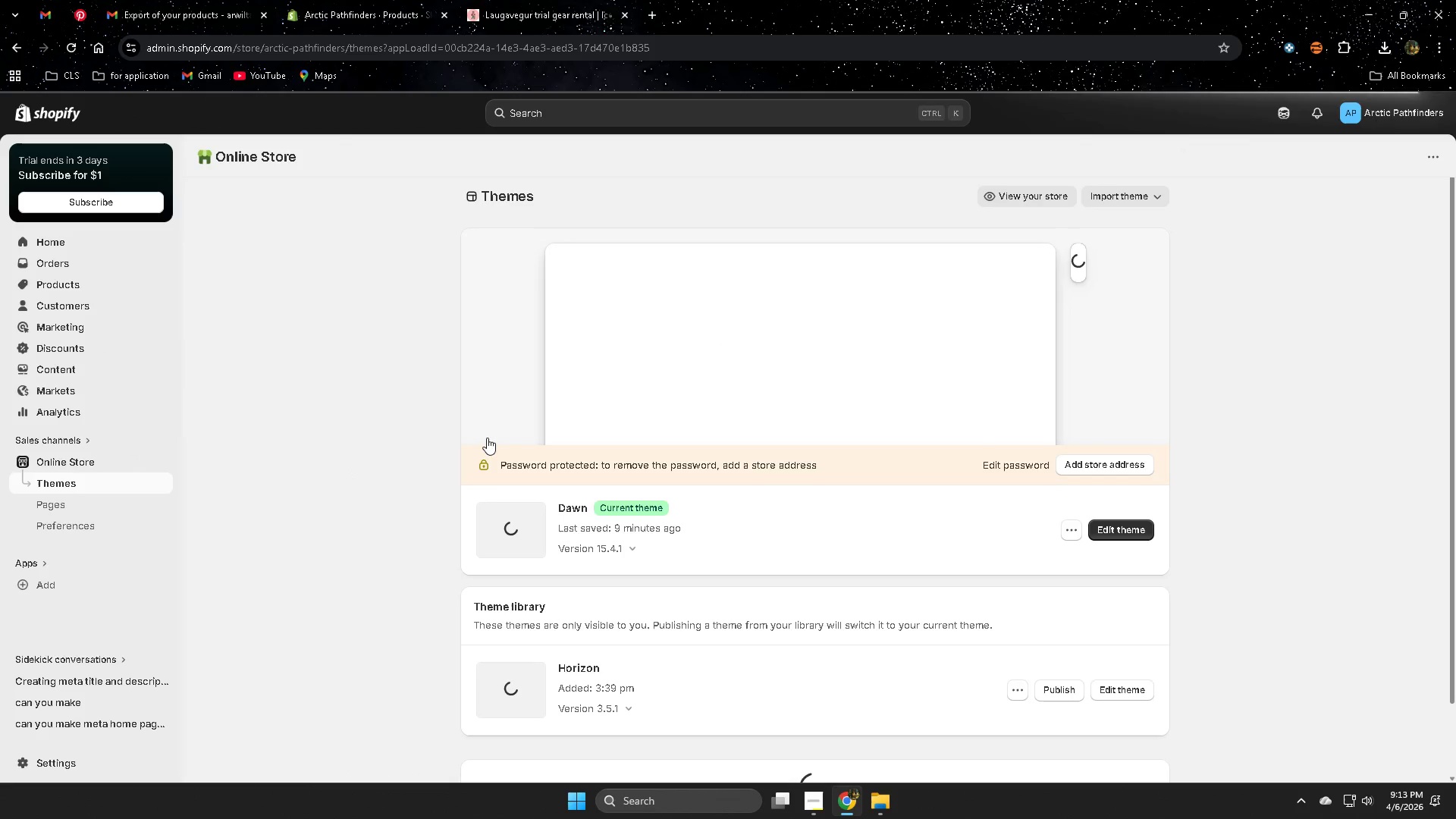 
left_click([1128, 535])
 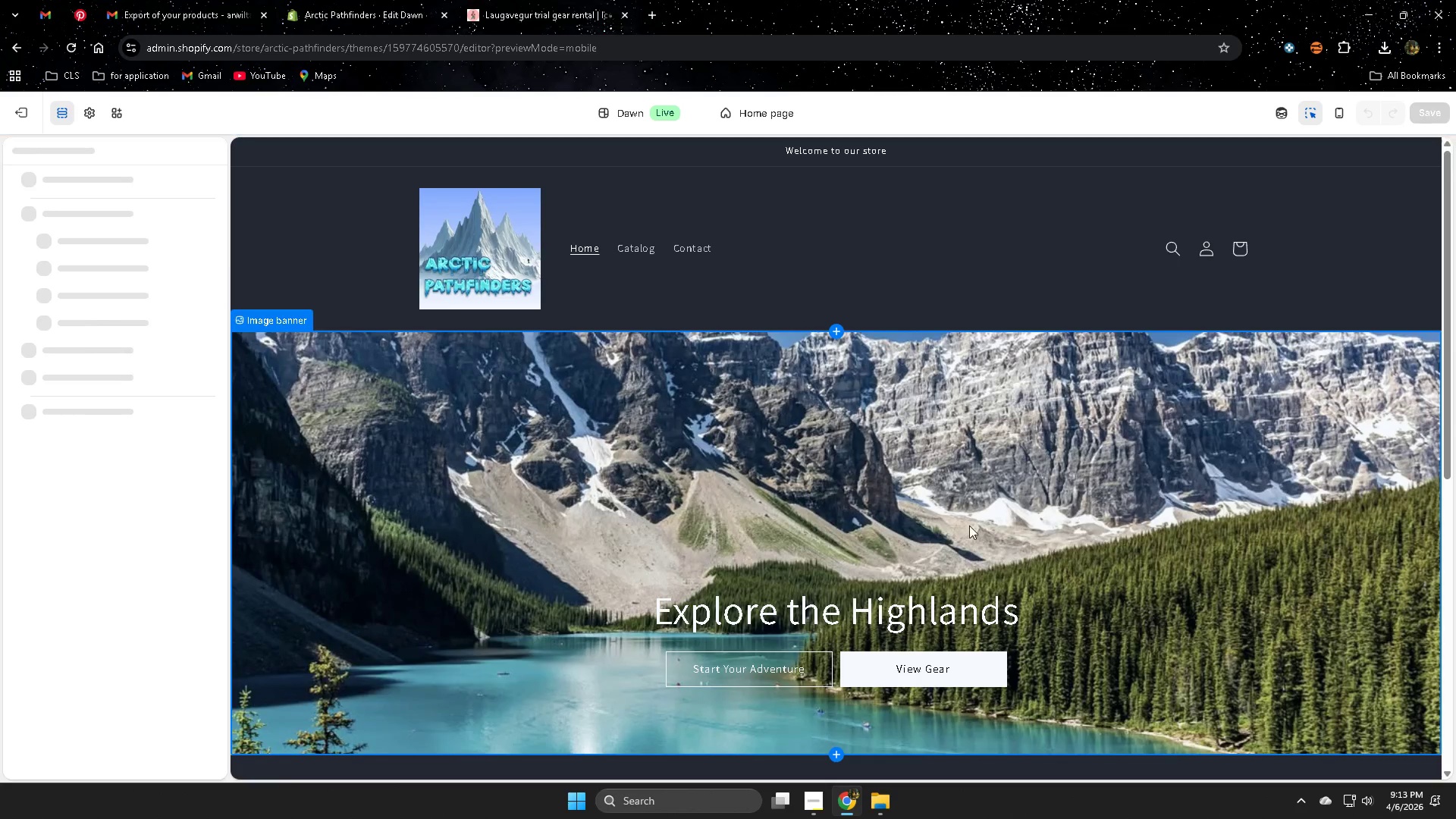 
left_click([510, 500])
 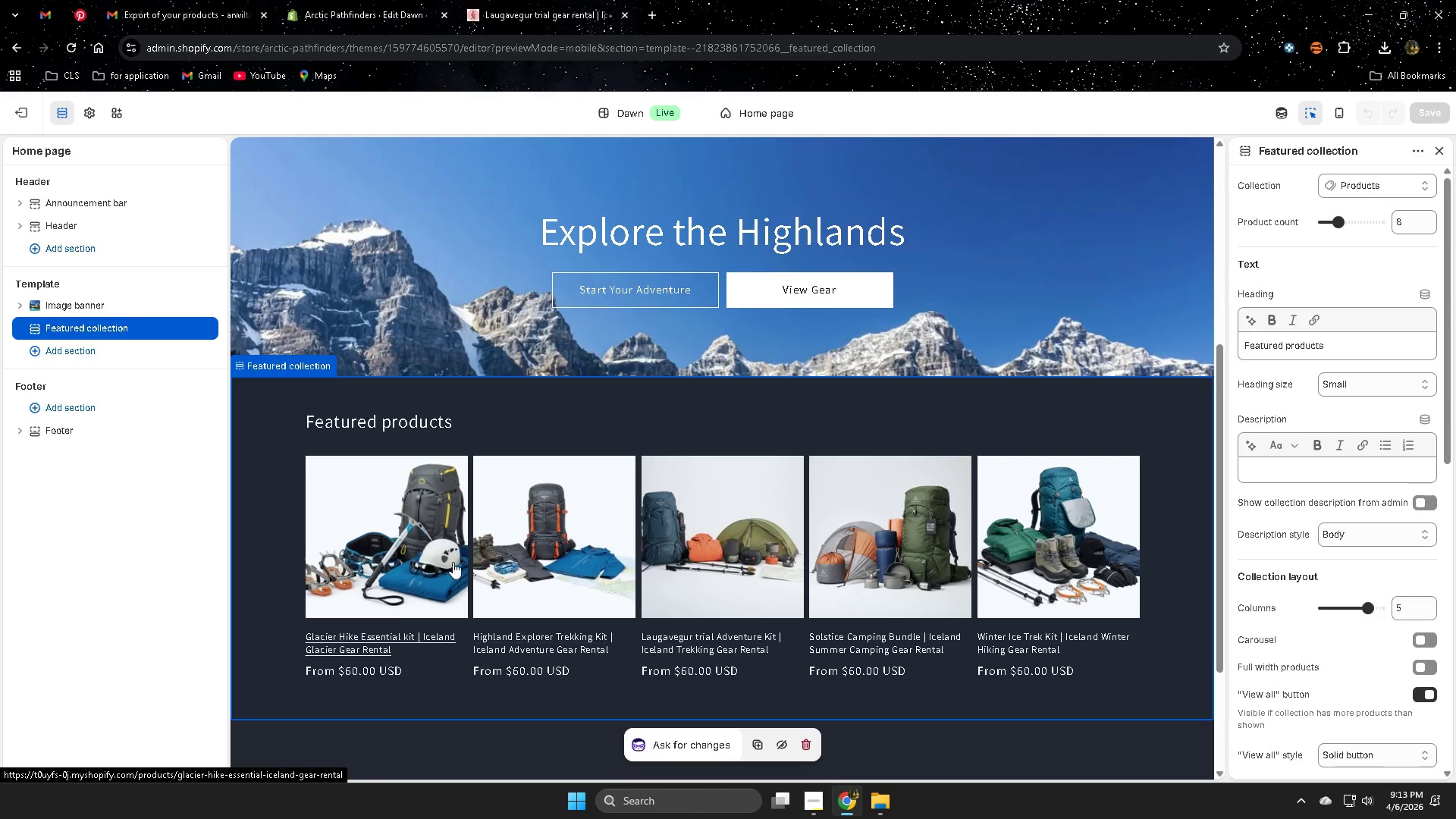 
left_click([409, 639])
 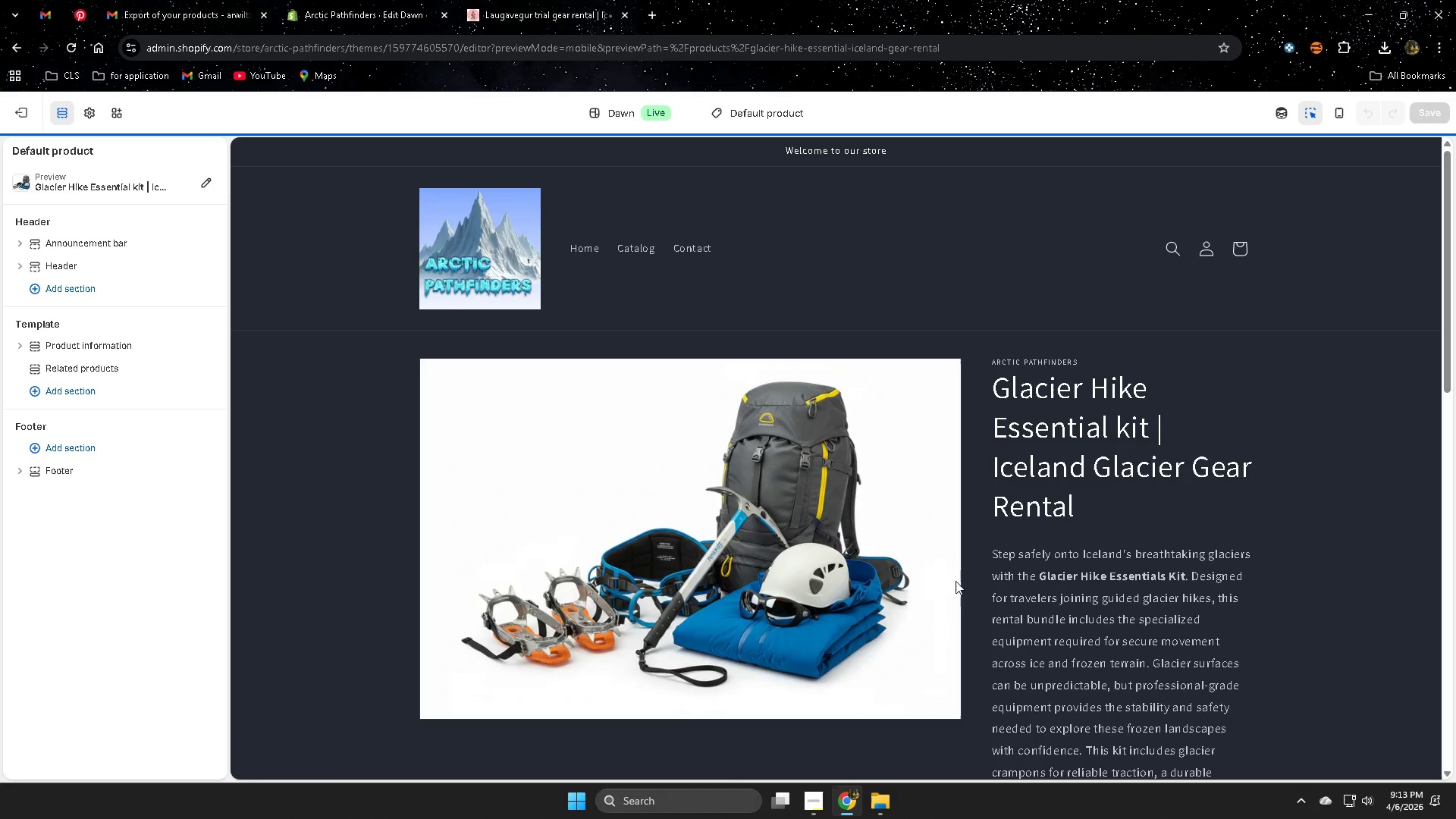 
scroll: coordinate [479, 480], scroll_direction: down, amount: 5.0
 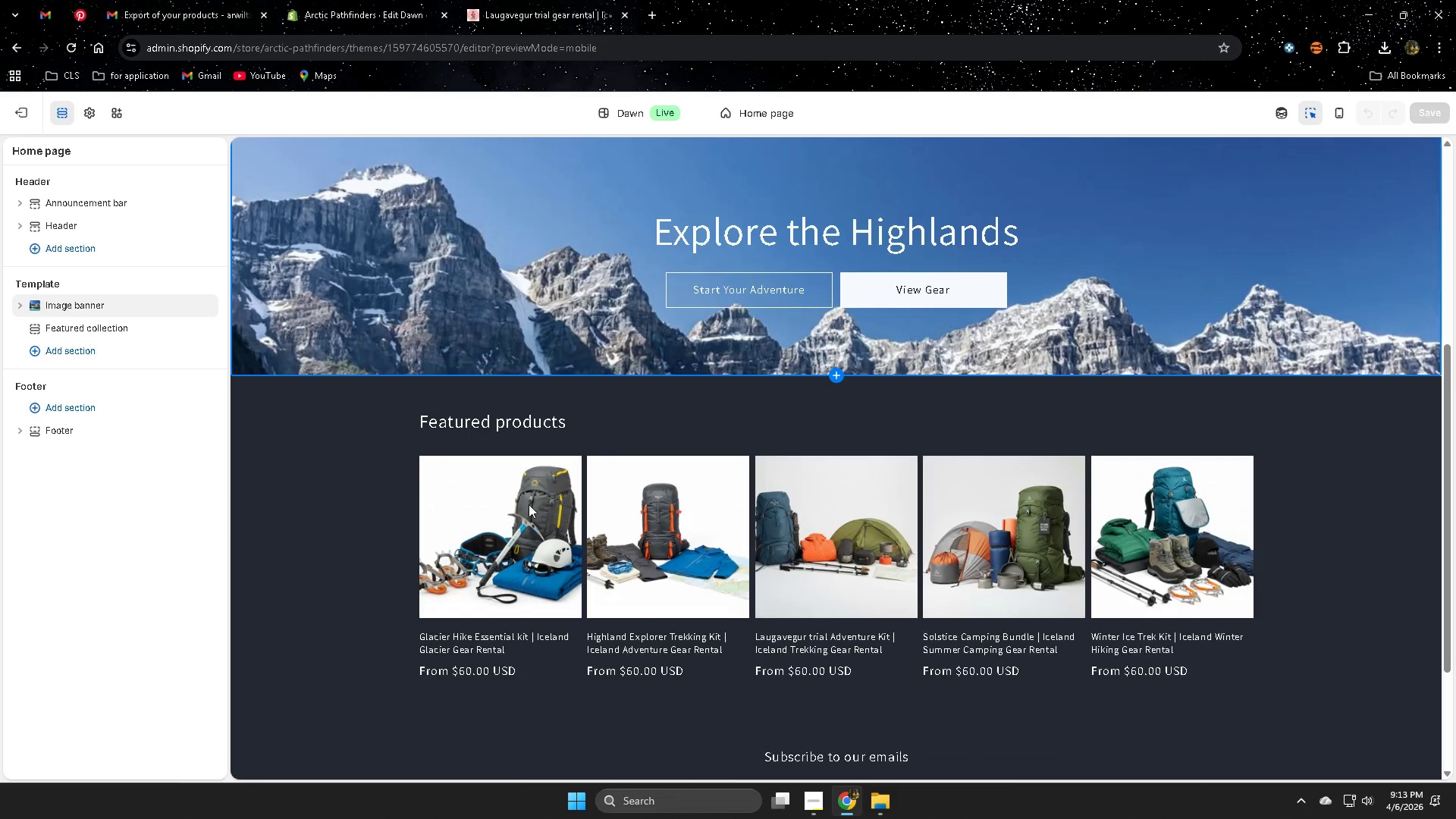 
left_click([1050, 453])
 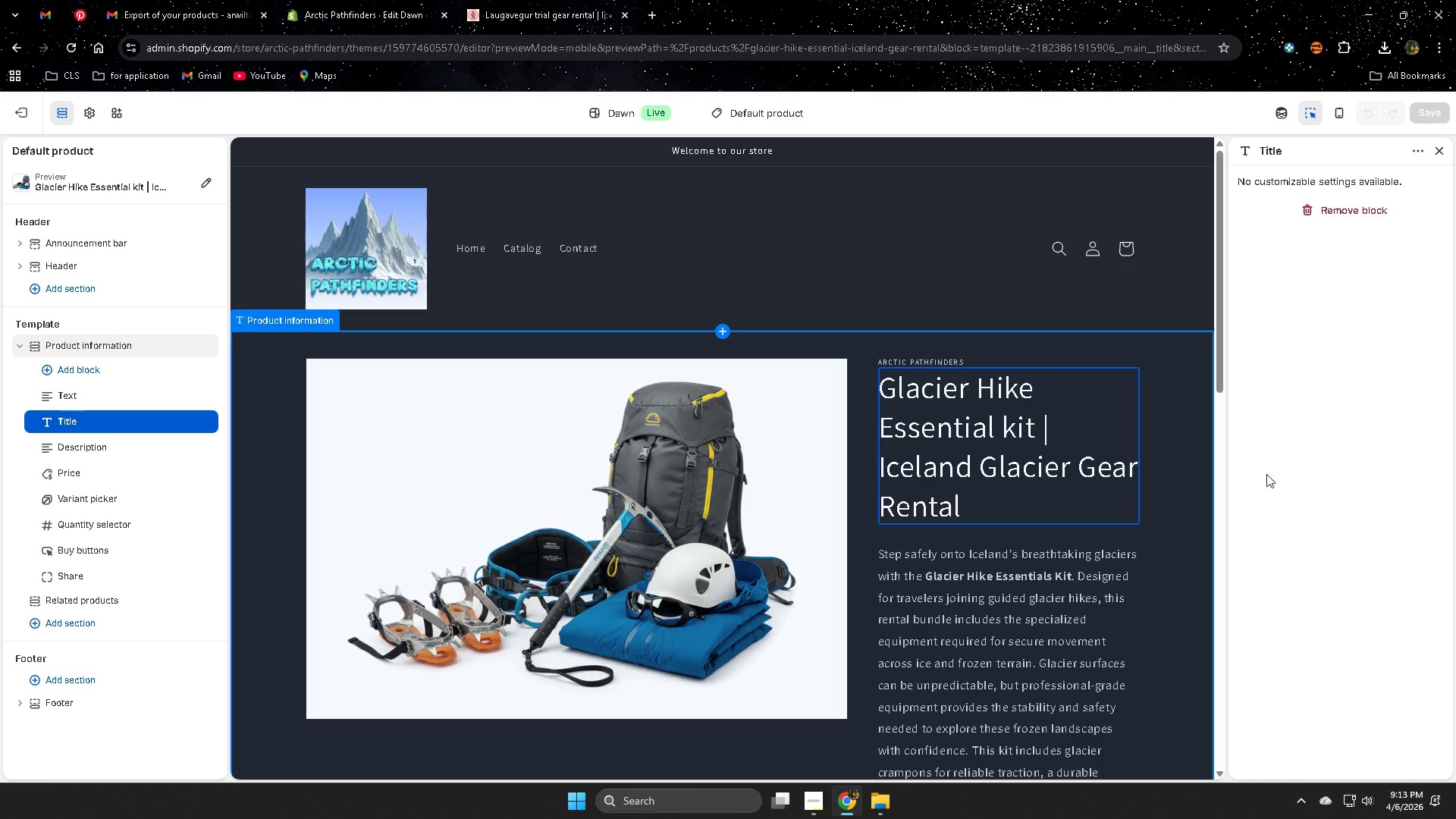 
double_click([931, 465])
 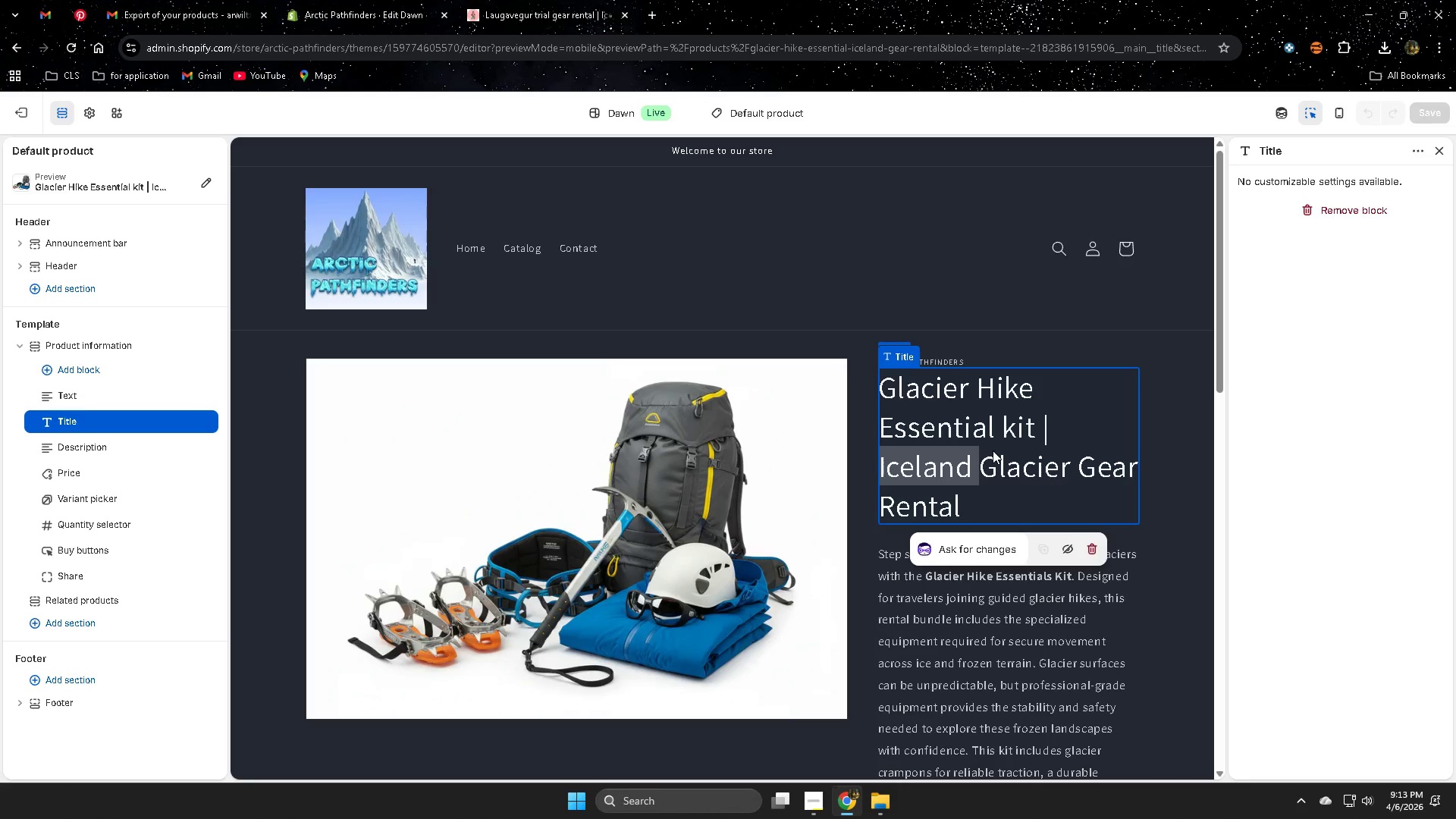 
double_click([993, 450])
 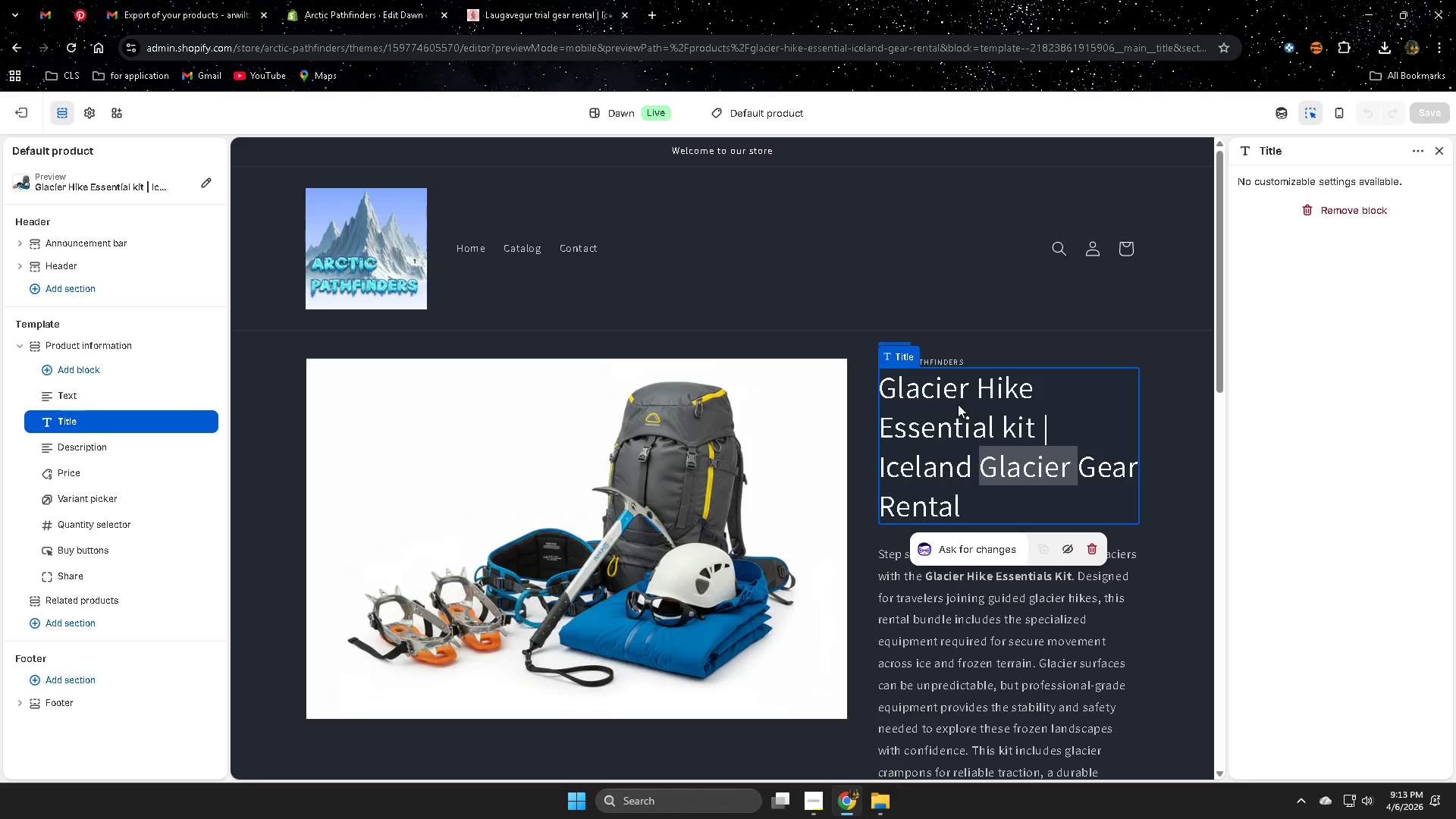 
double_click([958, 404])
 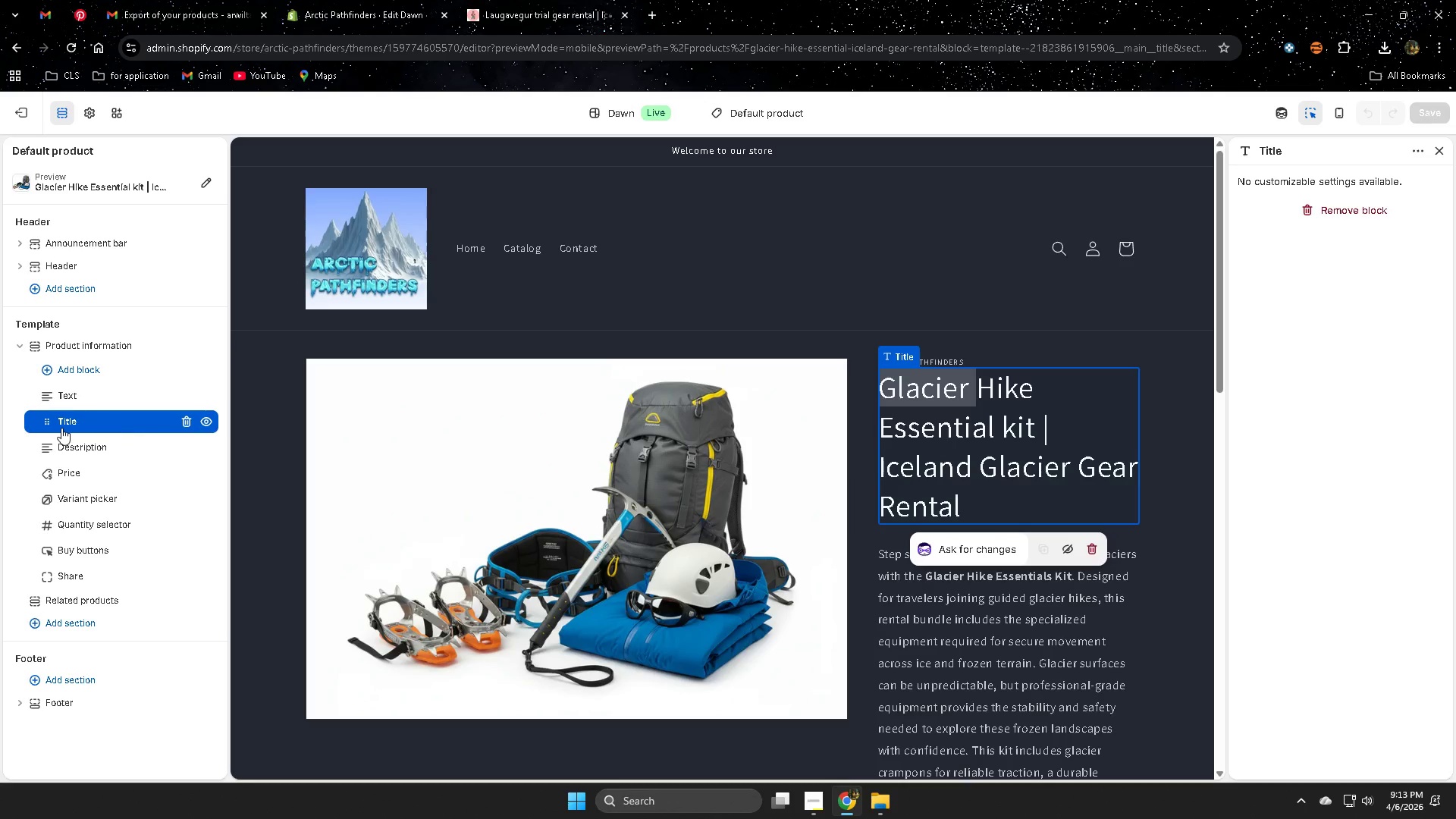 
left_click([42, 418])
 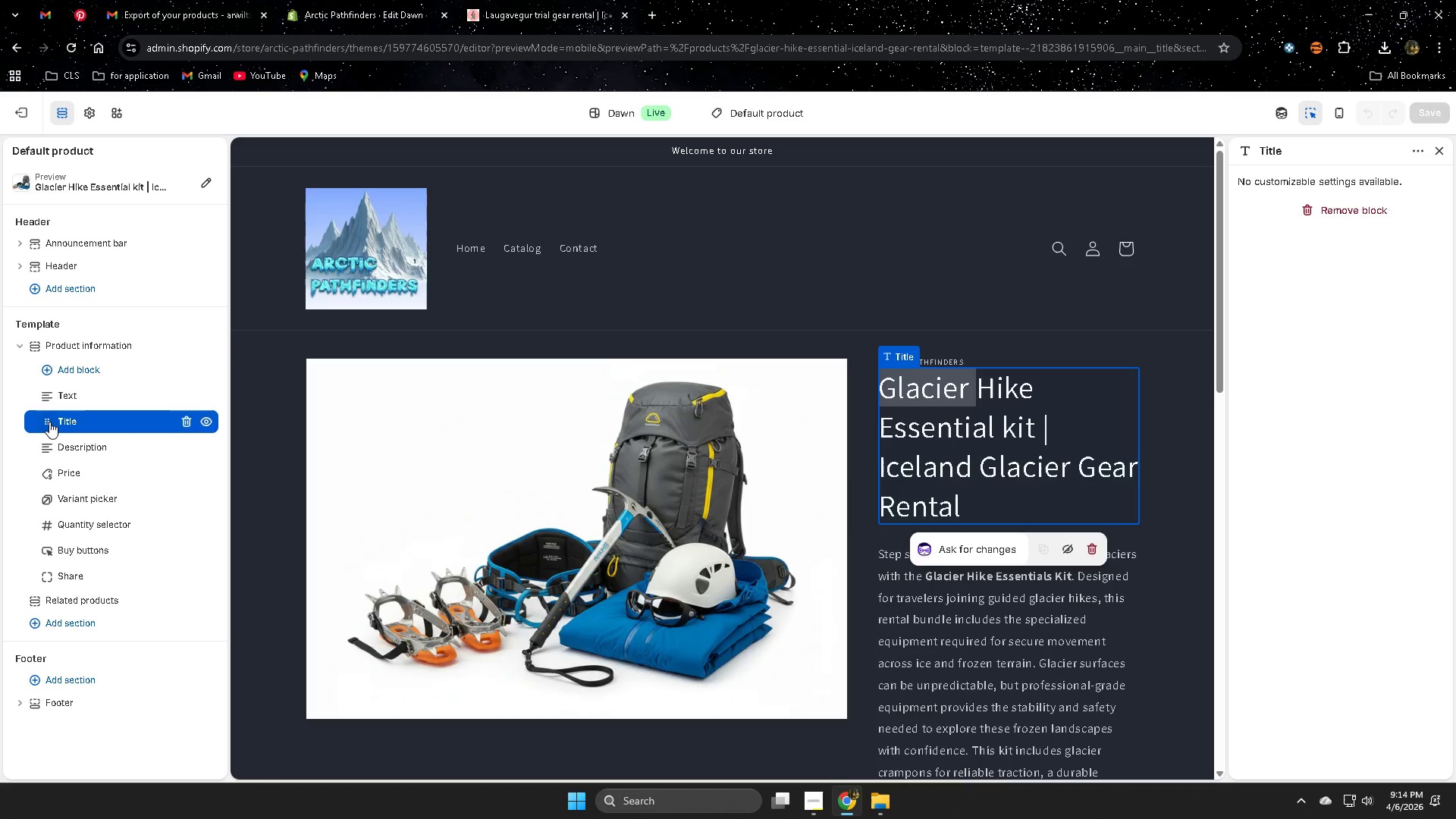 
double_click([92, 422])
 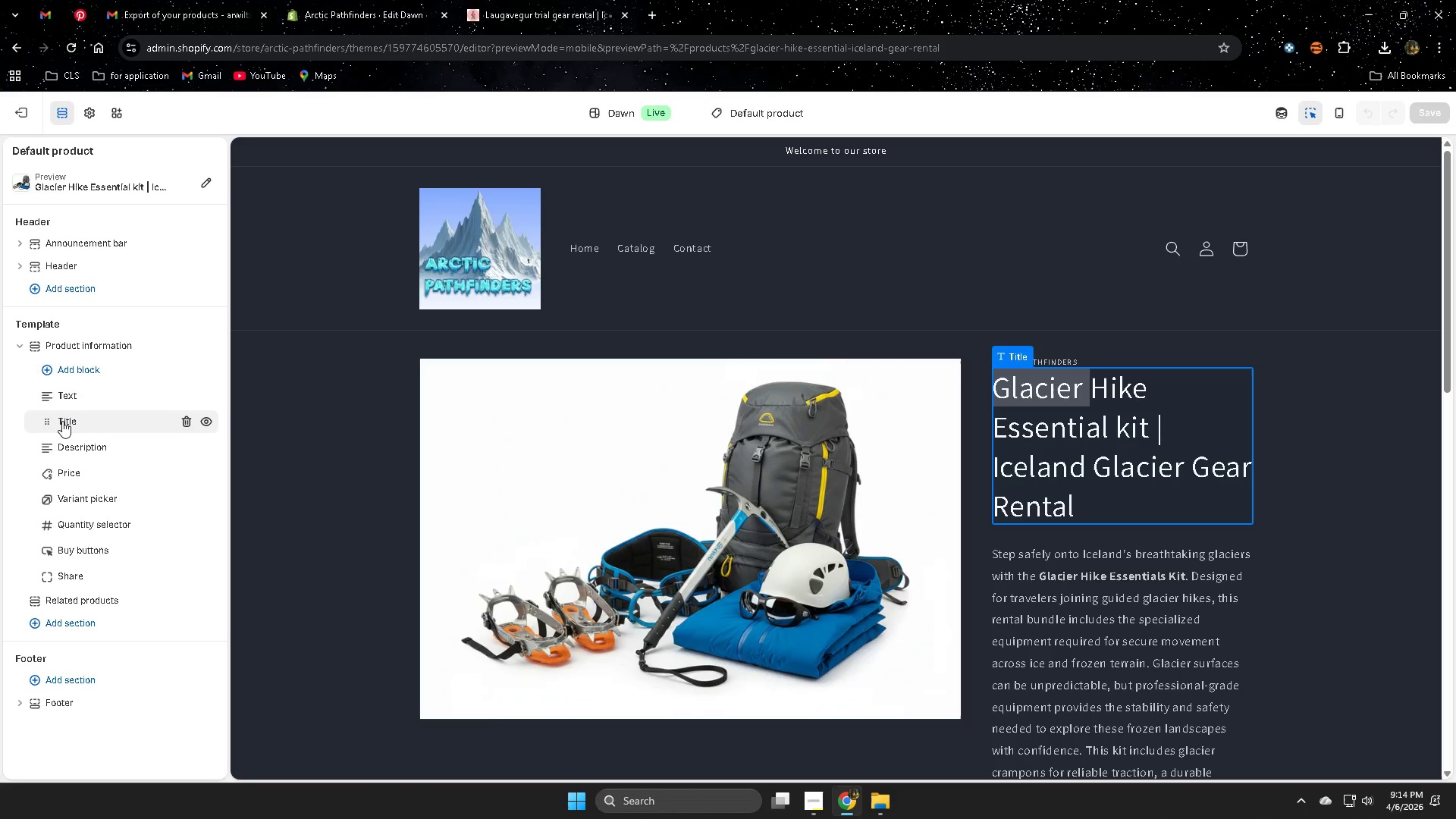 
left_click([62, 421])
 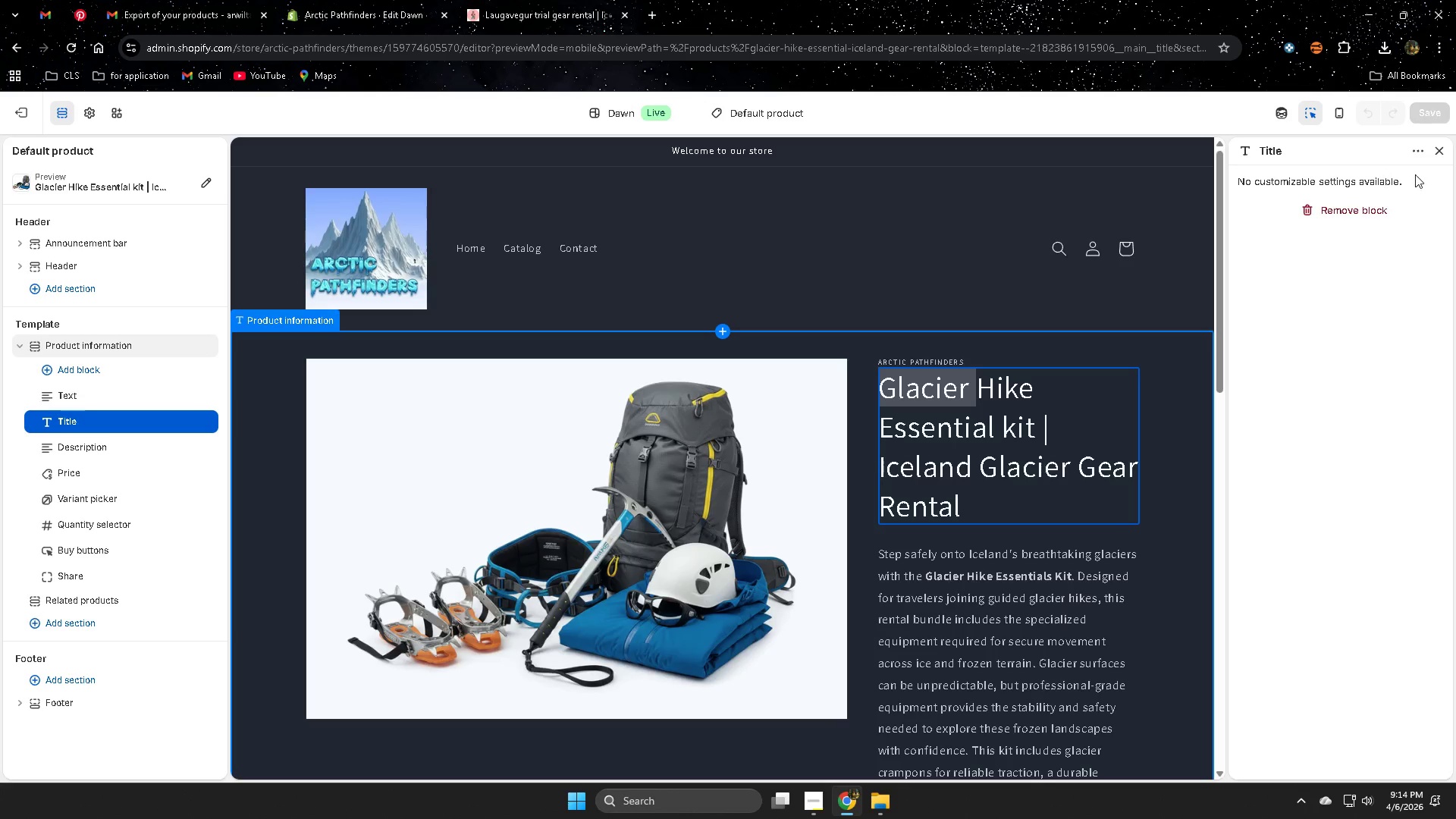 
left_click([1418, 154])
 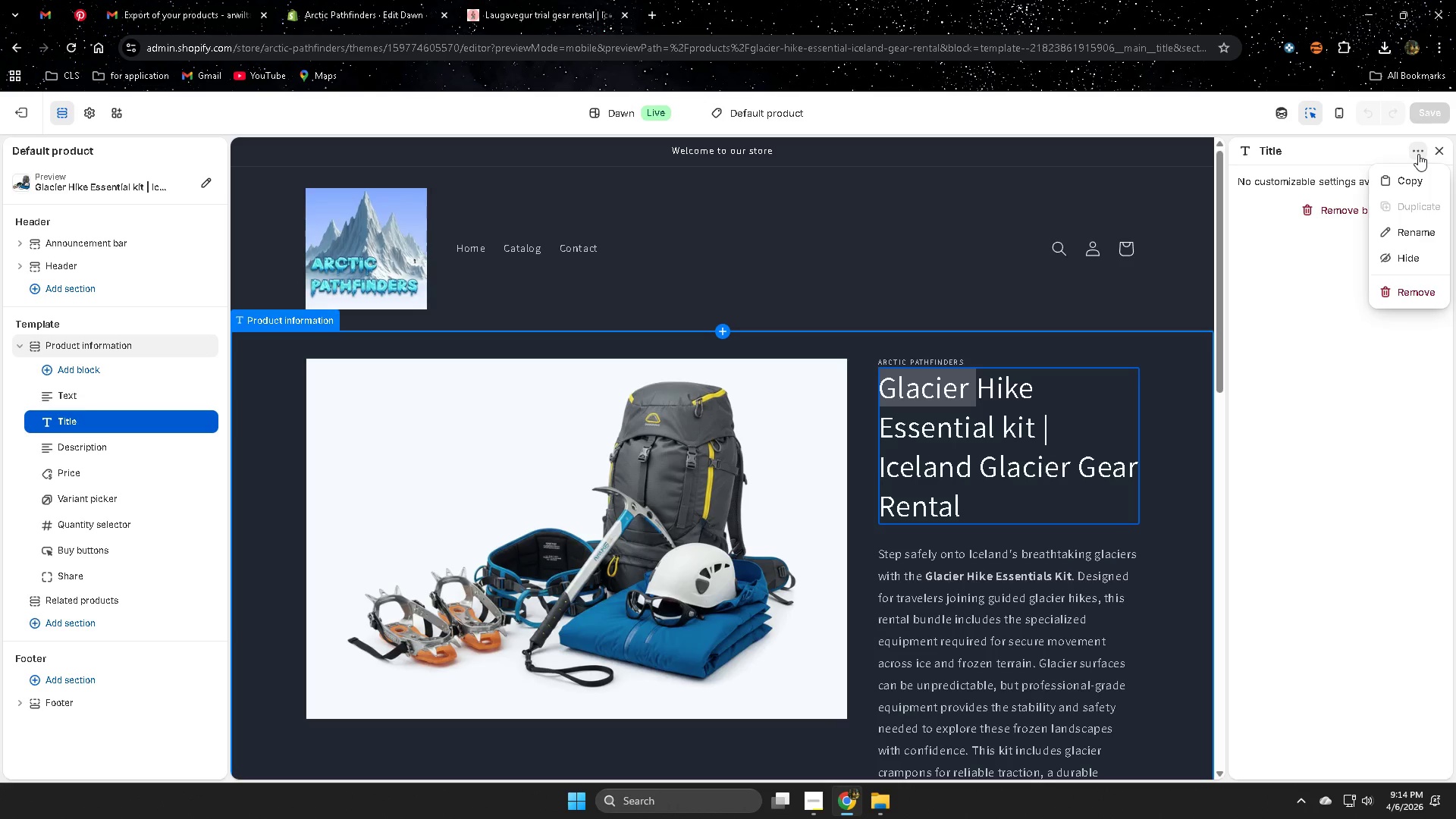 
left_click([1418, 154])
 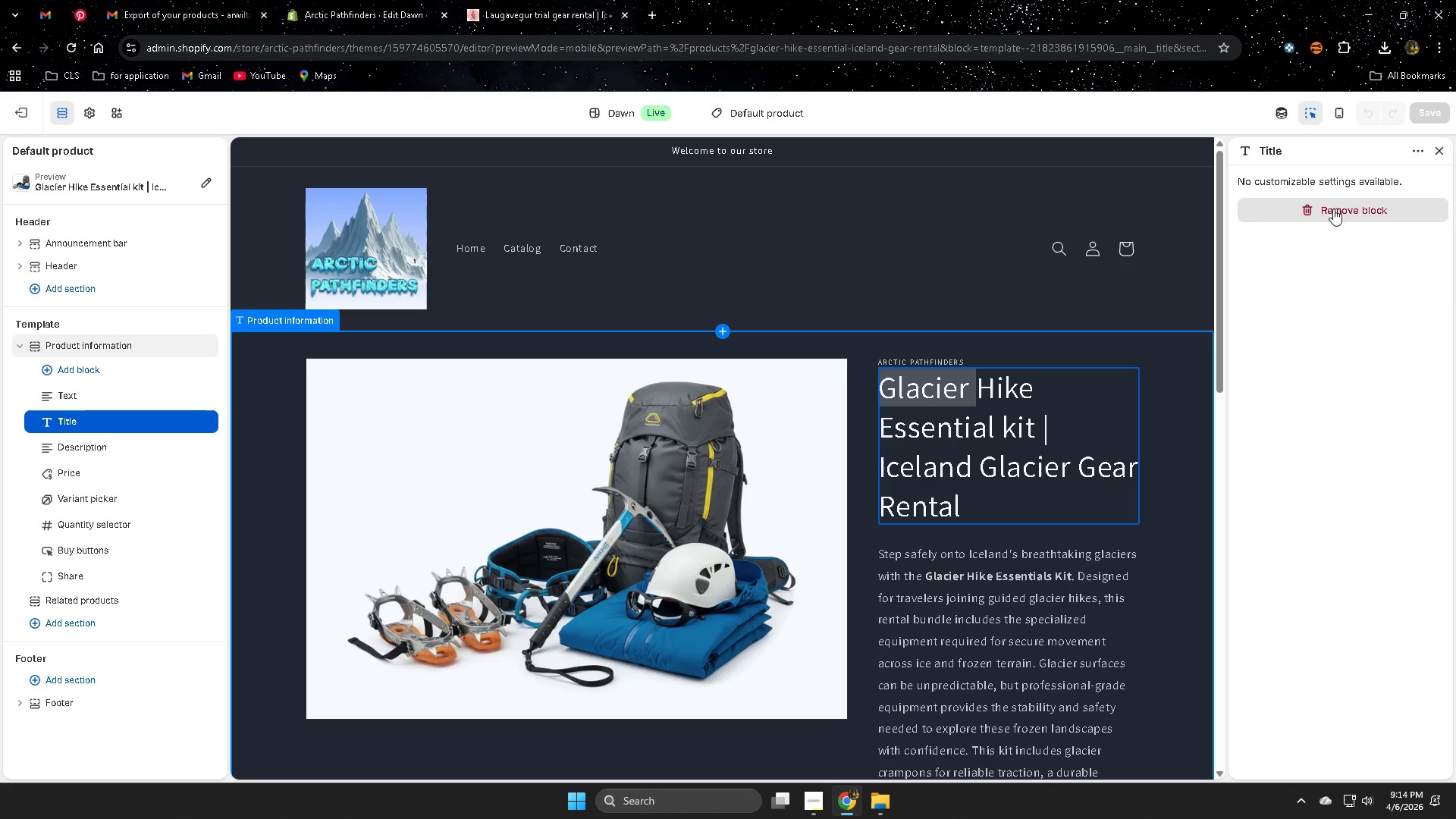 
scroll: coordinate [704, 434], scroll_direction: down, amount: 6.0
 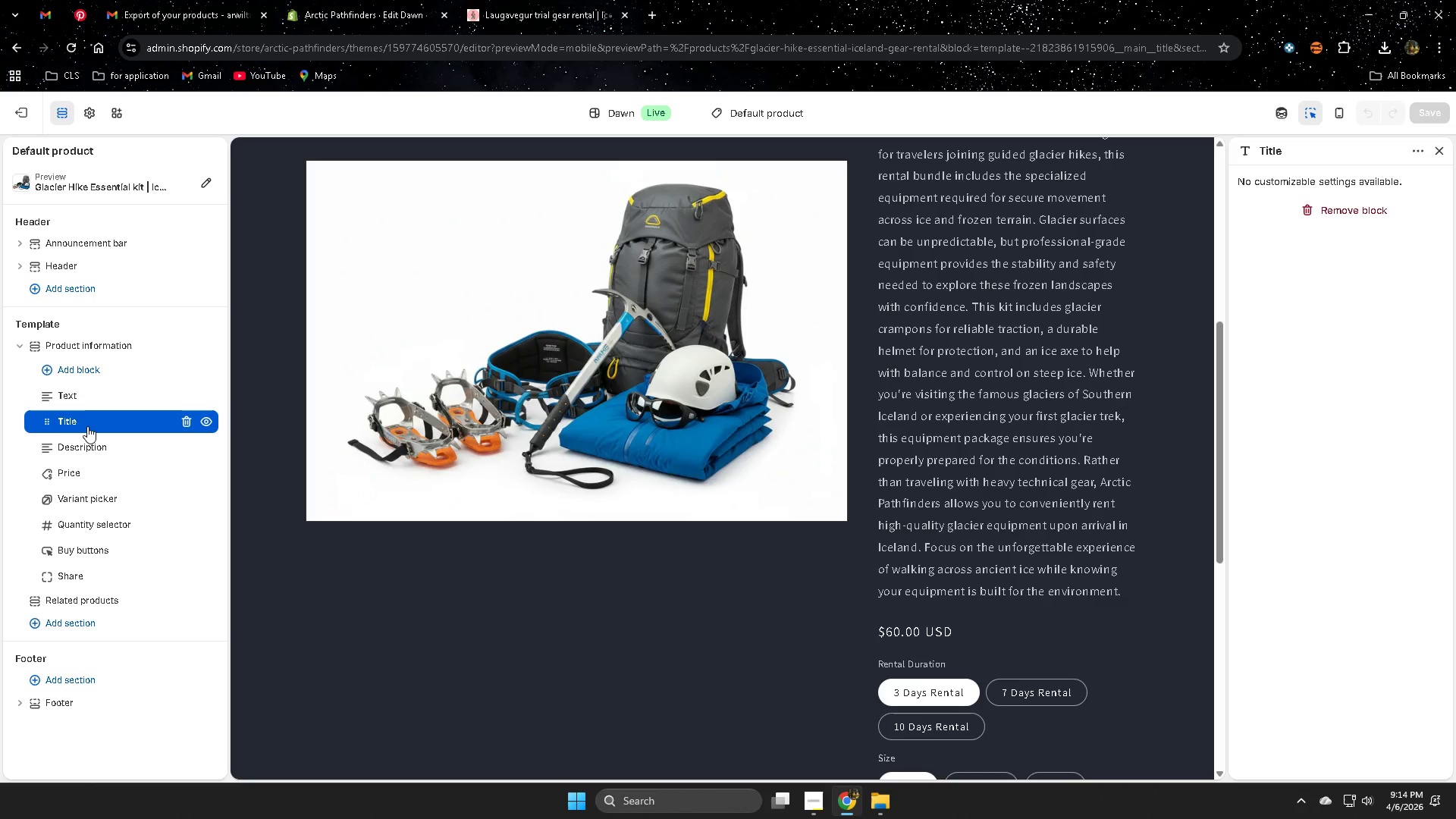 
left_click([964, 463])
 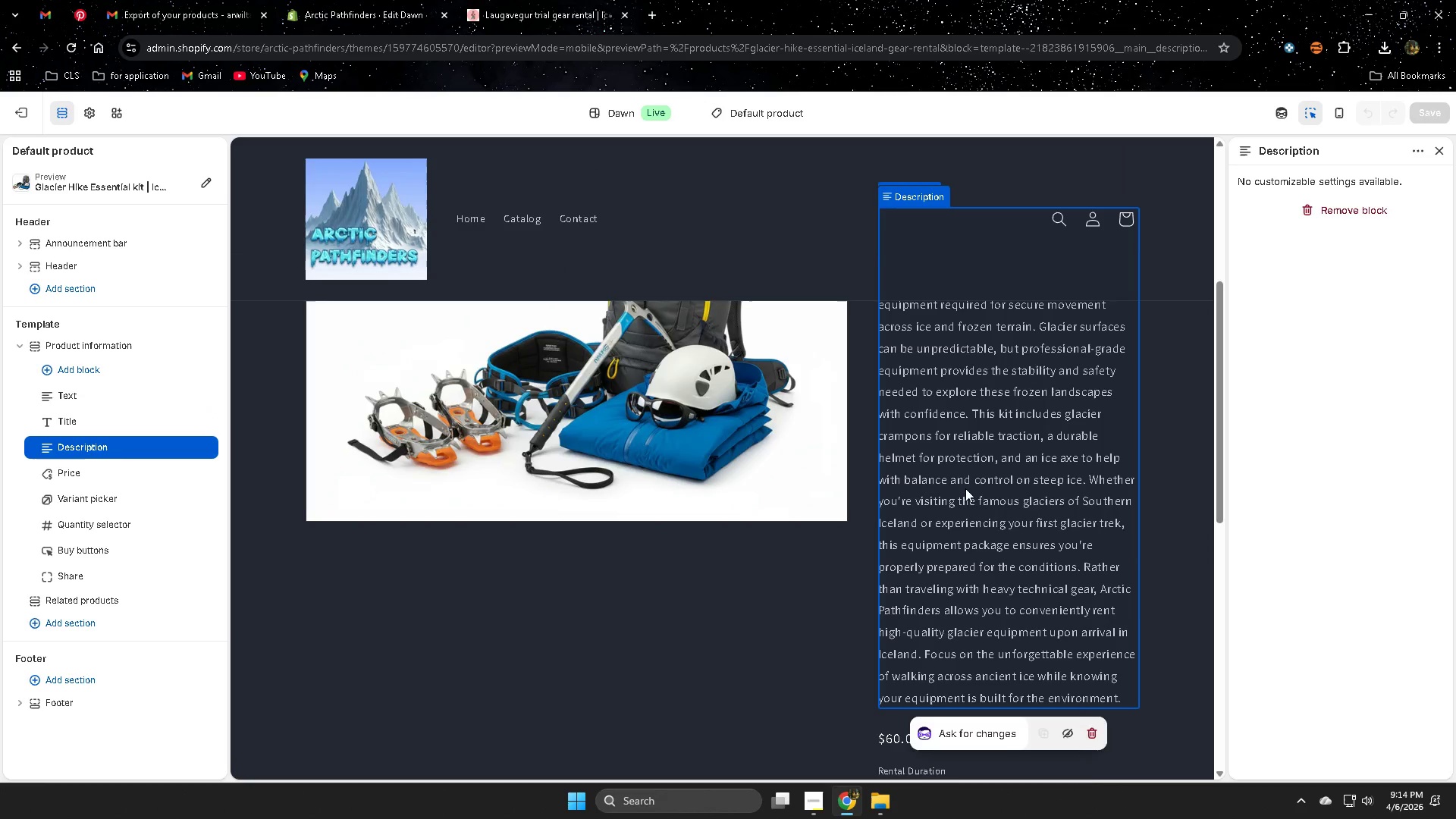 
left_click([58, 425])
 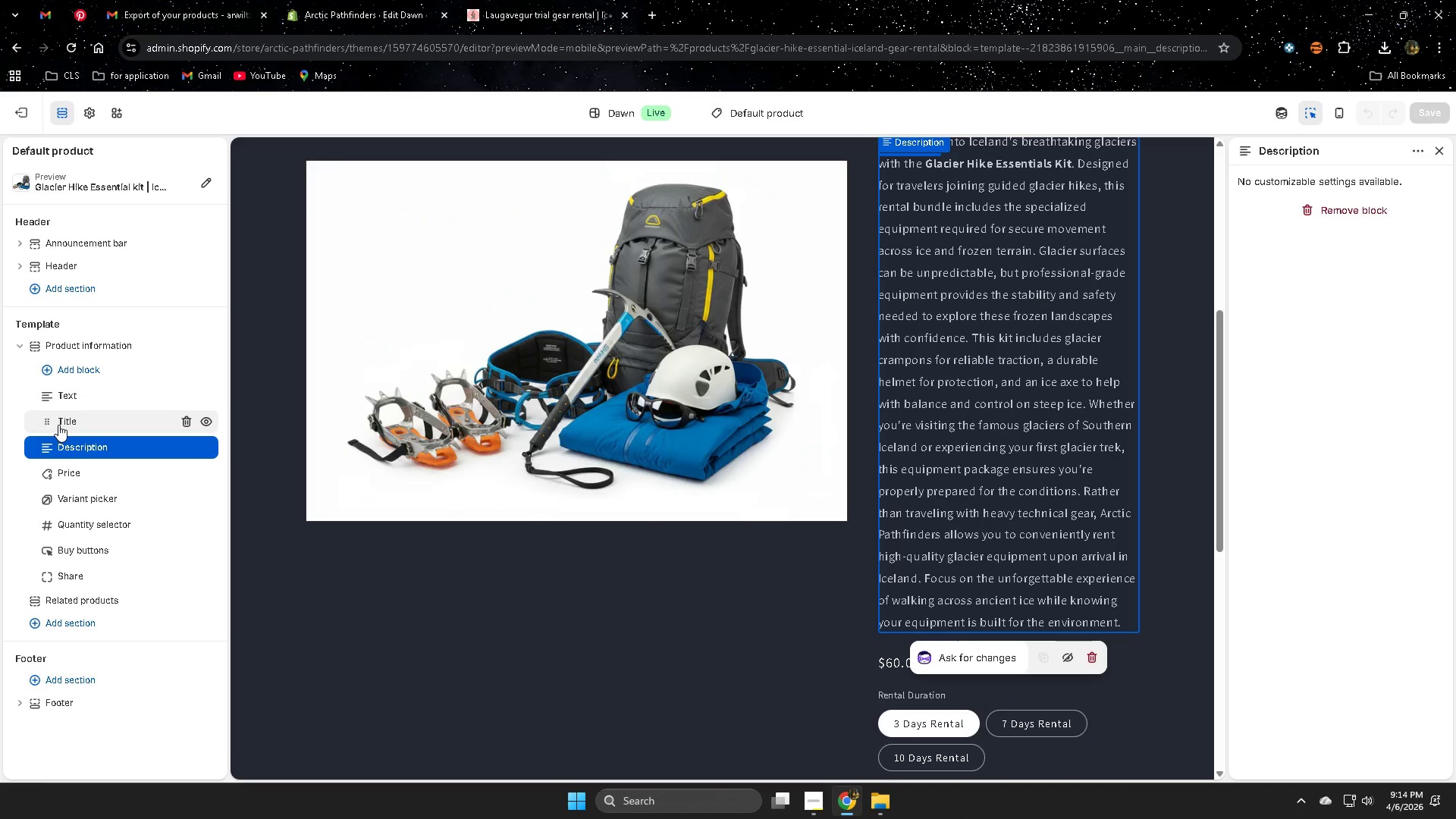 
scroll: coordinate [979, 489], scroll_direction: up, amount: 1.0
 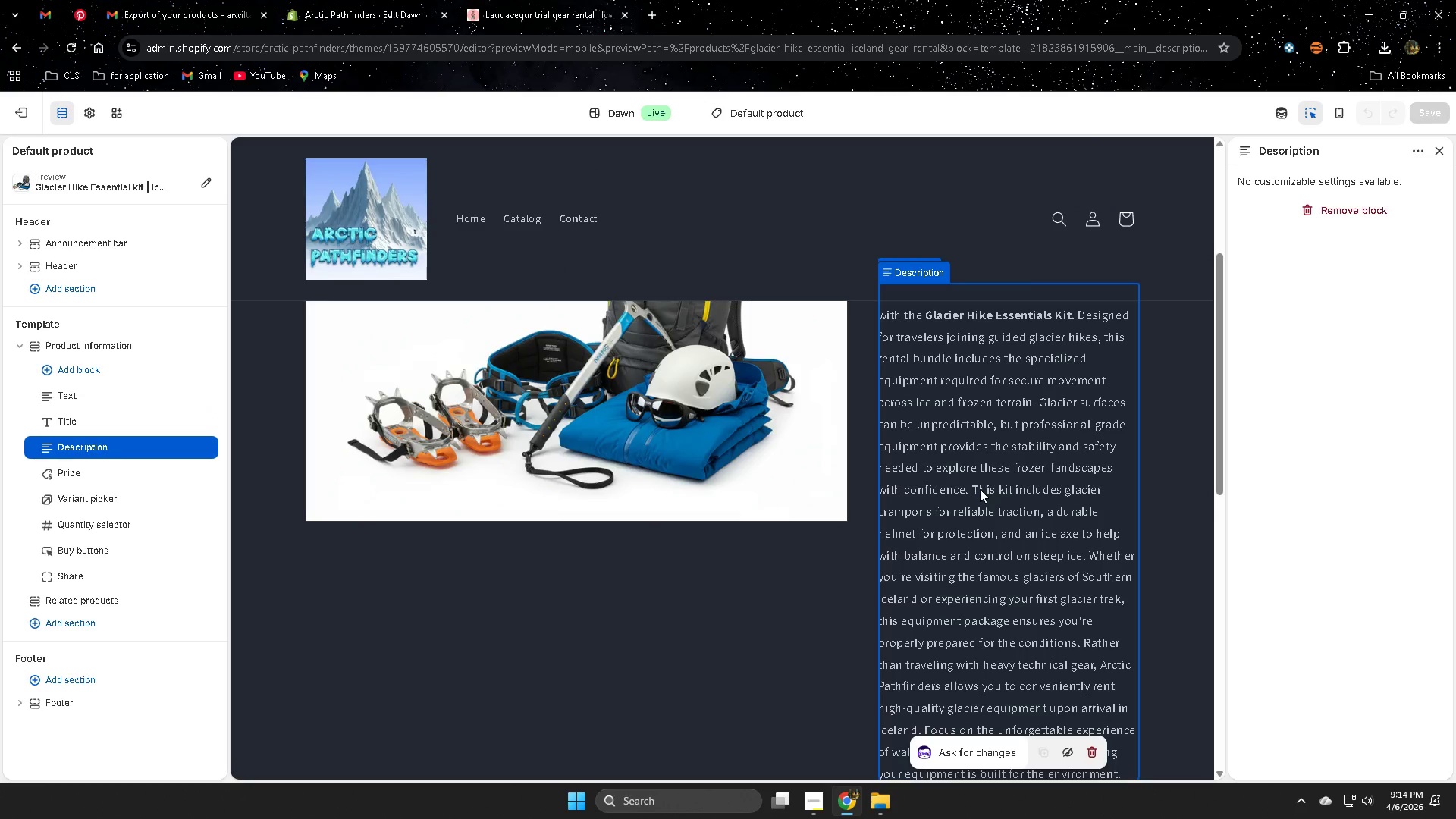 
mouse_move([954, 489])
 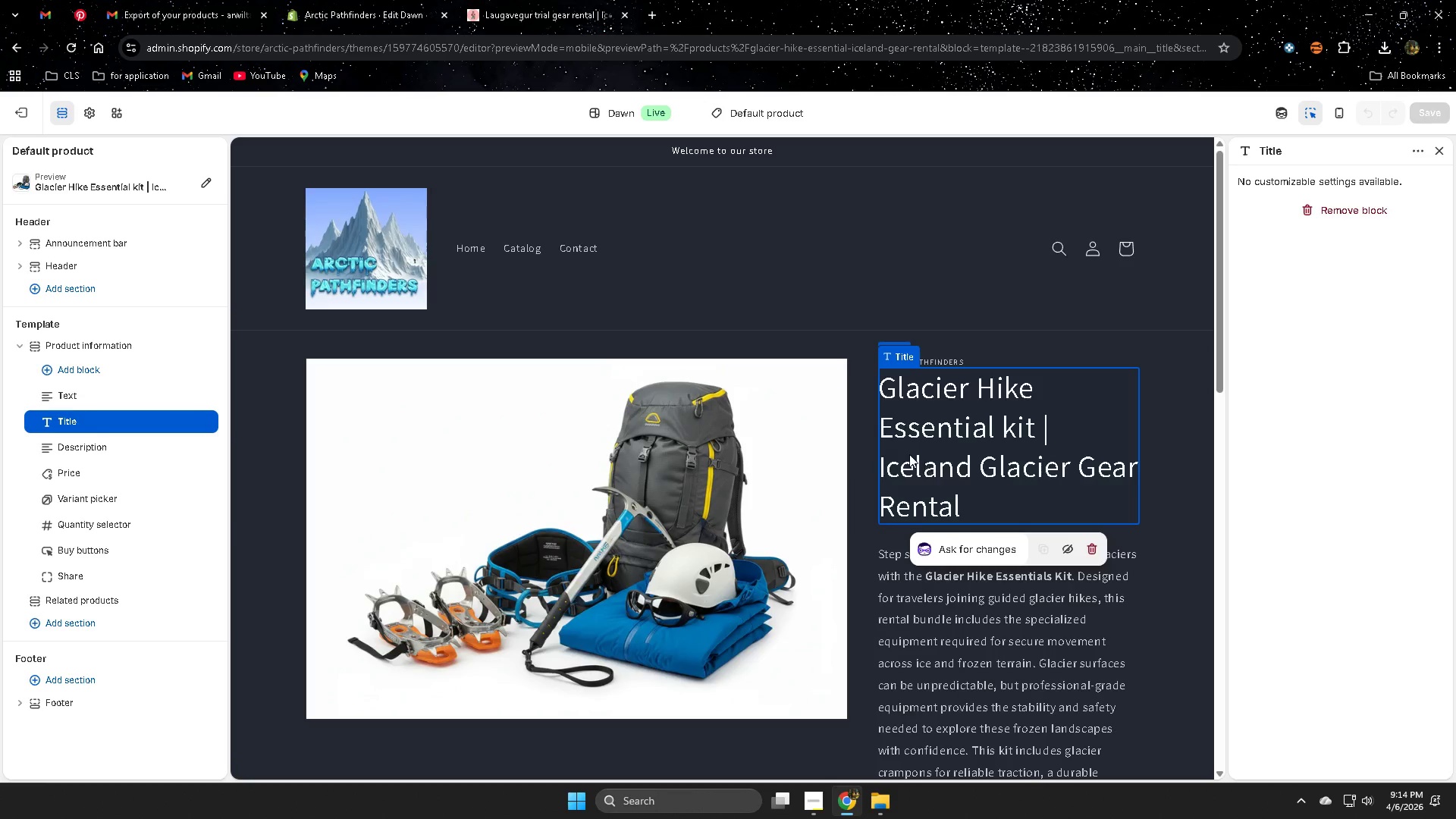 
scroll: coordinate [980, 489], scroll_direction: down, amount: 2.0
 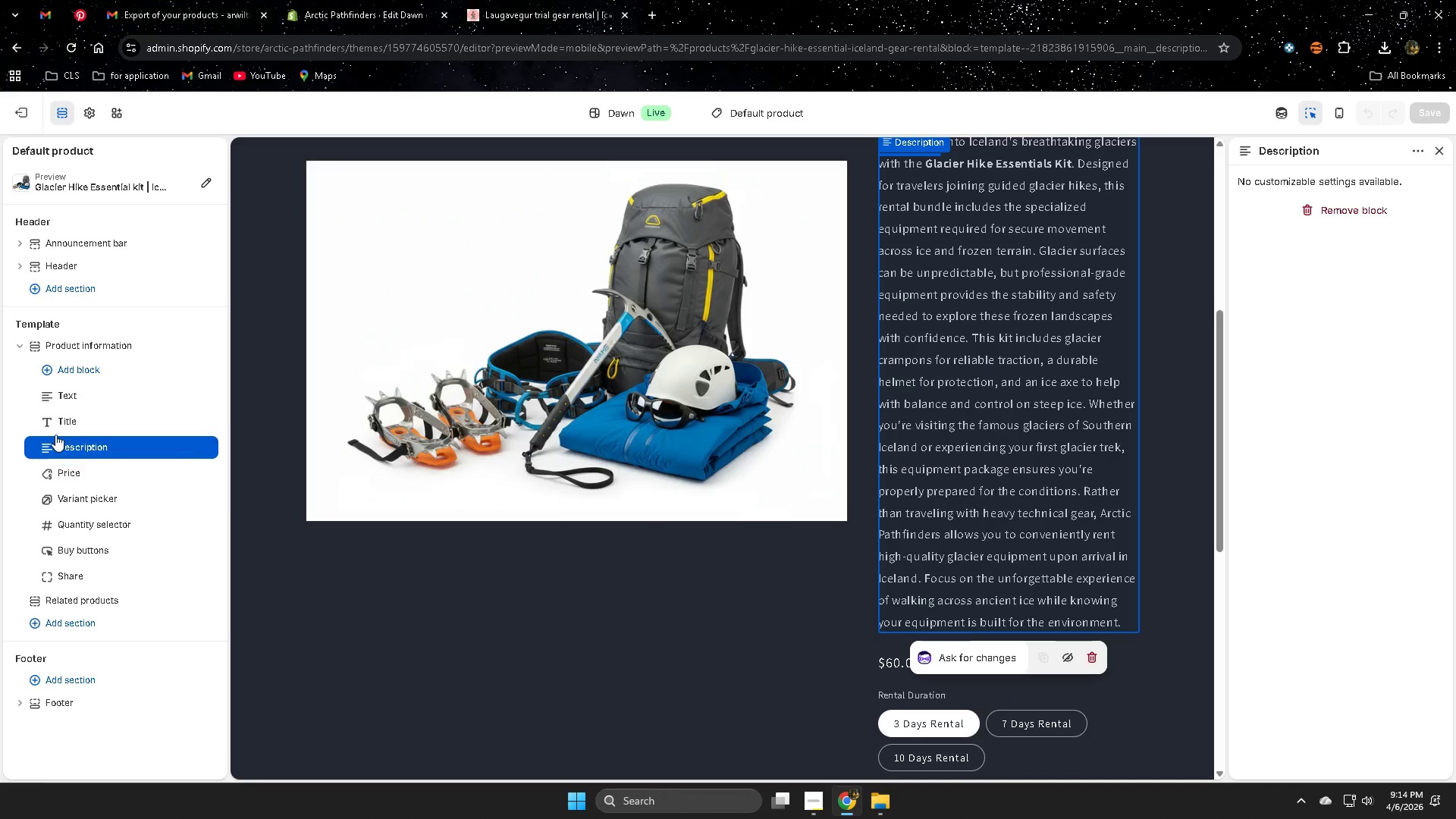 
right_click([909, 454])
 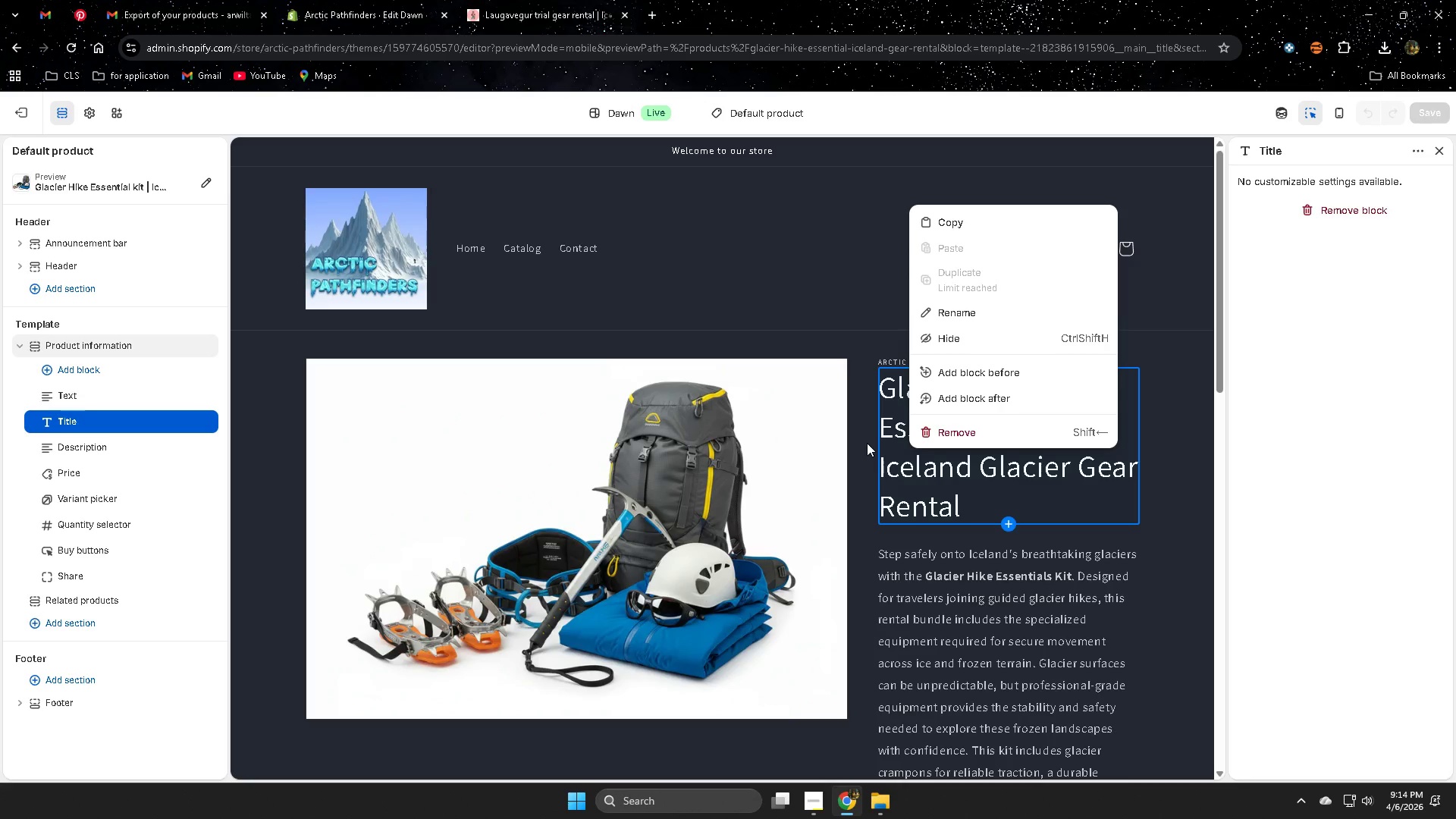 
wait(6.78)
 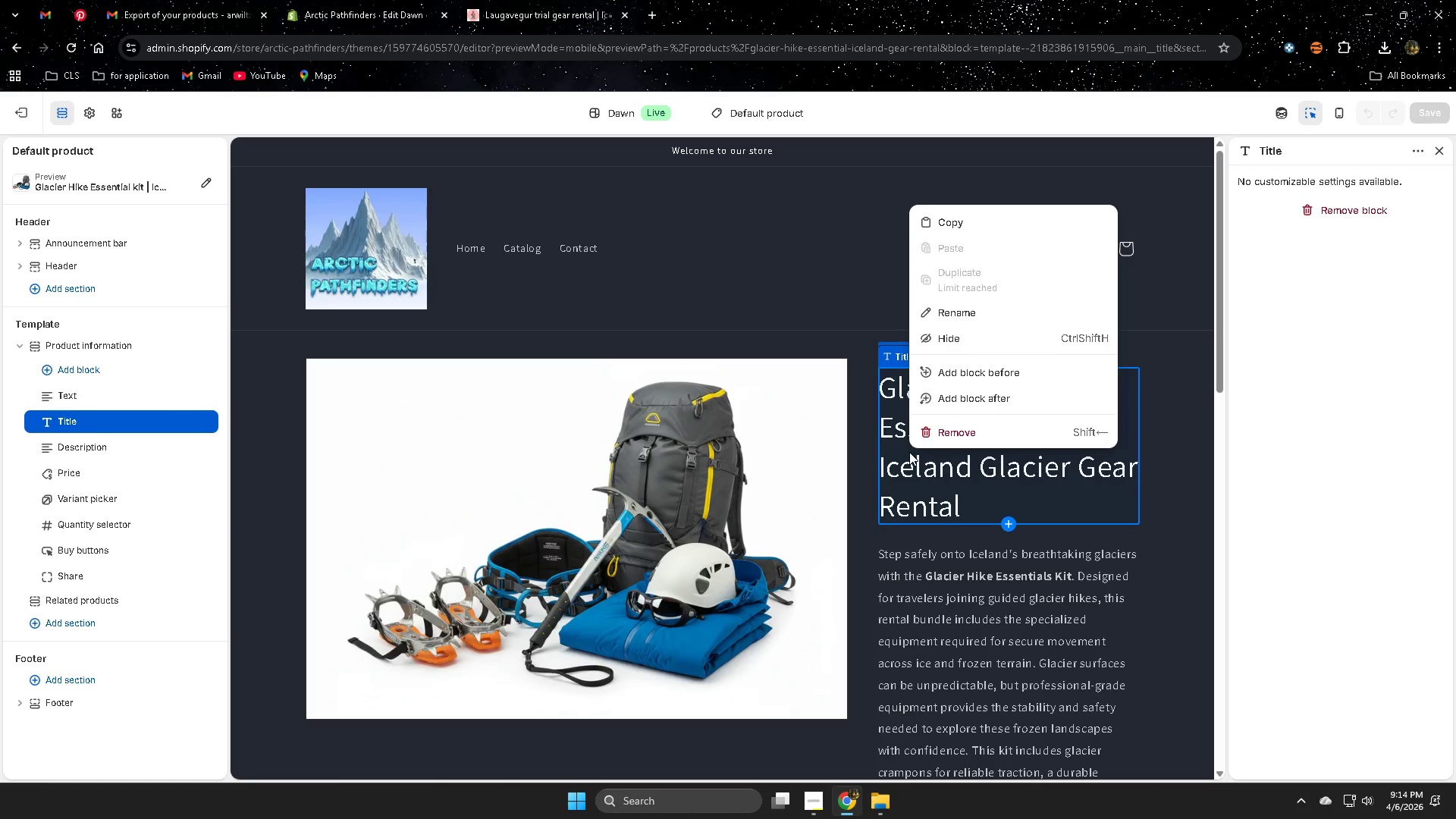 
left_click([780, 274])
 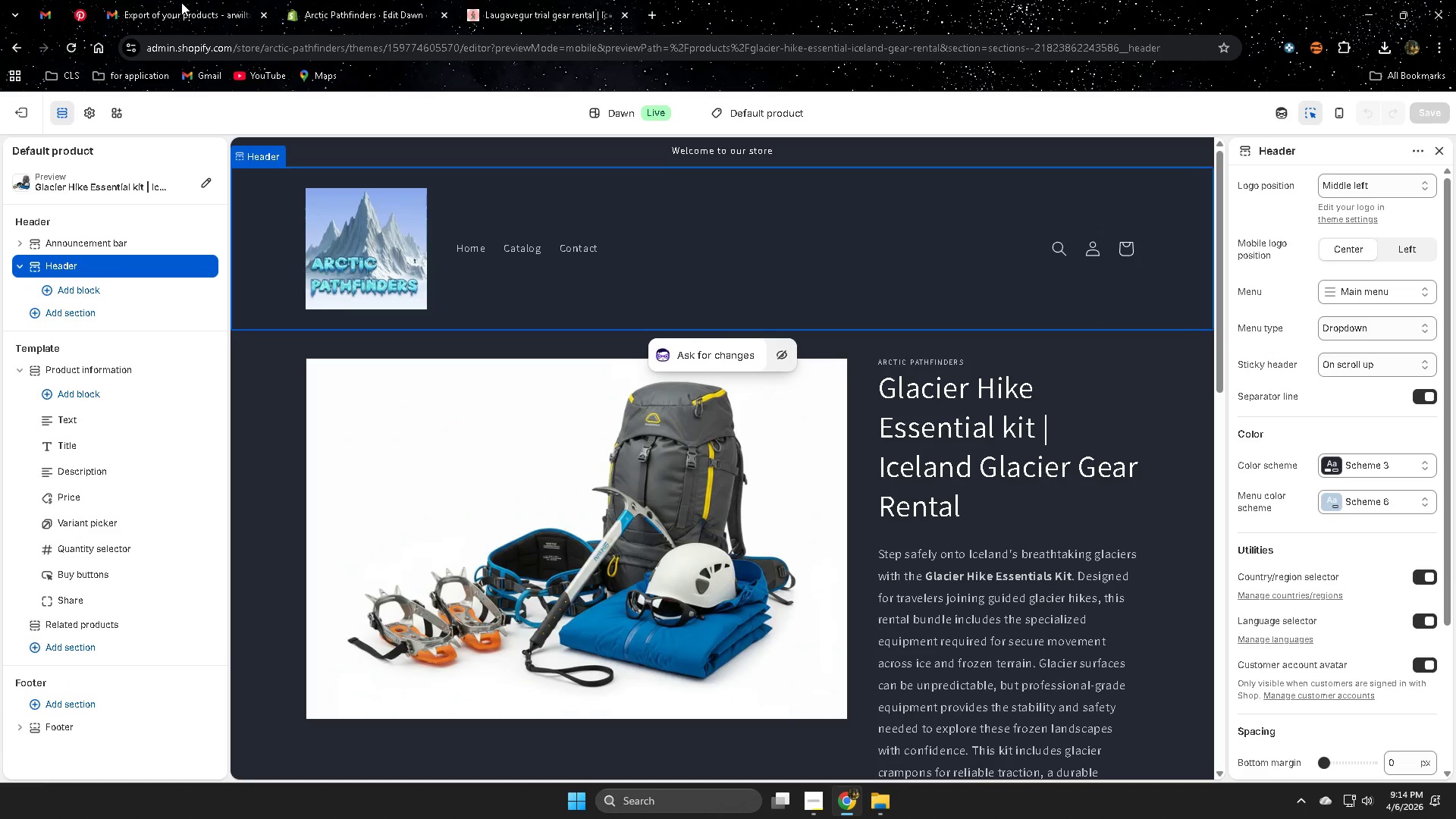 
left_click([23, 110])
 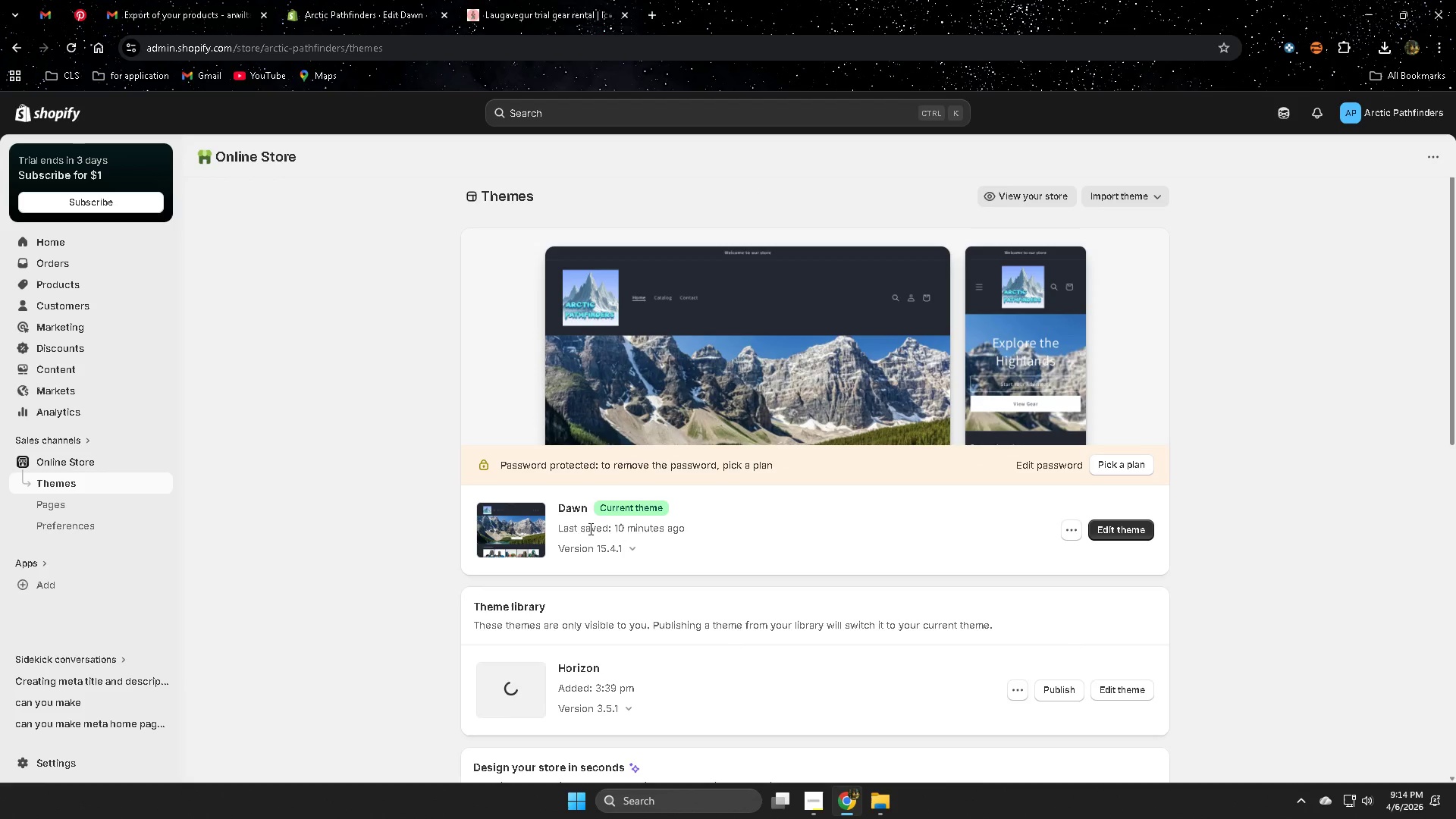 
left_click([391, 2])
 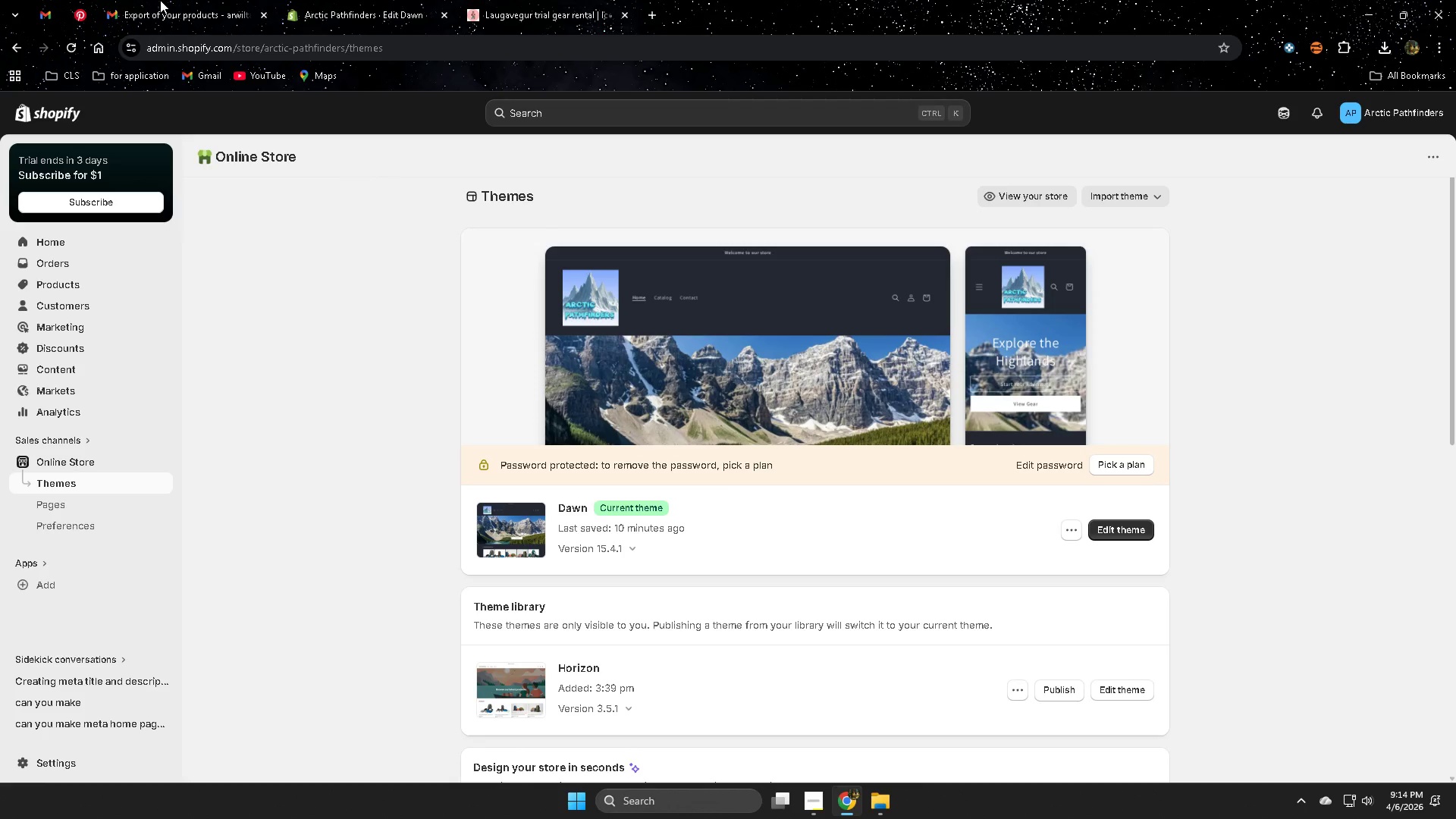 
left_click([335, 10])
 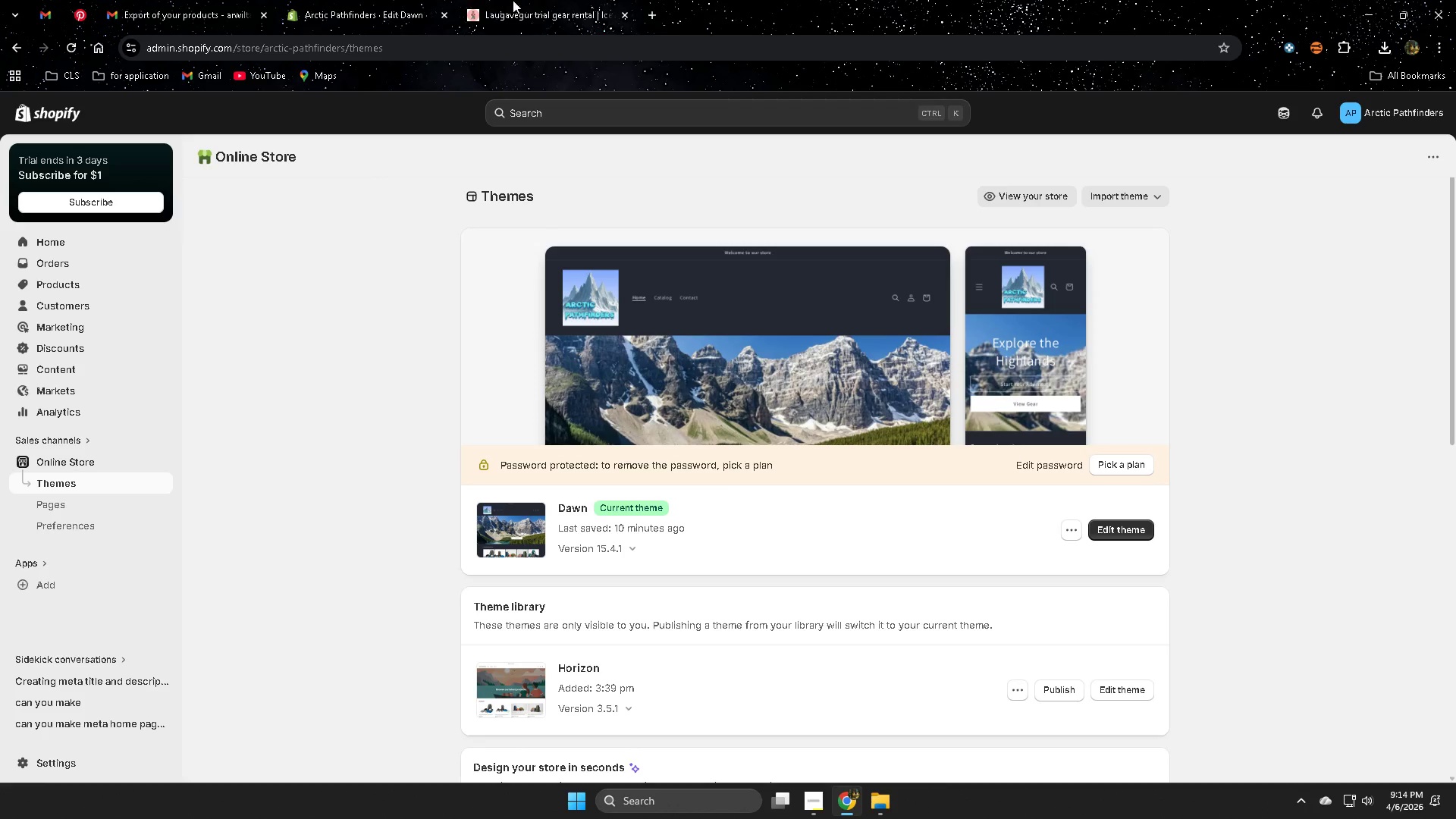 
left_click([513, 0])
 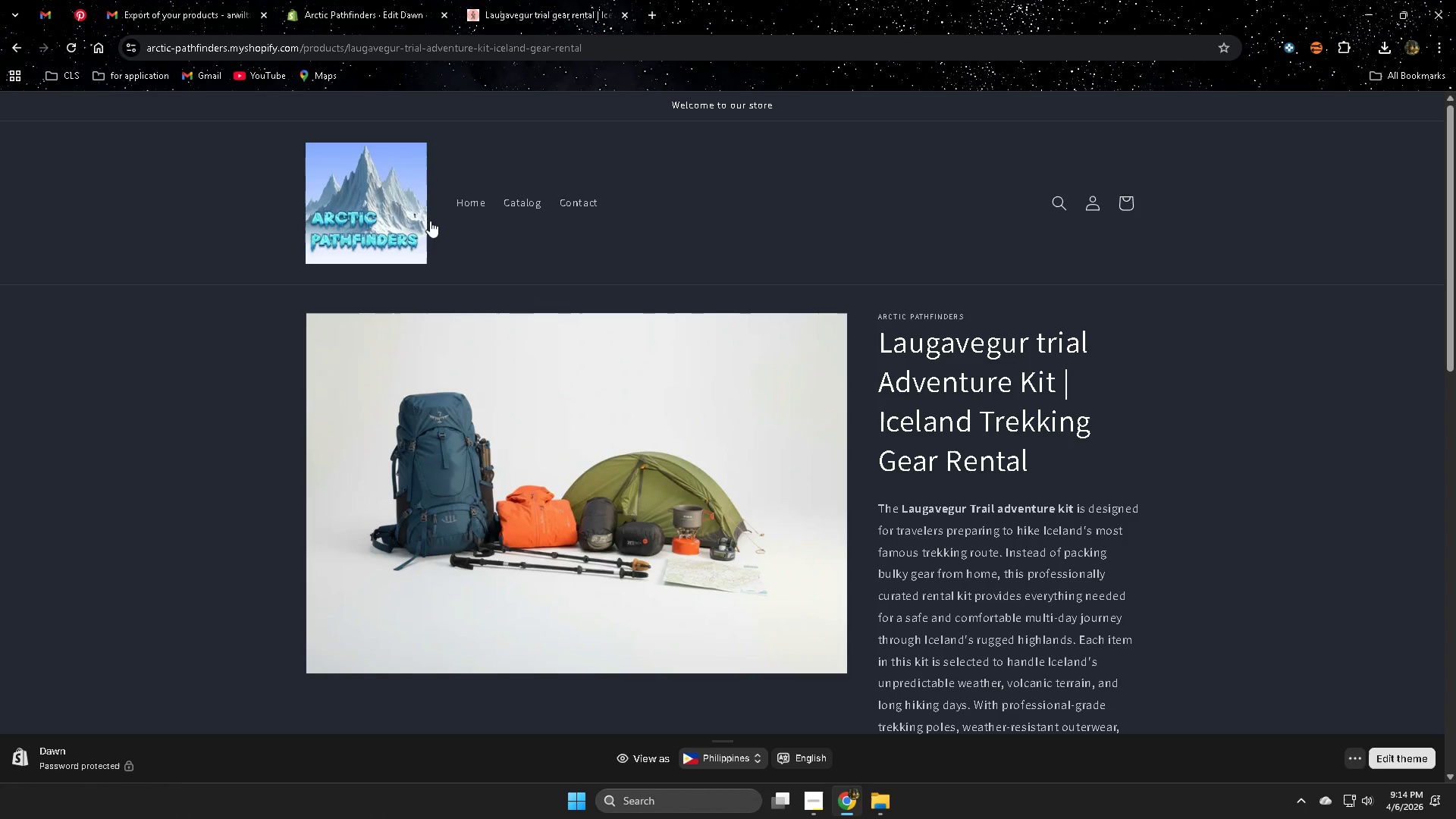 
left_click([478, 195])
 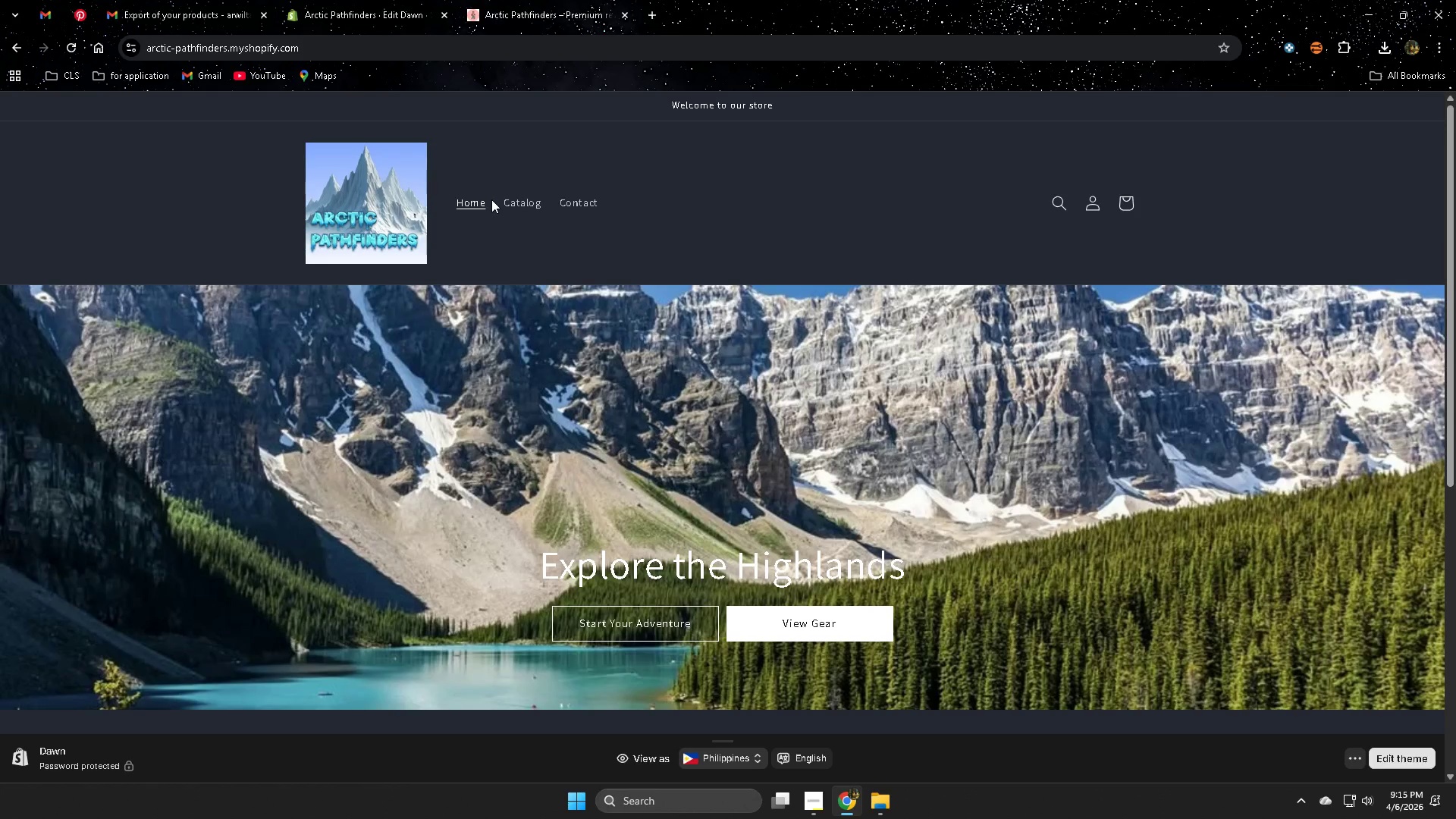 
wait(33.66)
 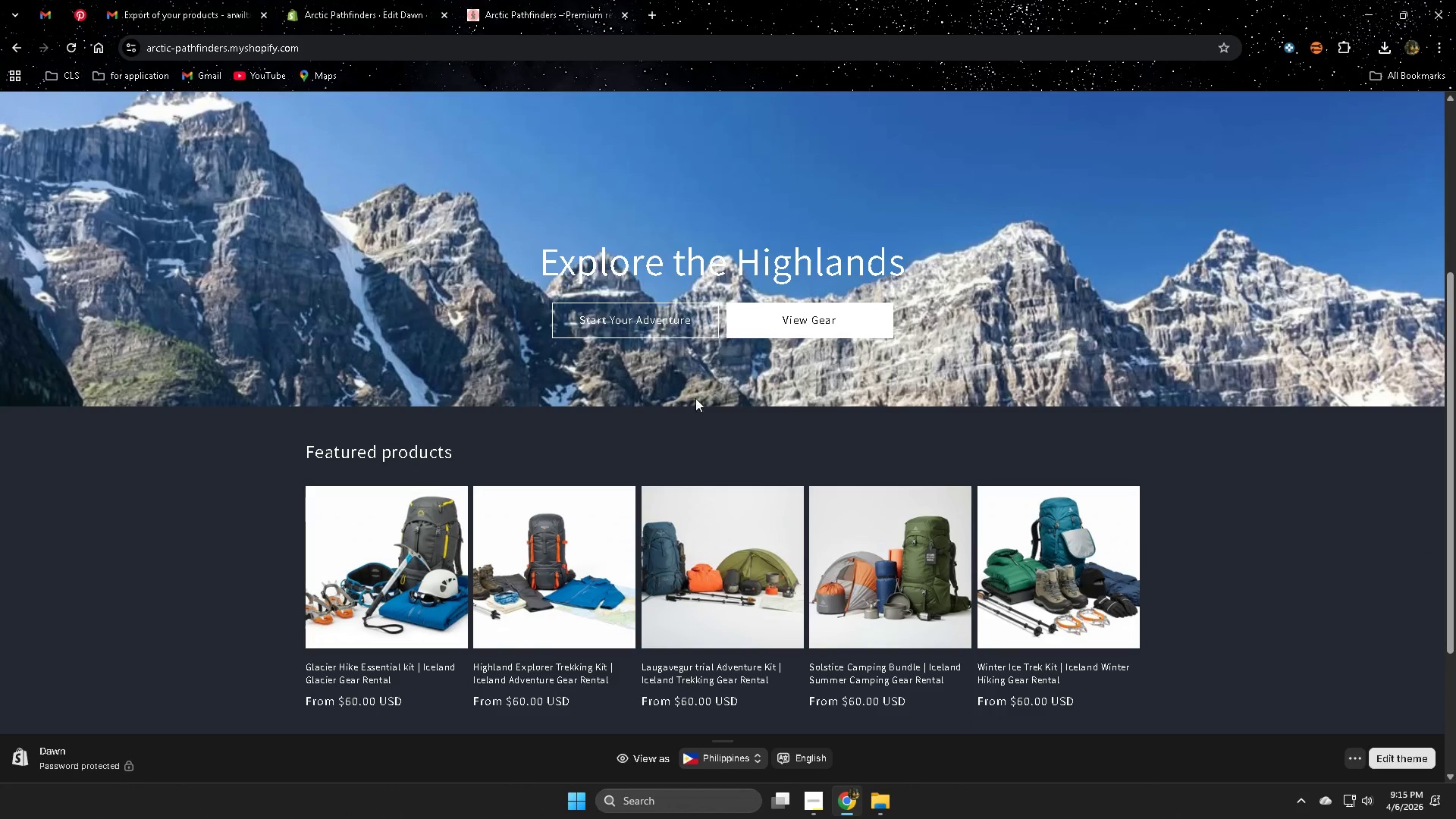 
left_click([807, 323])
 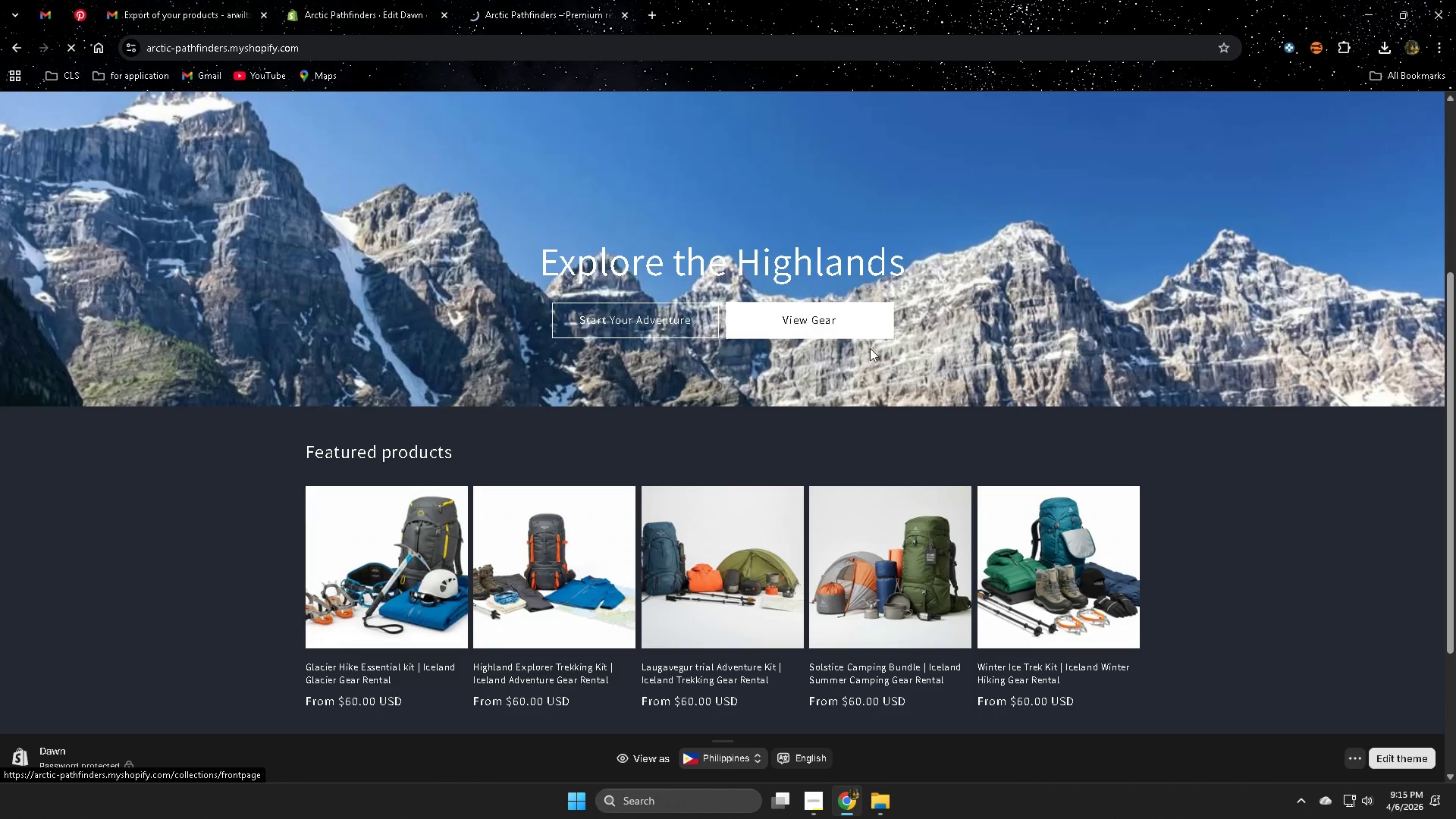 
scroll: coordinate [1105, 443], scroll_direction: down, amount: 7.0
 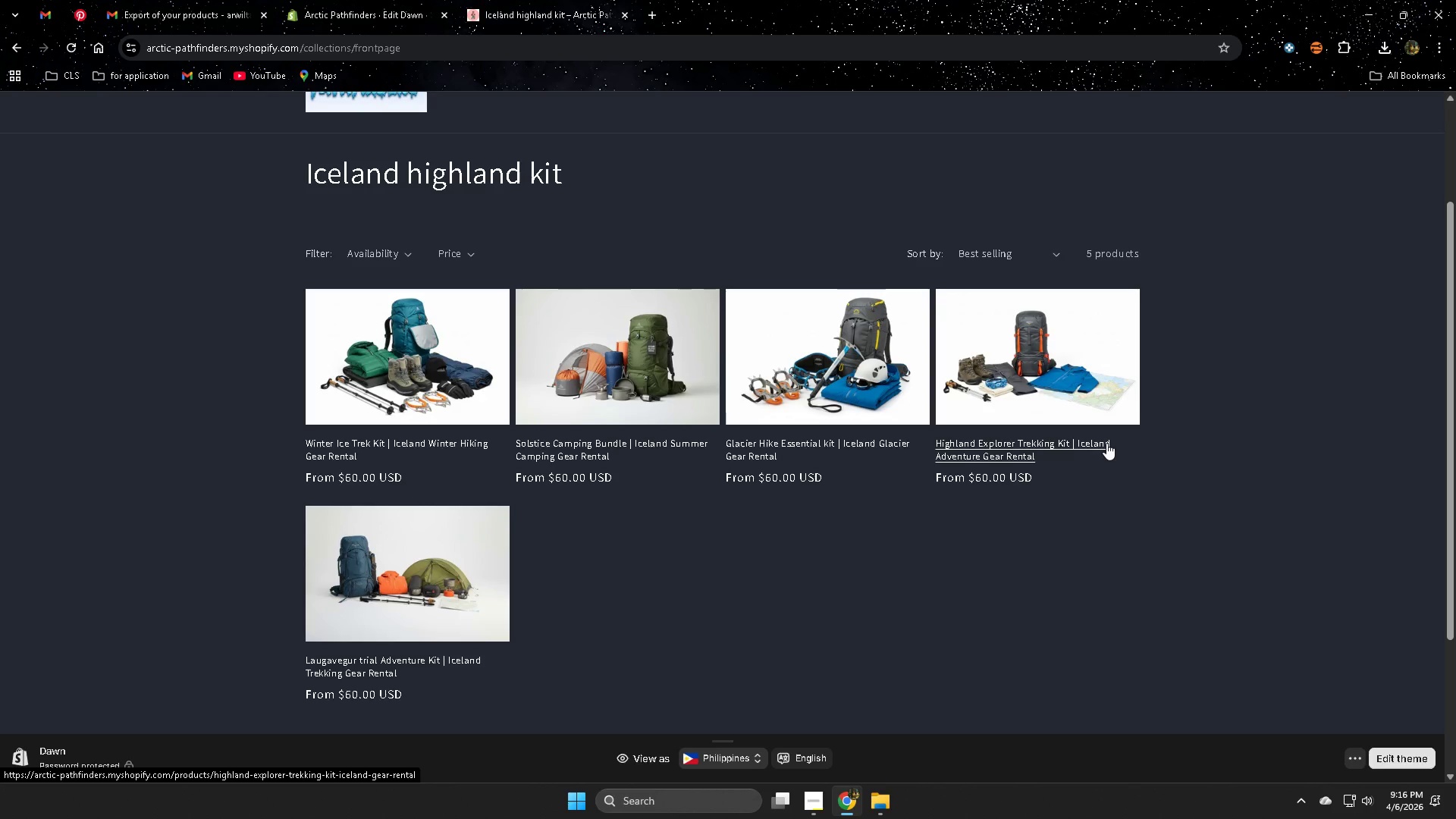 
wait(81.72)
 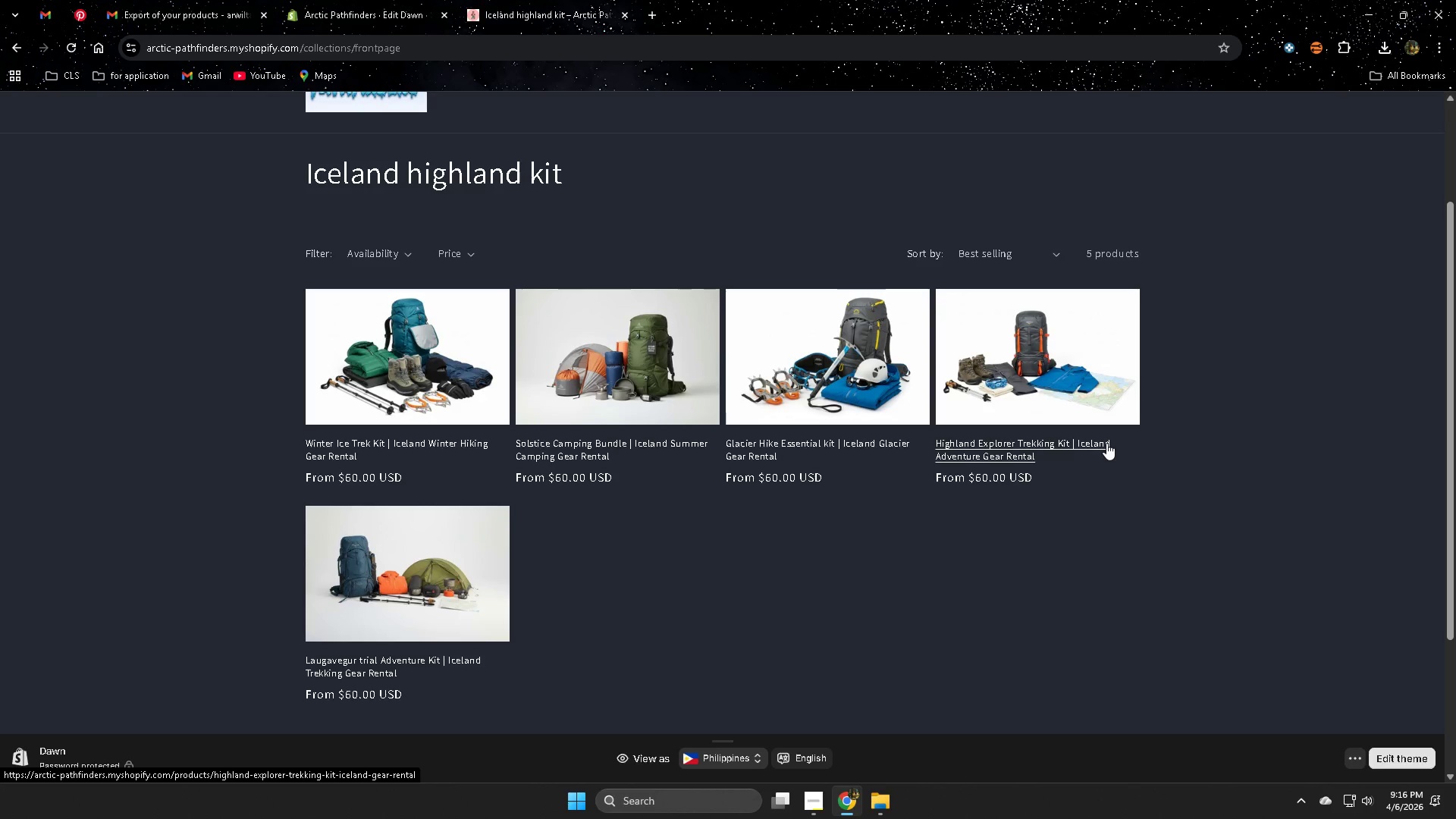 
left_click([850, 415])
 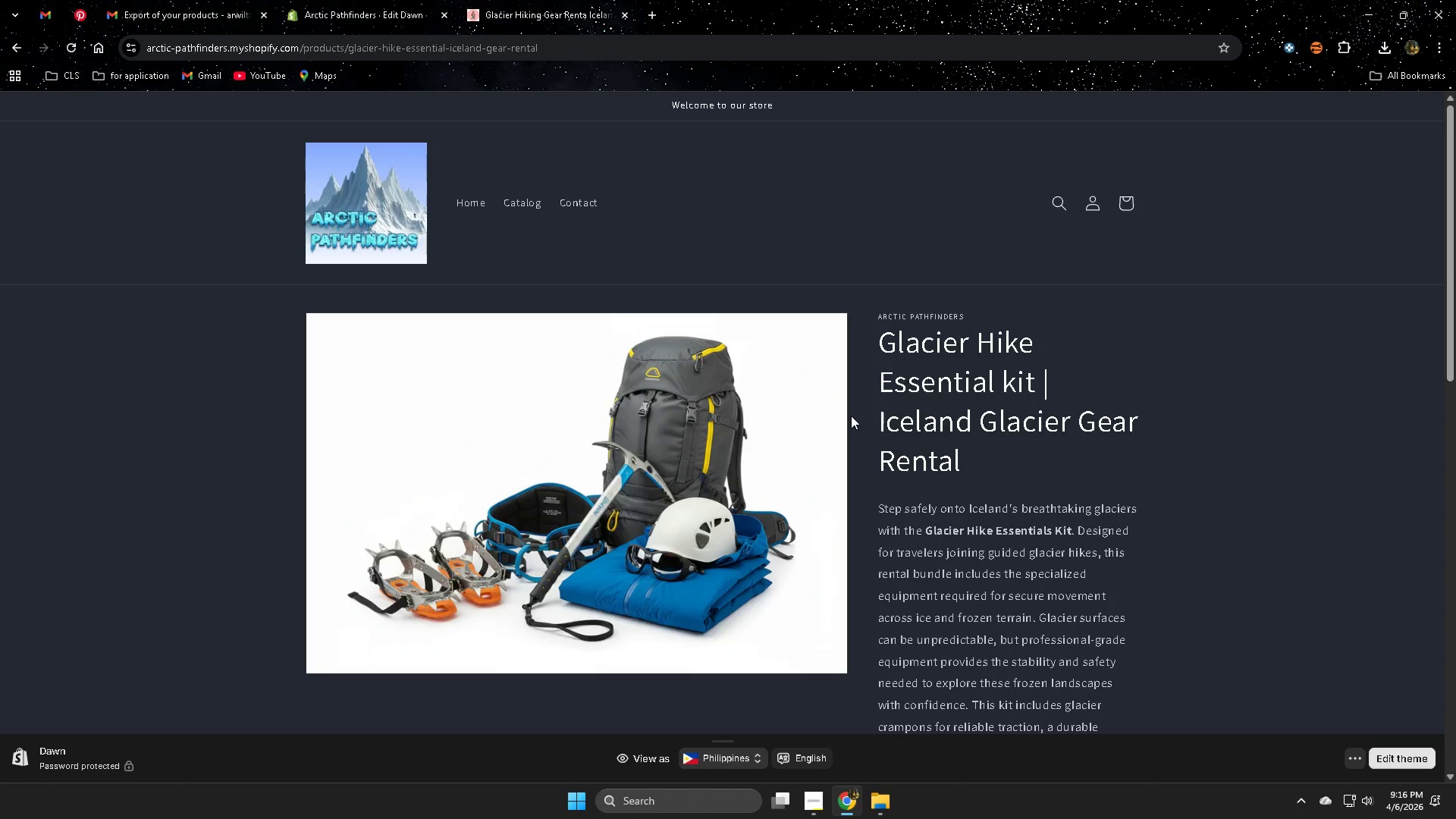 
wait(8.62)
 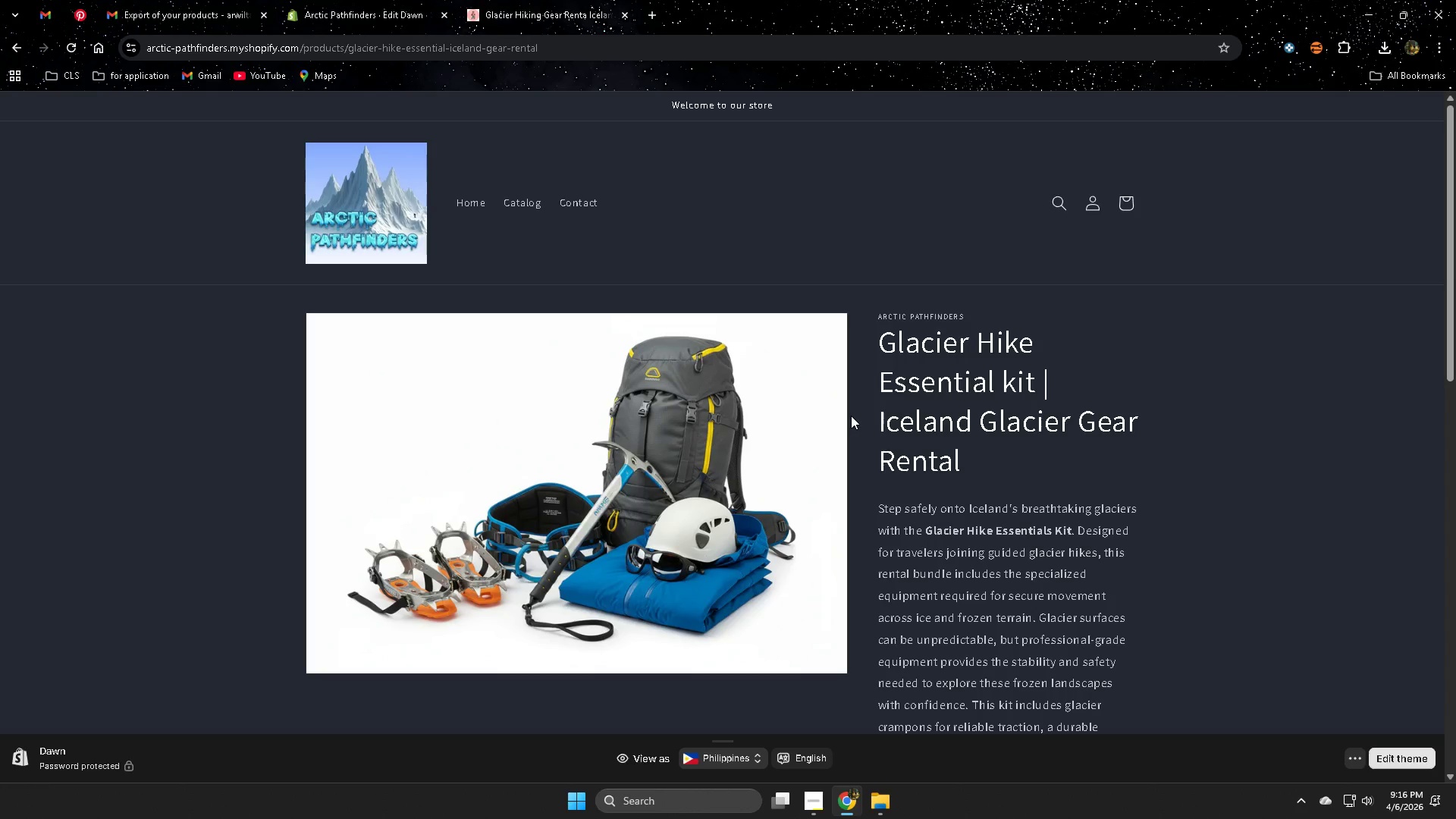 
left_click([1401, 808])
 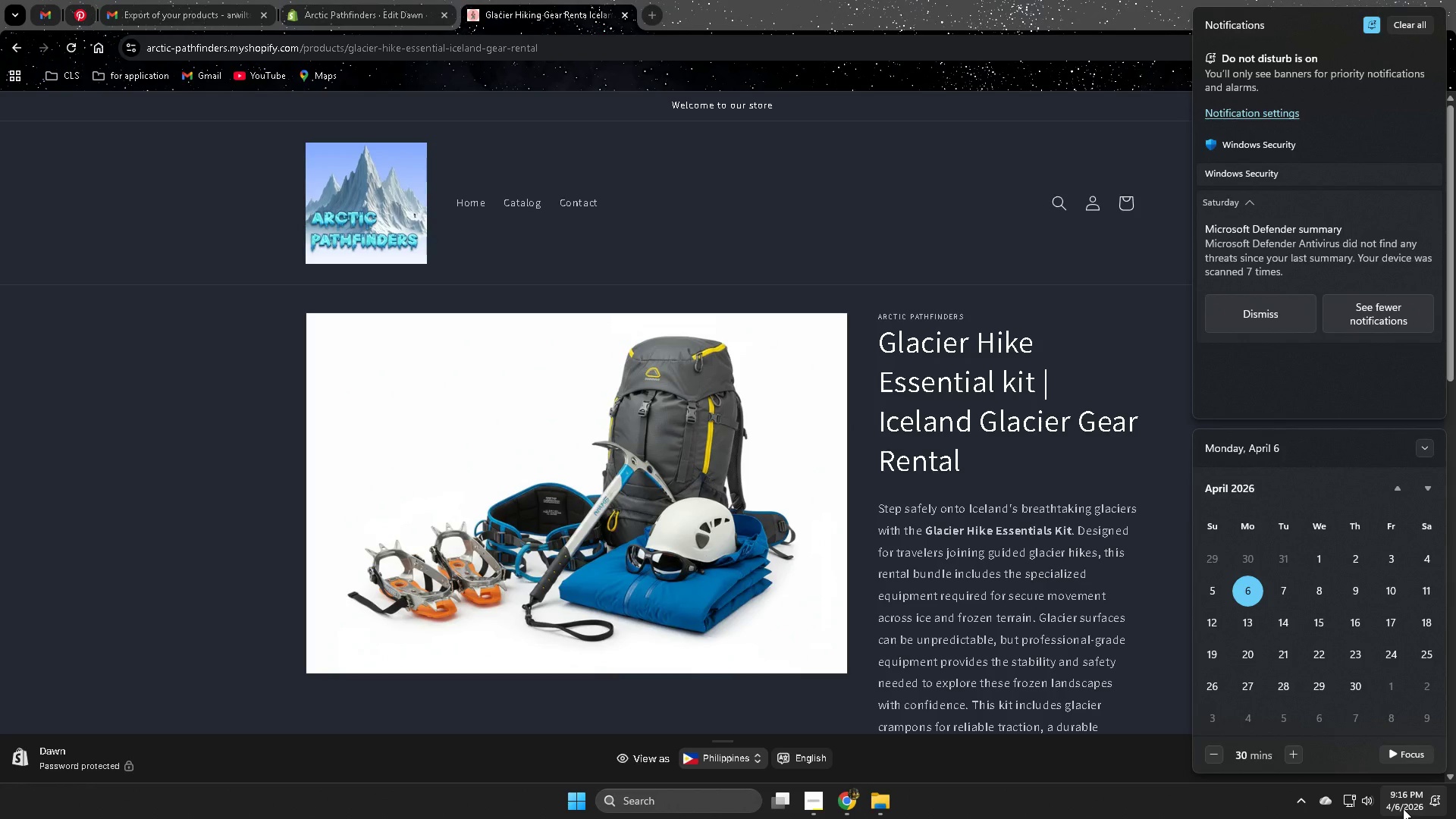 
left_click([1403, 808])
 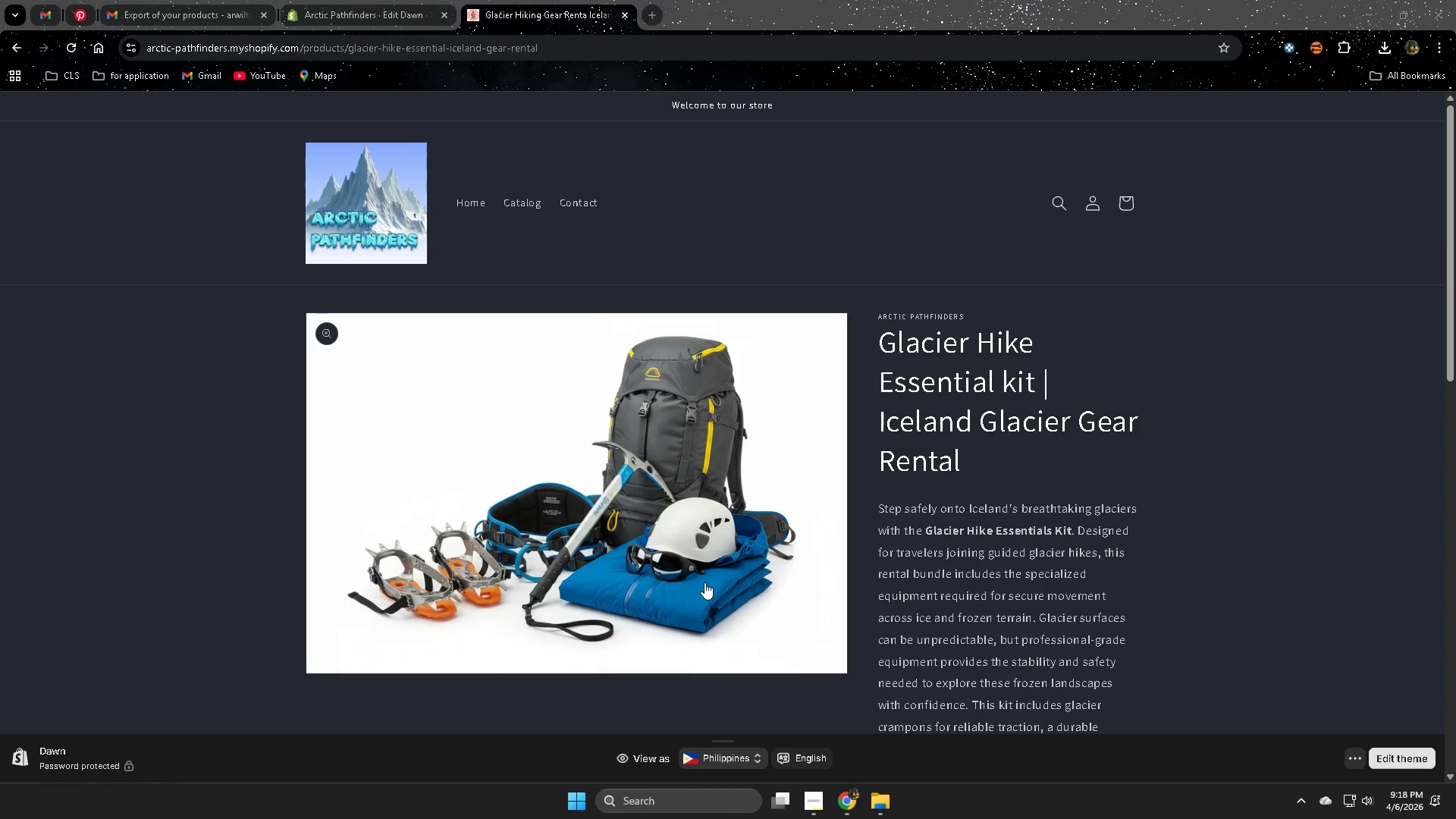 
wait(98.19)
 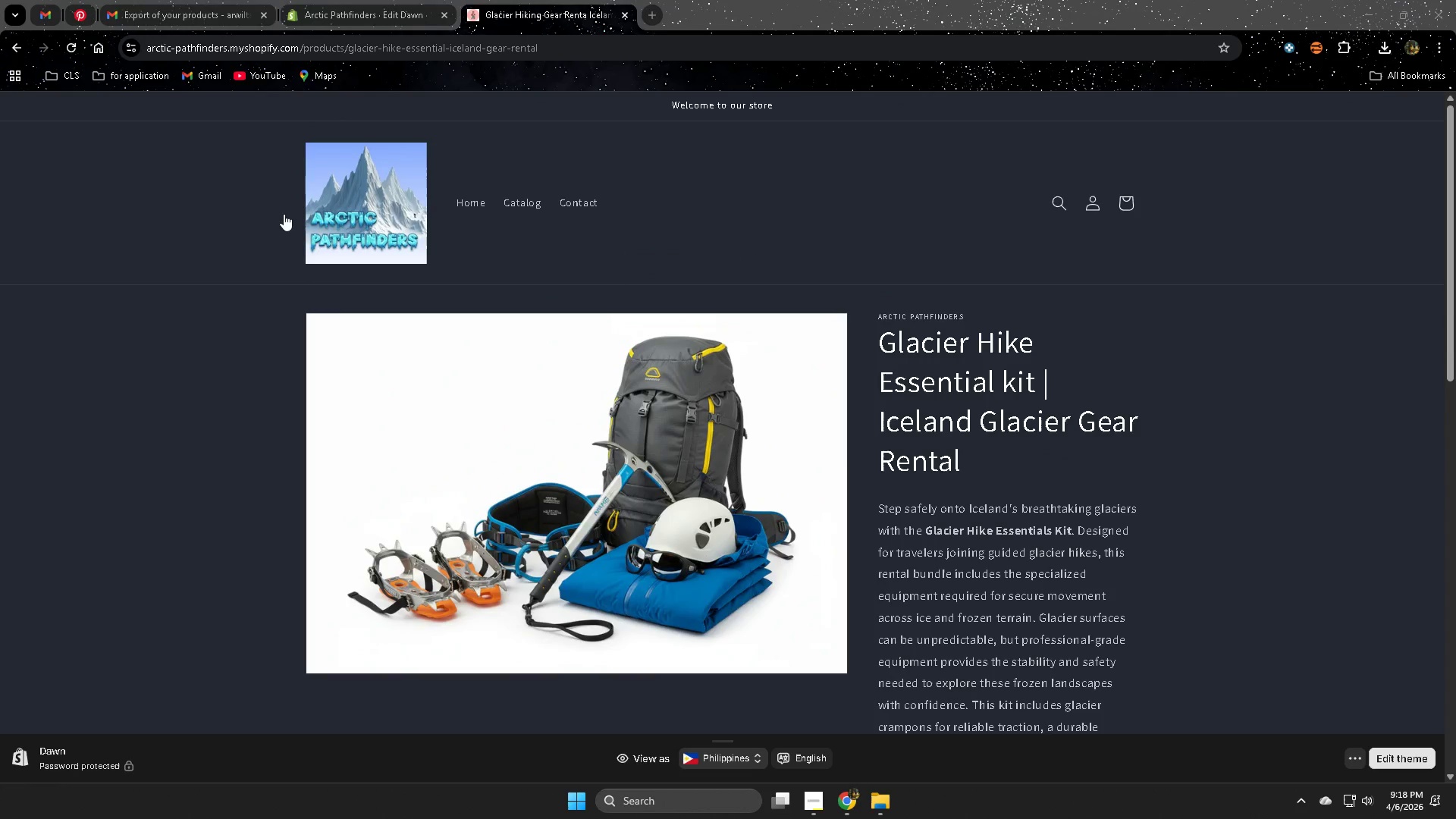 
left_click_drag(start_coordinate=[328, 1], to_coordinate=[345, 2])
 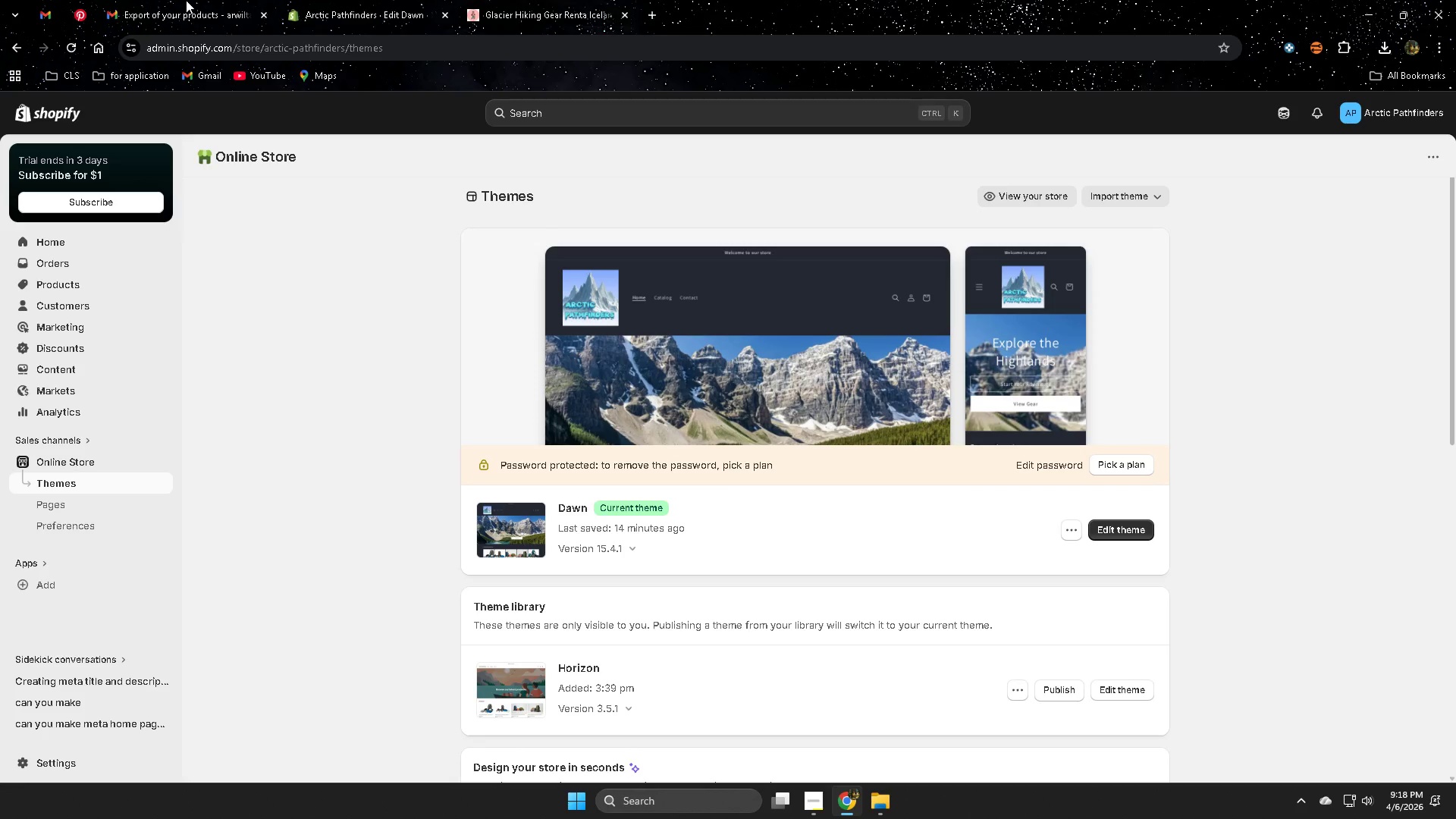 
double_click([186, 0])
 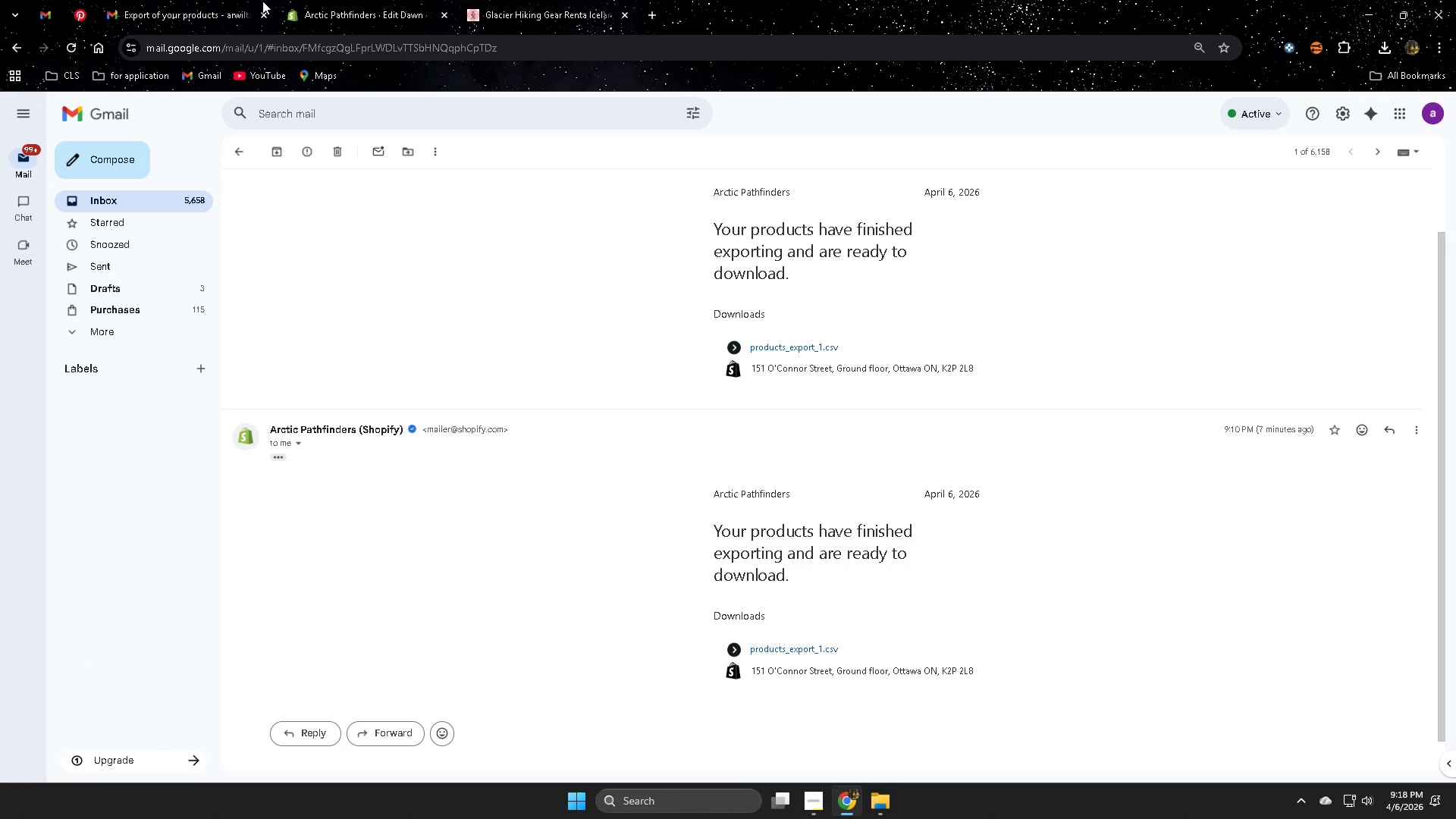 
scroll: coordinate [366, 284], scroll_direction: up, amount: 3.0
 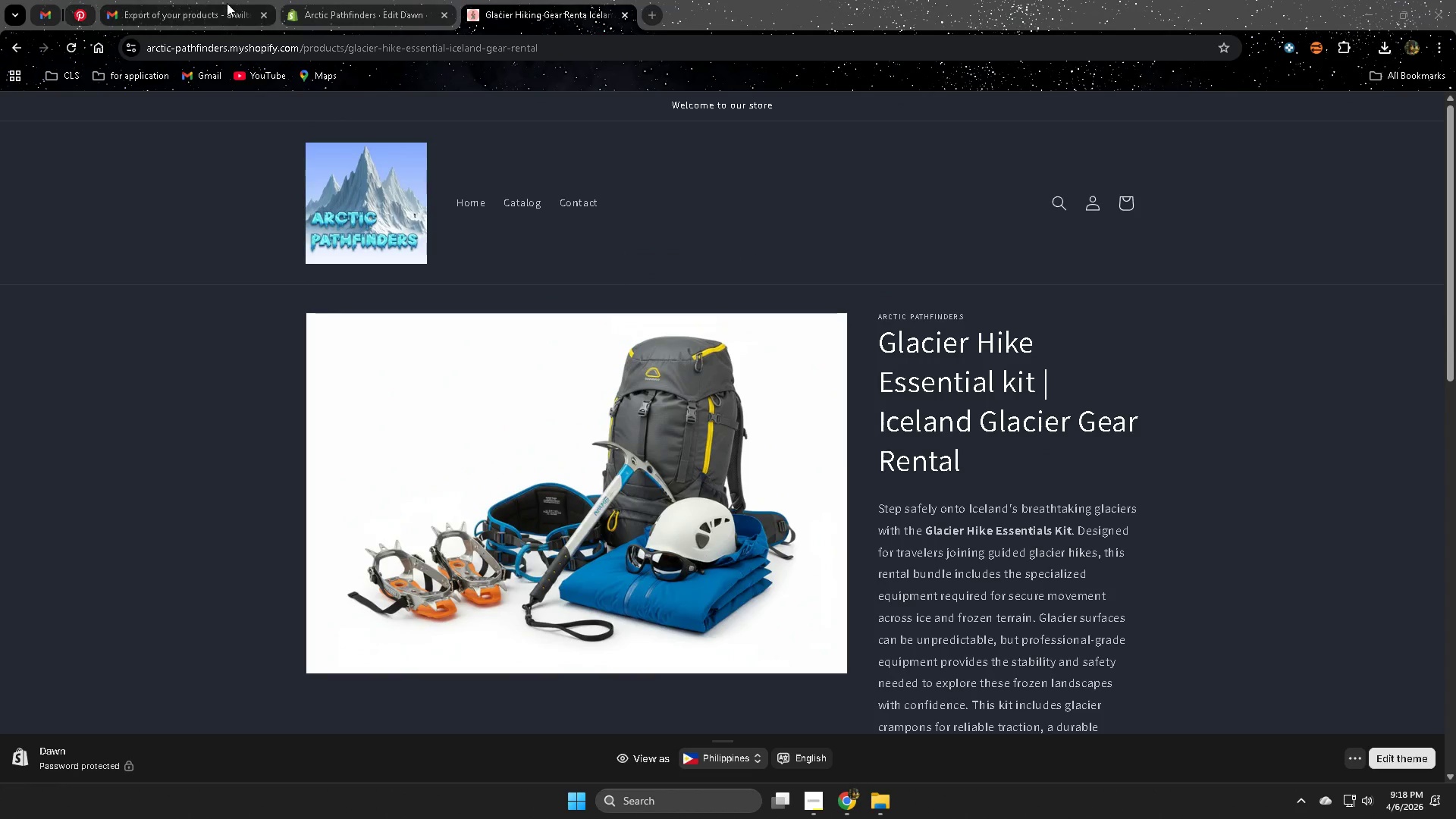 
left_click([261, 11])
 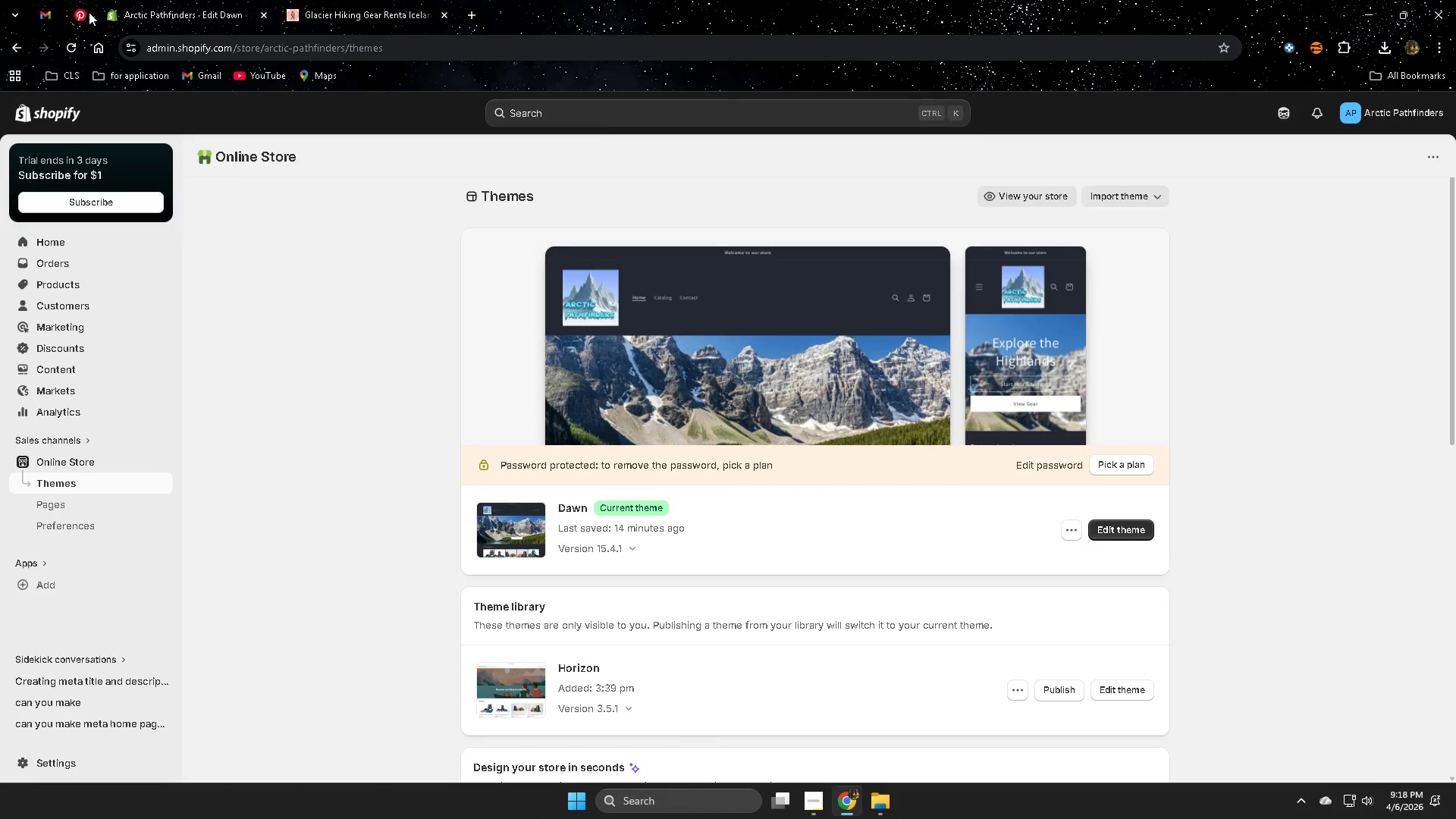 
double_click([74, 14])
 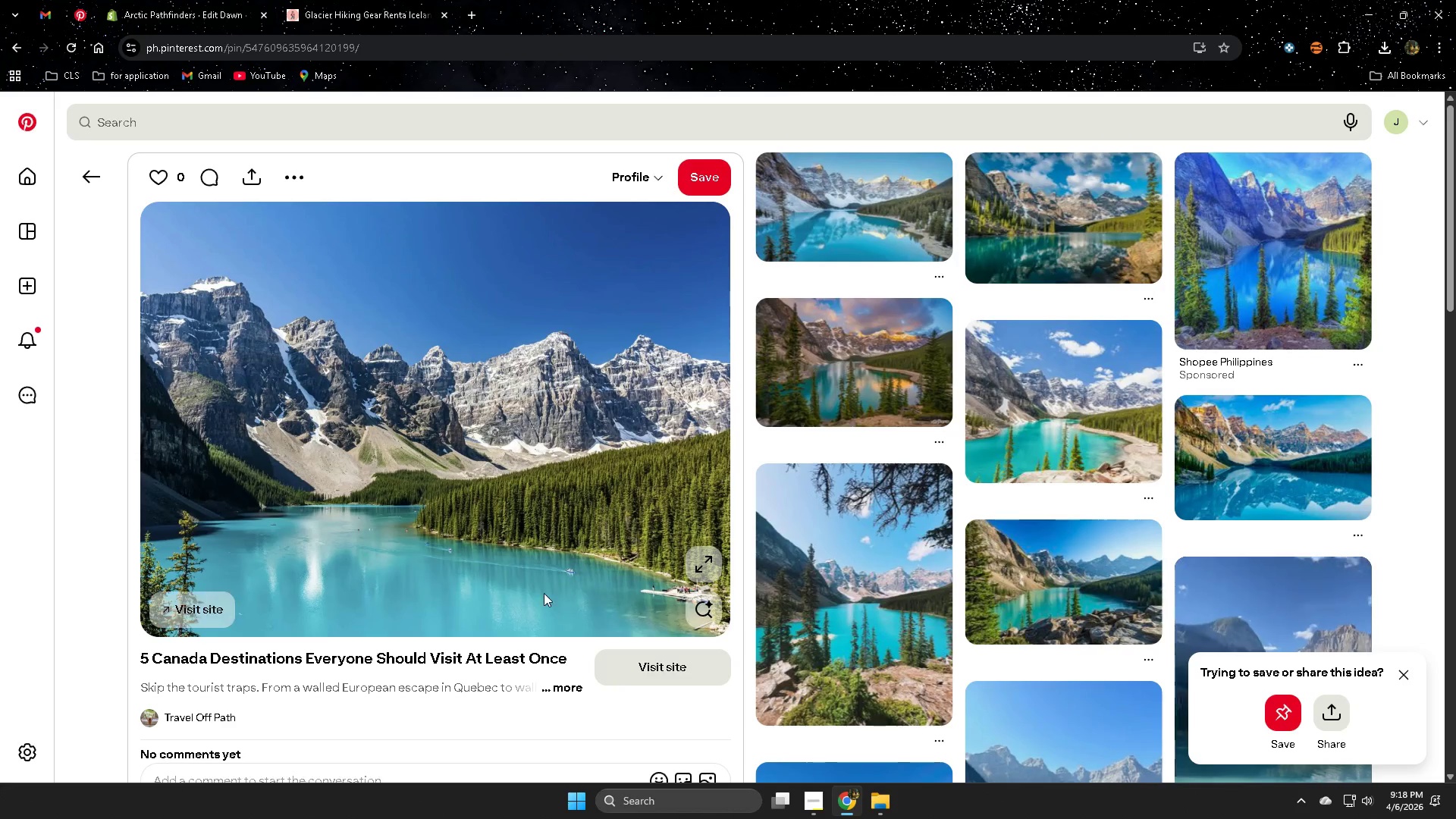 
left_click([1407, 675])
 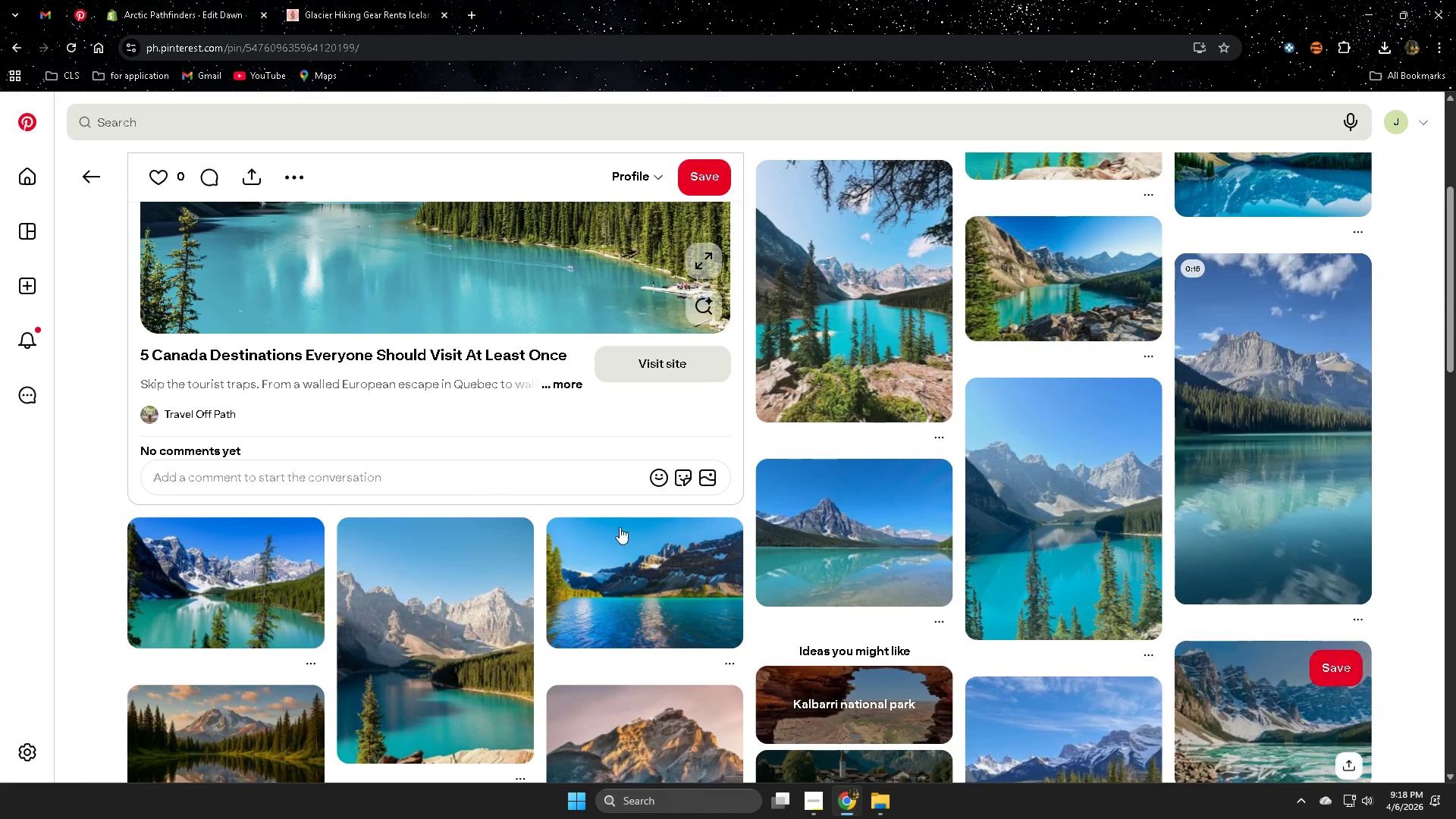 
scroll: coordinate [445, 551], scroll_direction: down, amount: 3.0
 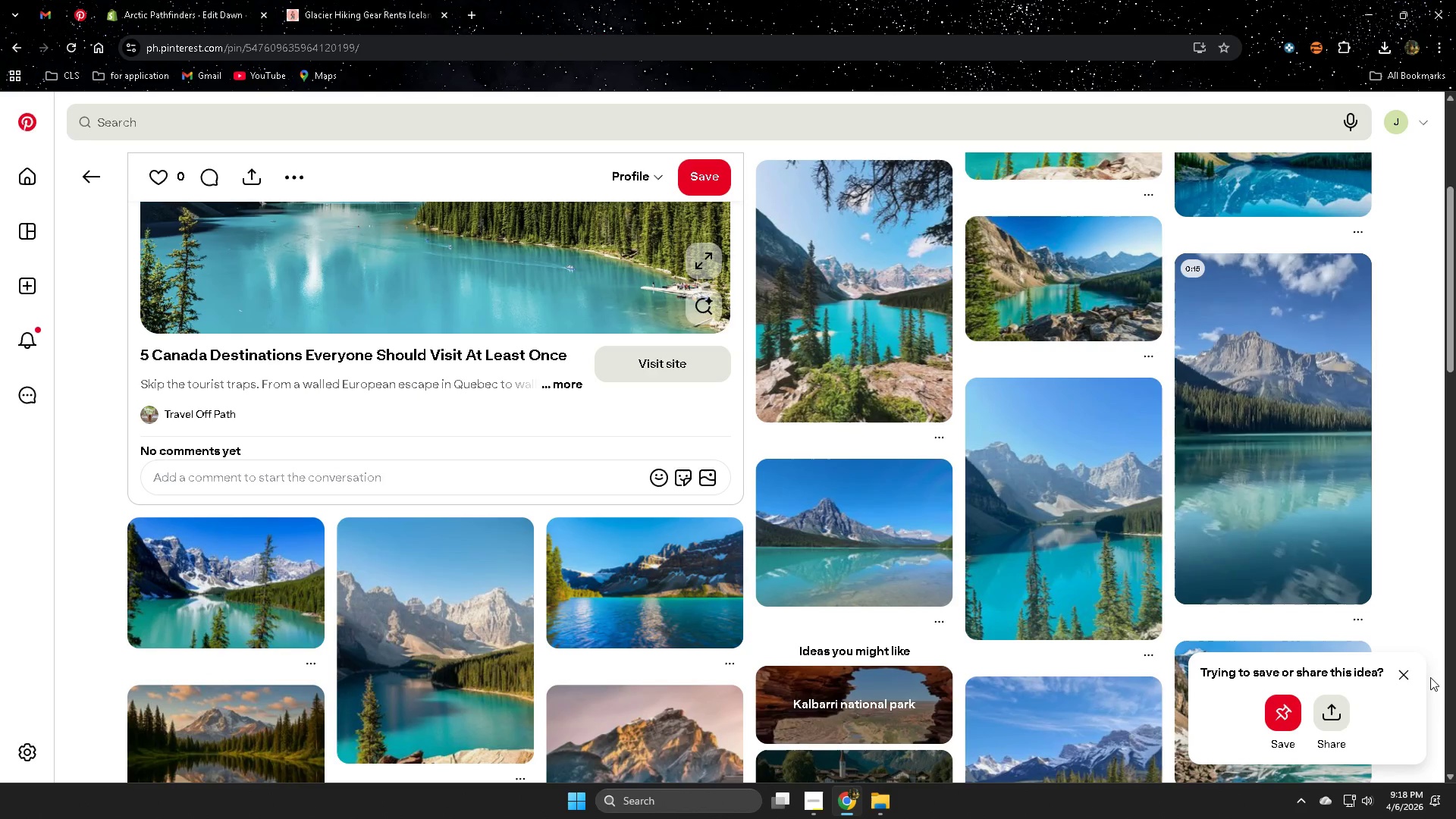 
double_click([305, 126])
 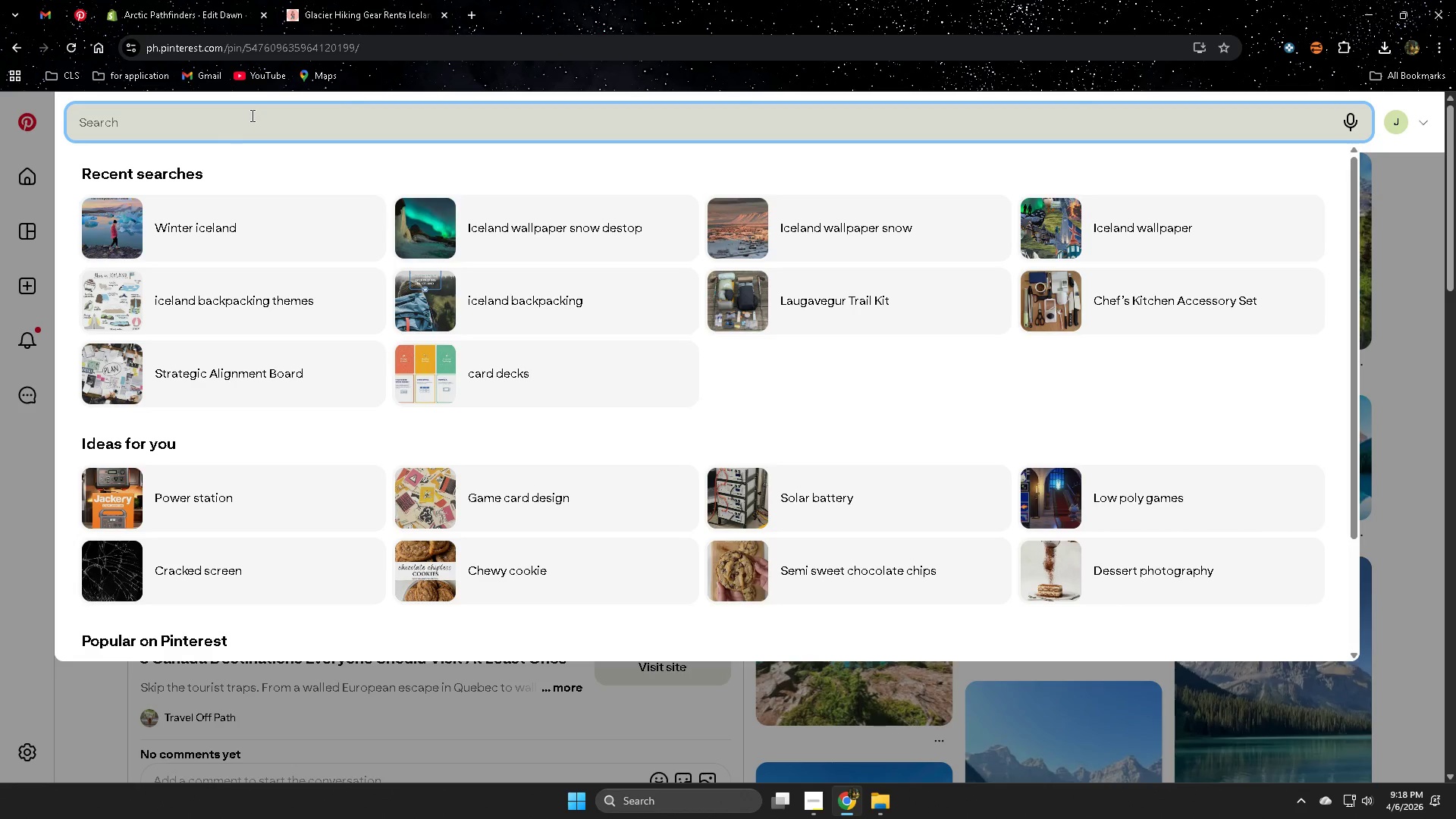 
scroll: coordinate [443, 453], scroll_direction: up, amount: 10.0
 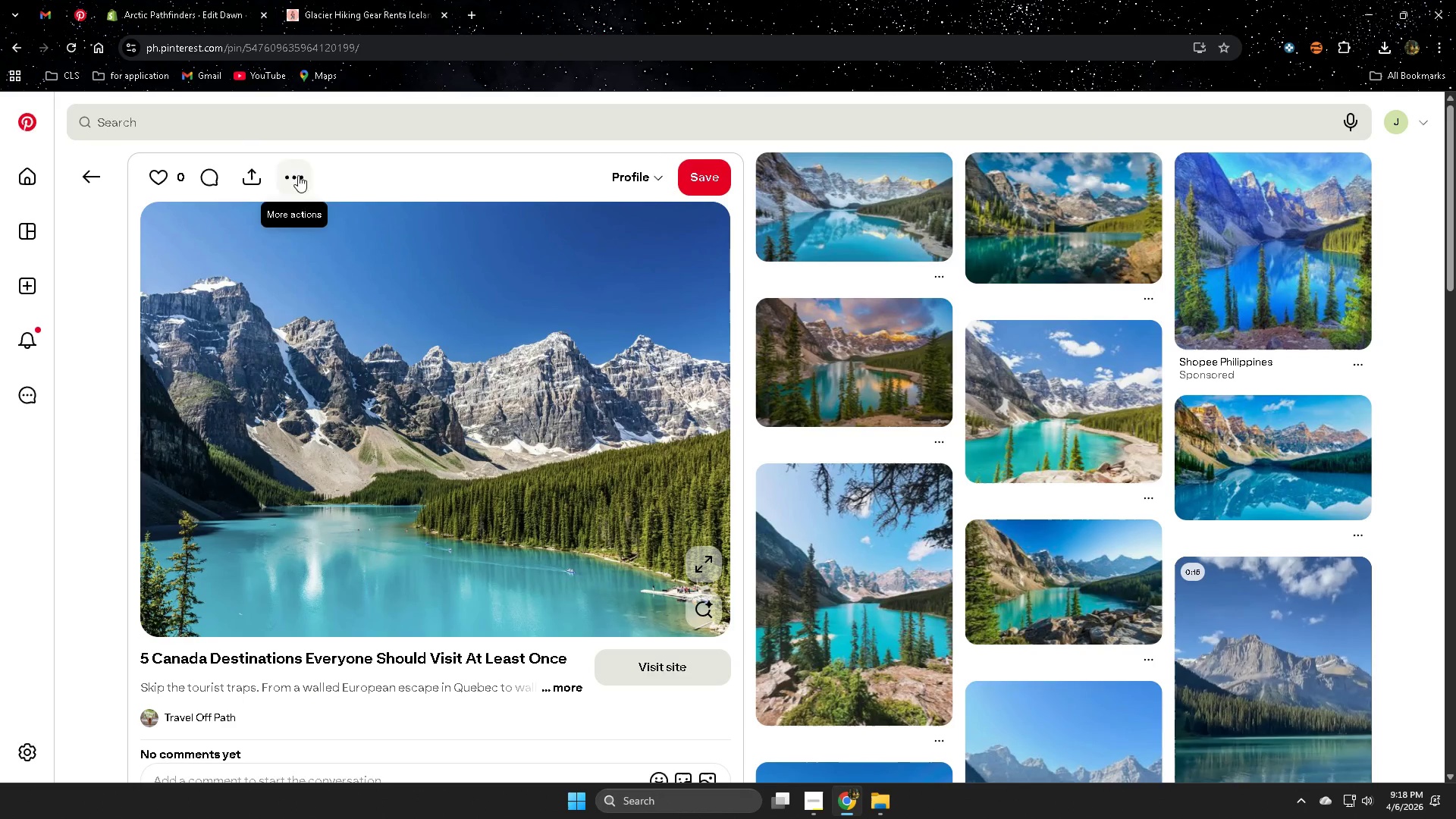 
left_click([563, 237])
 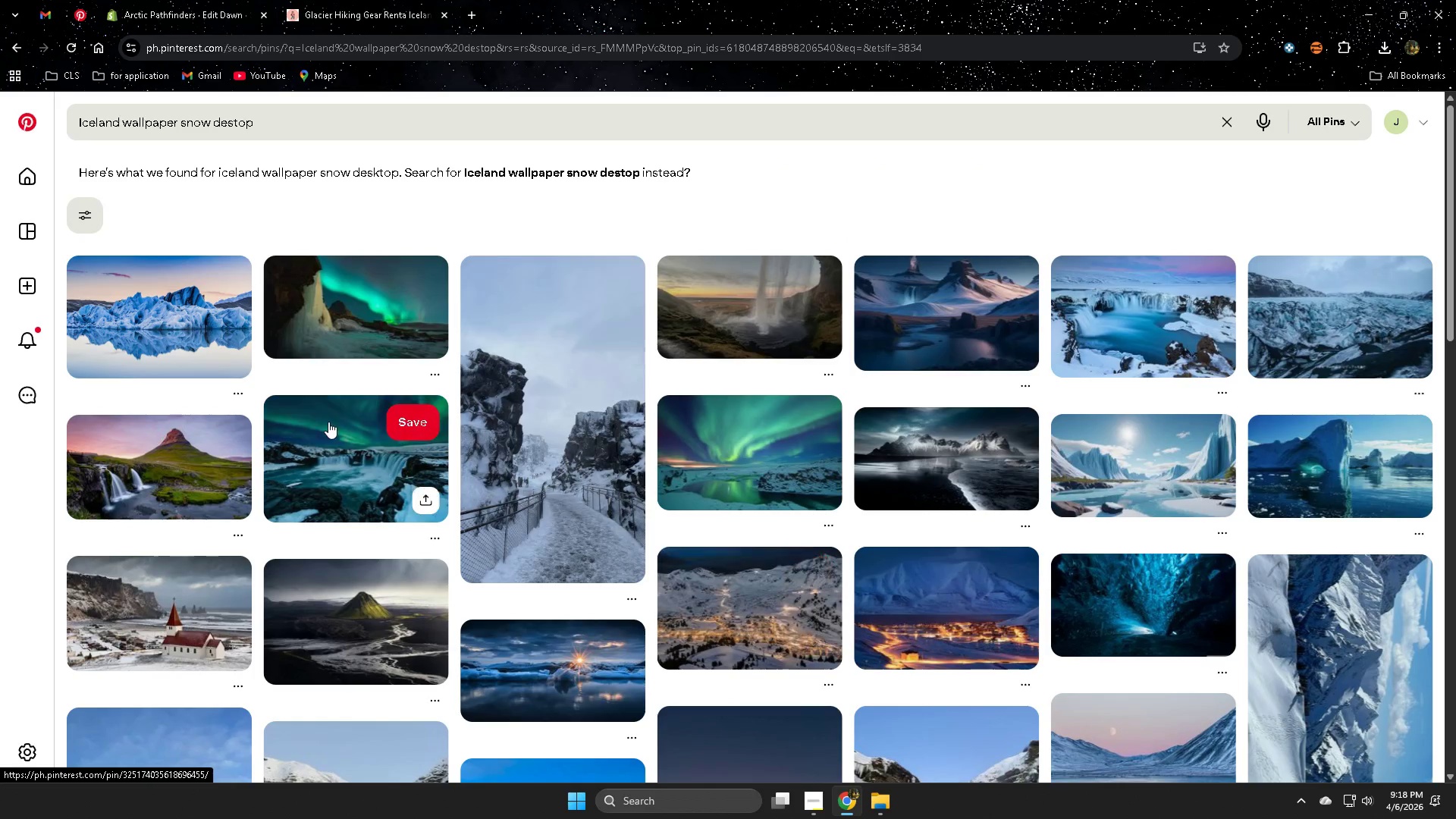 
left_click([158, 457])
 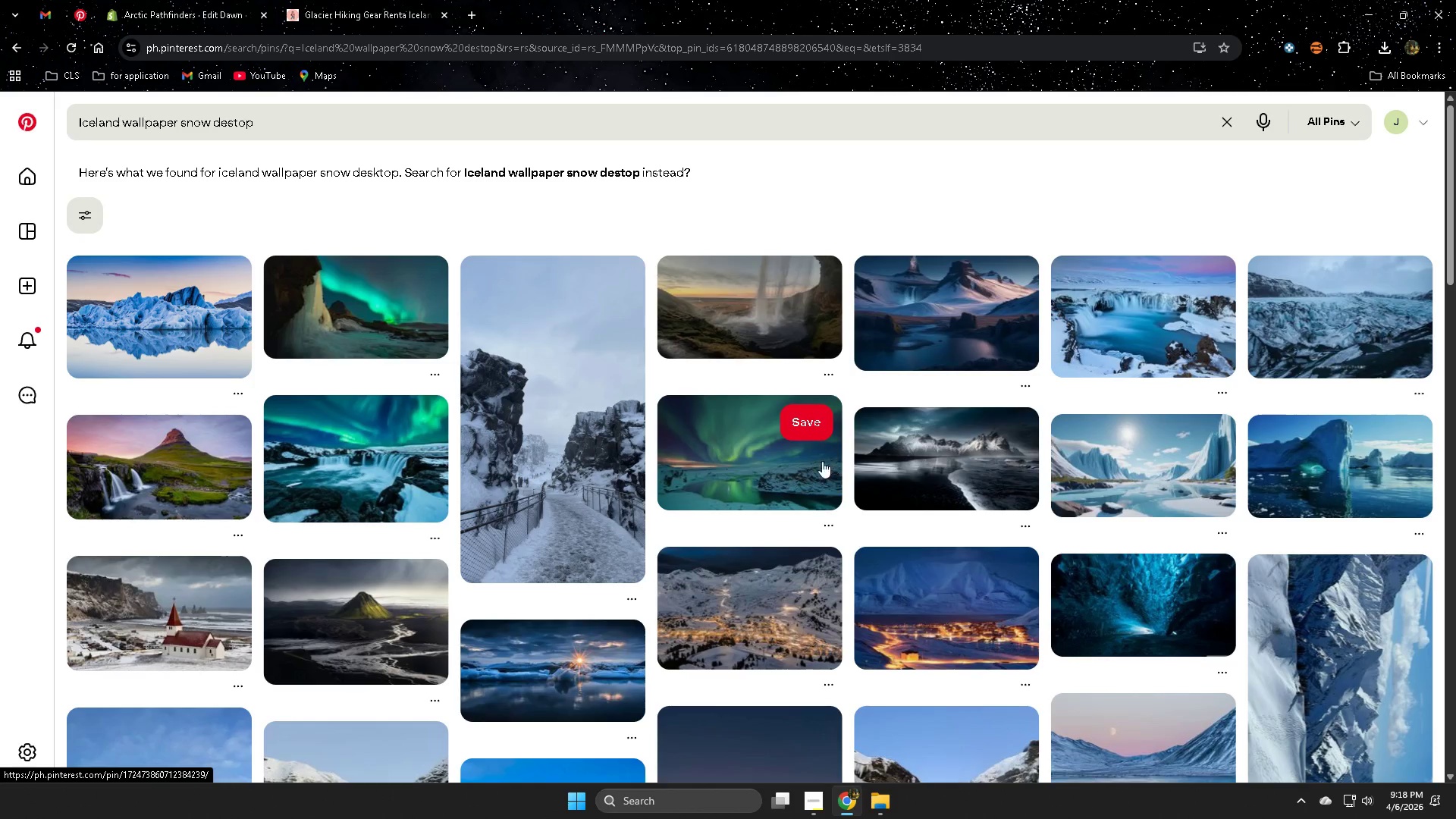 
left_click([125, 479])
 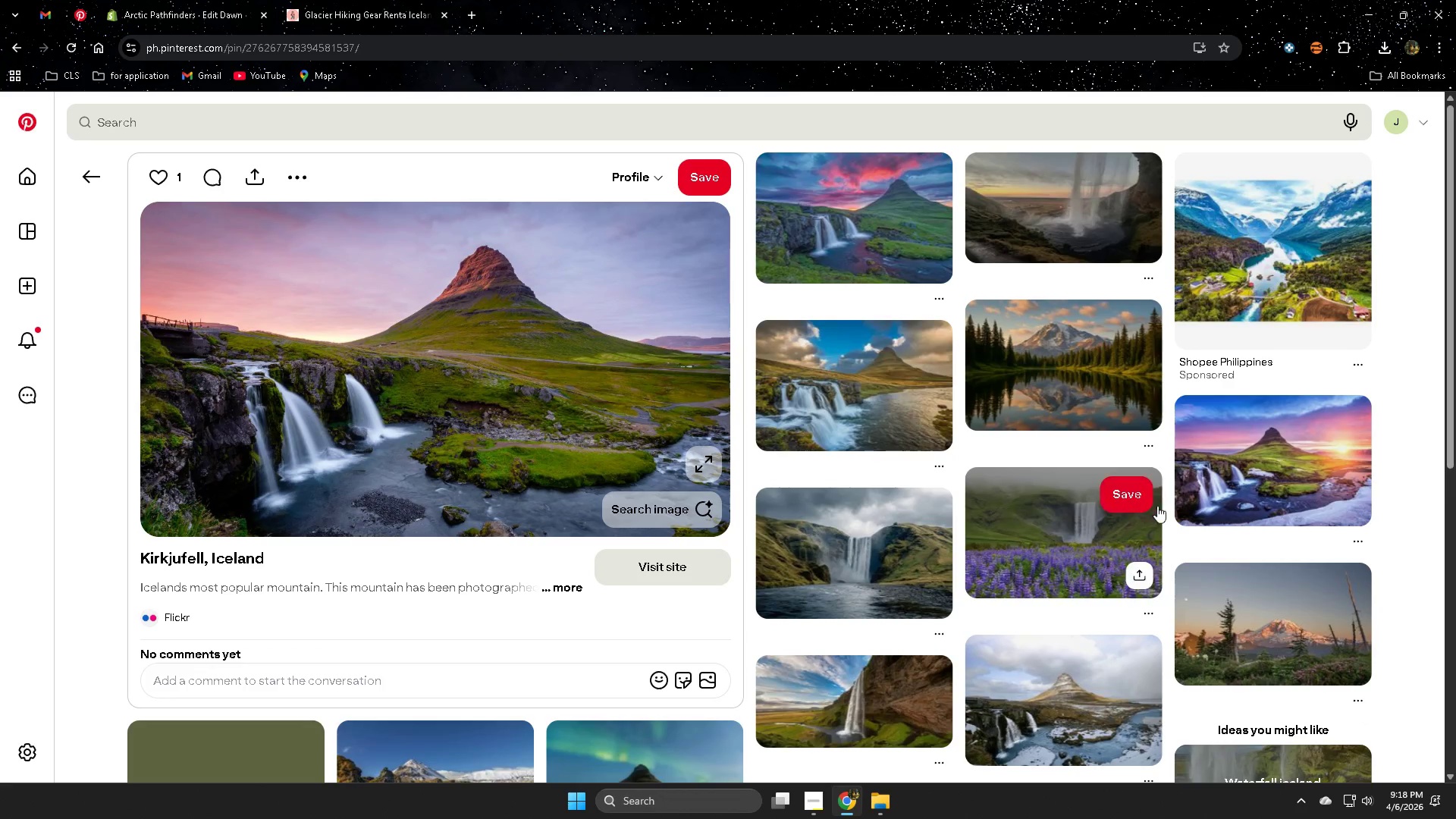 
left_click([1064, 493])
 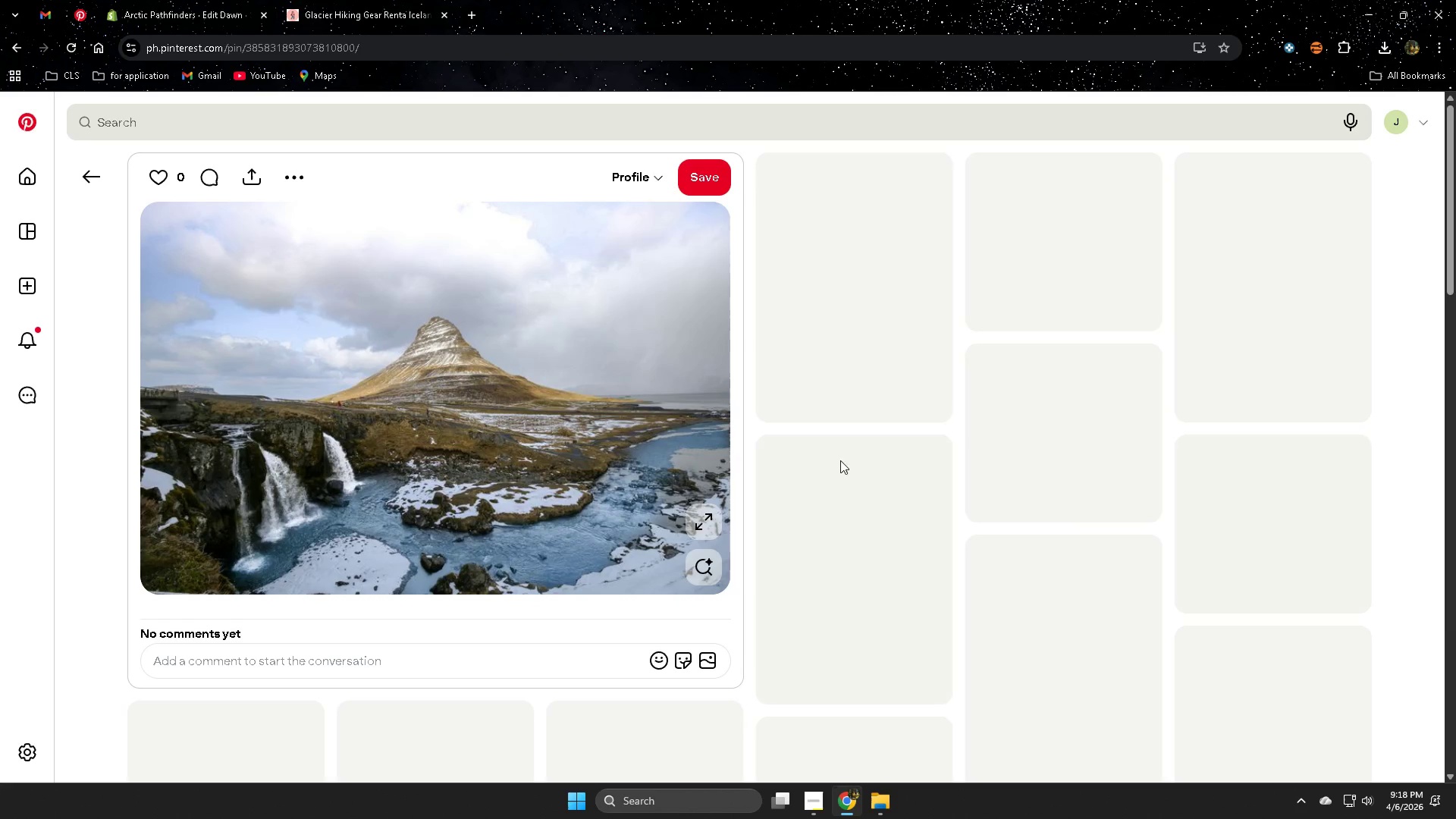 
left_click([350, 0])
 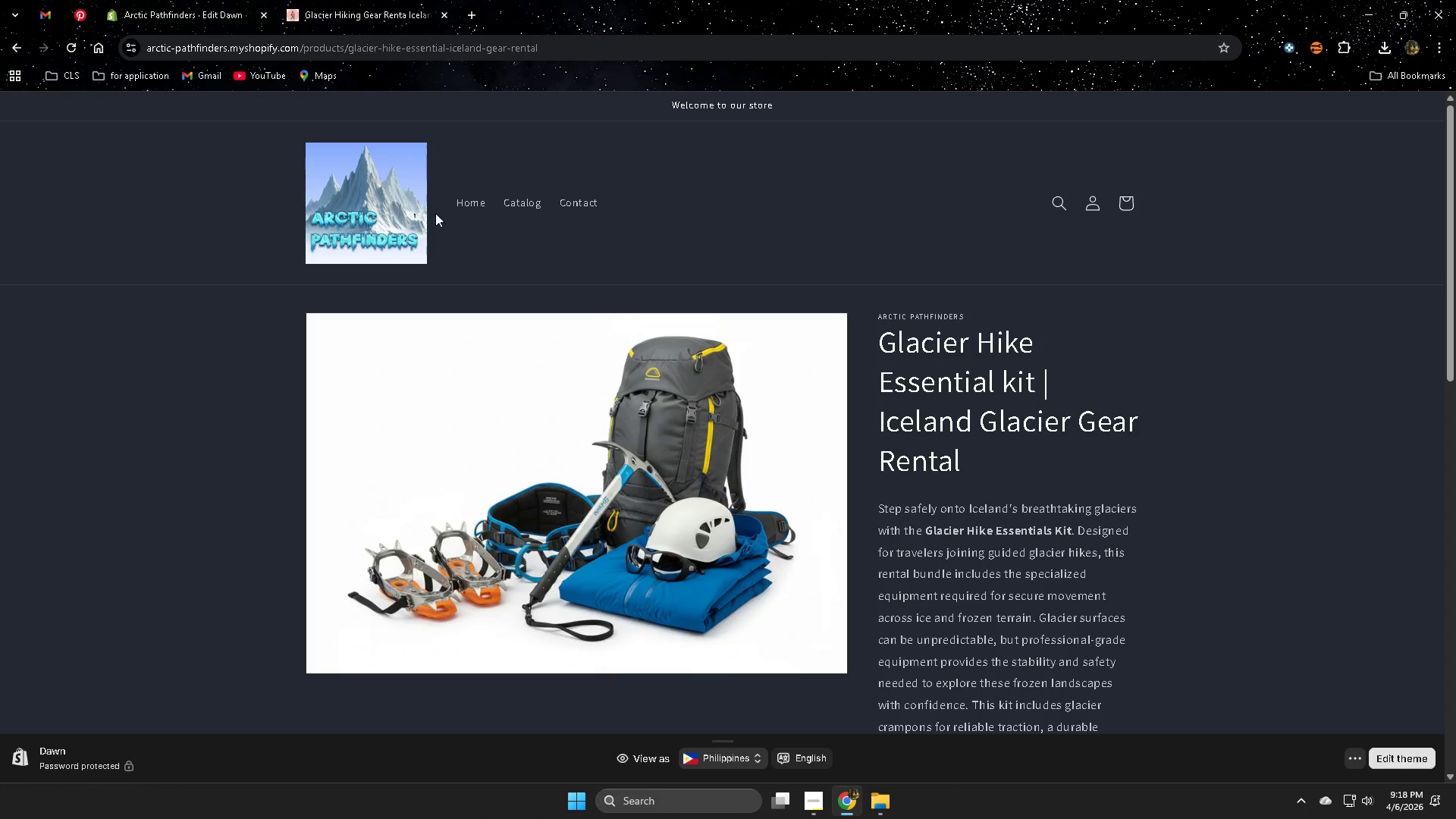 
scroll: coordinate [1097, 519], scroll_direction: down, amount: 3.0
 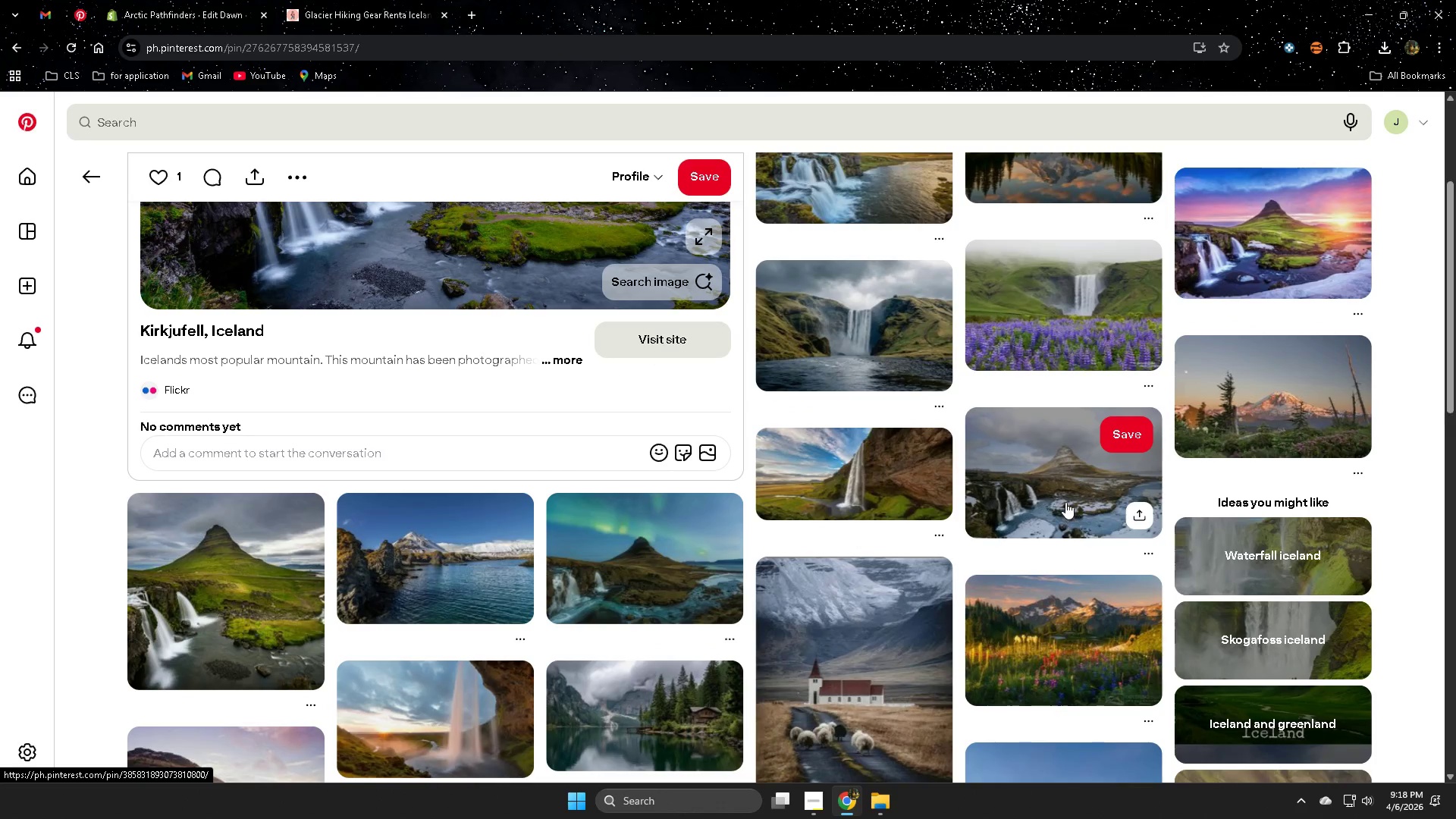 
left_click([458, 200])
 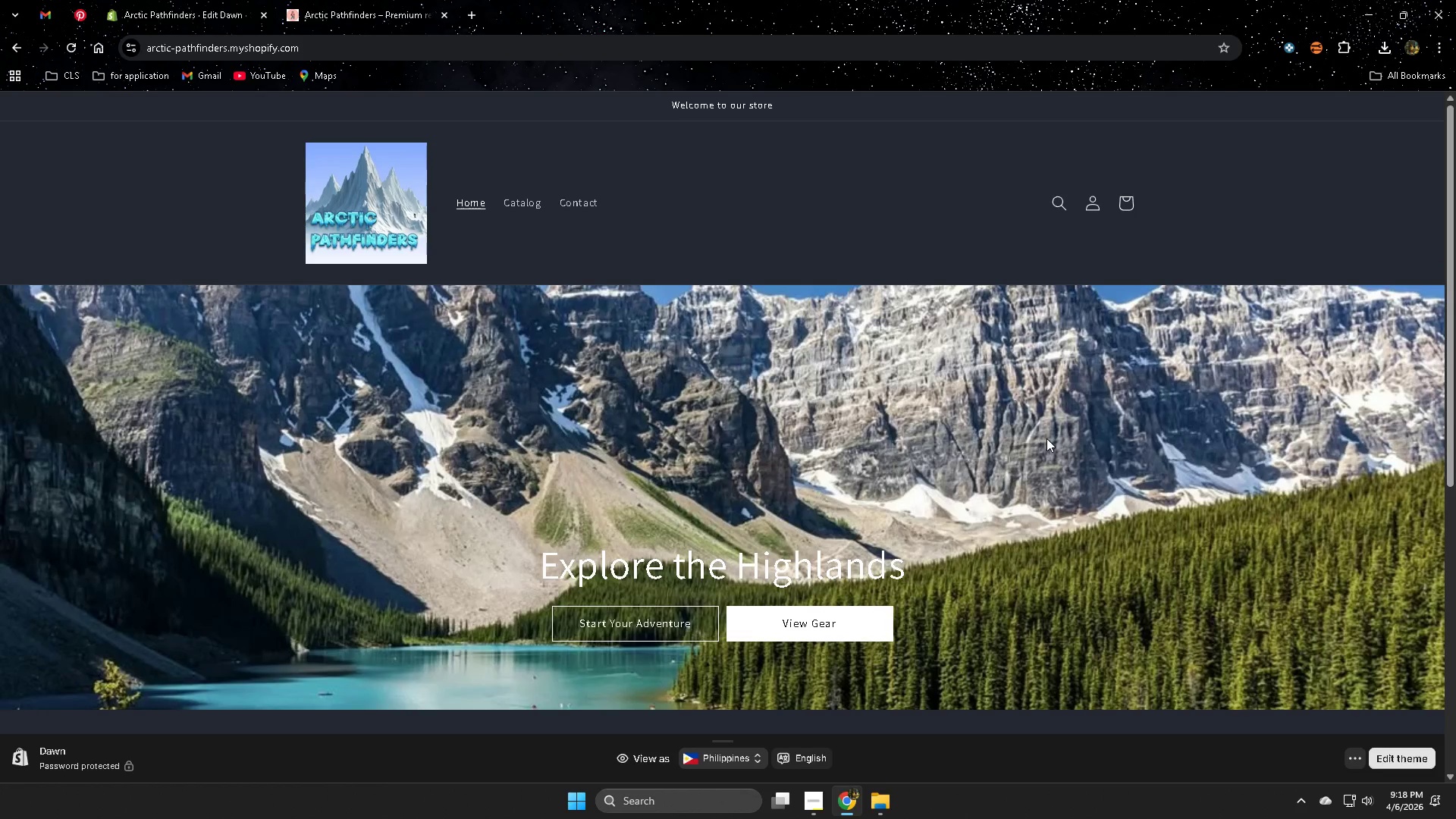 
scroll: coordinate [1046, 438], scroll_direction: down, amount: 1.0
 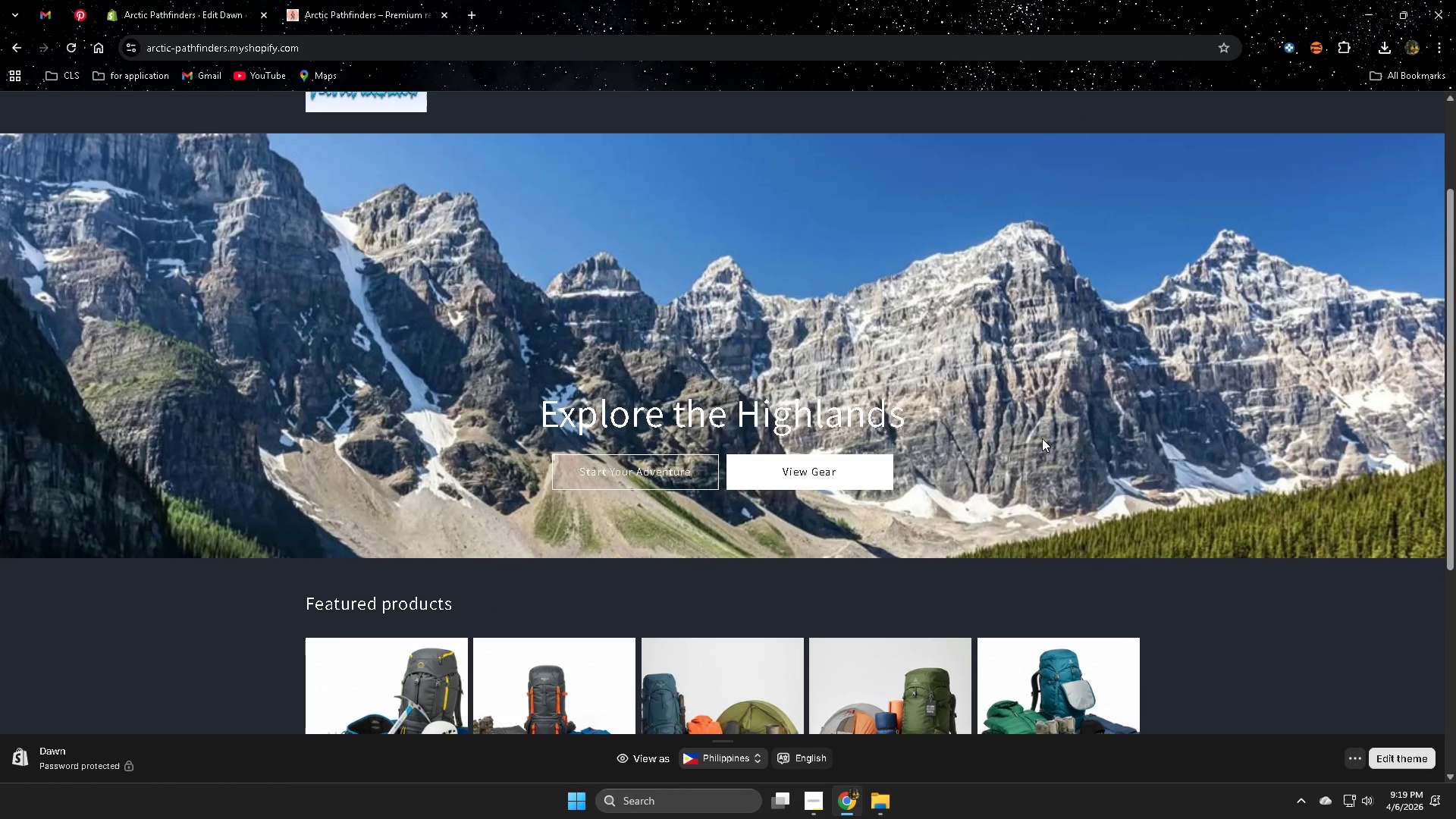 
scroll: coordinate [1037, 433], scroll_direction: up, amount: 2.0
 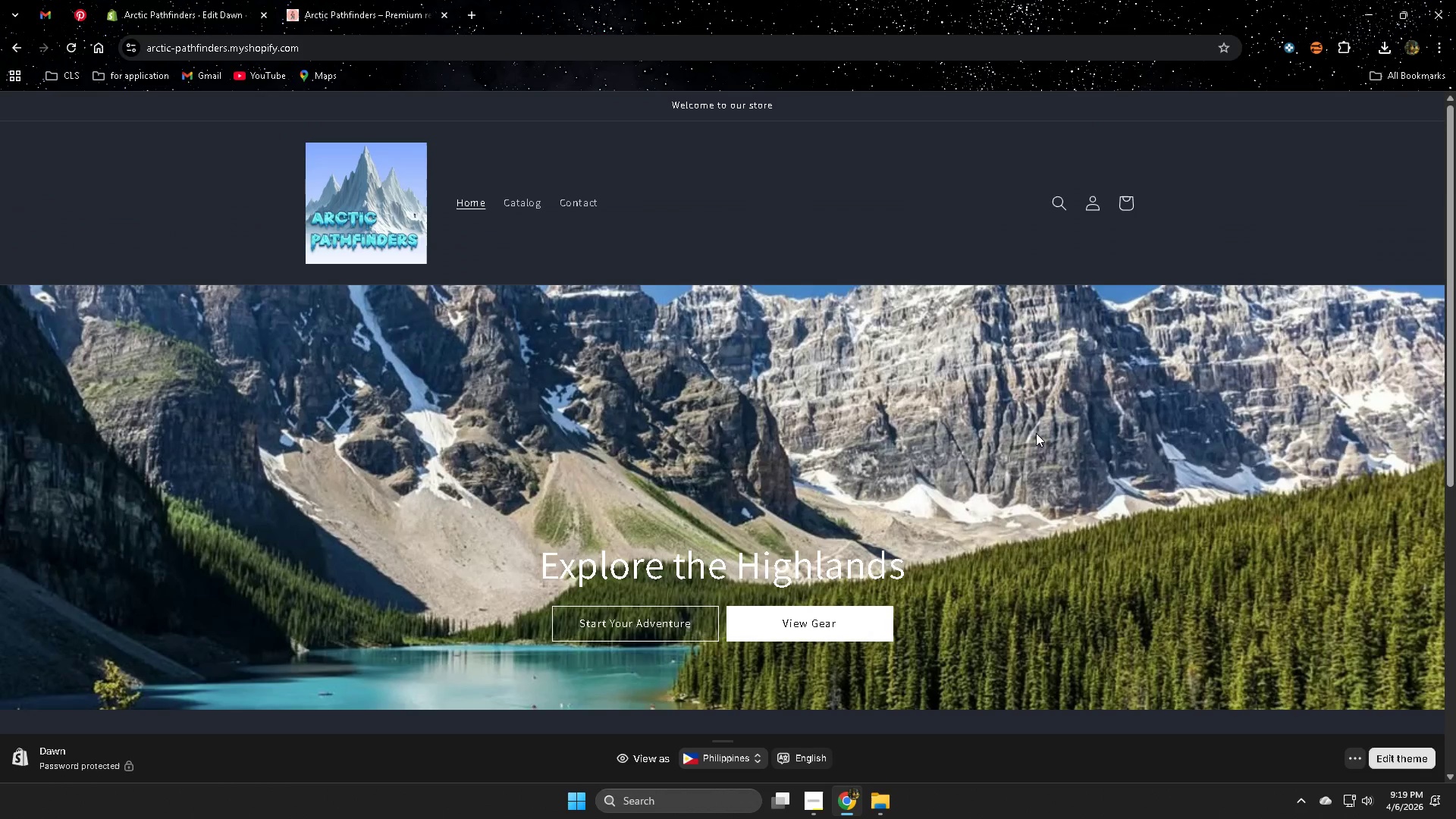 
double_click([232, 0])
 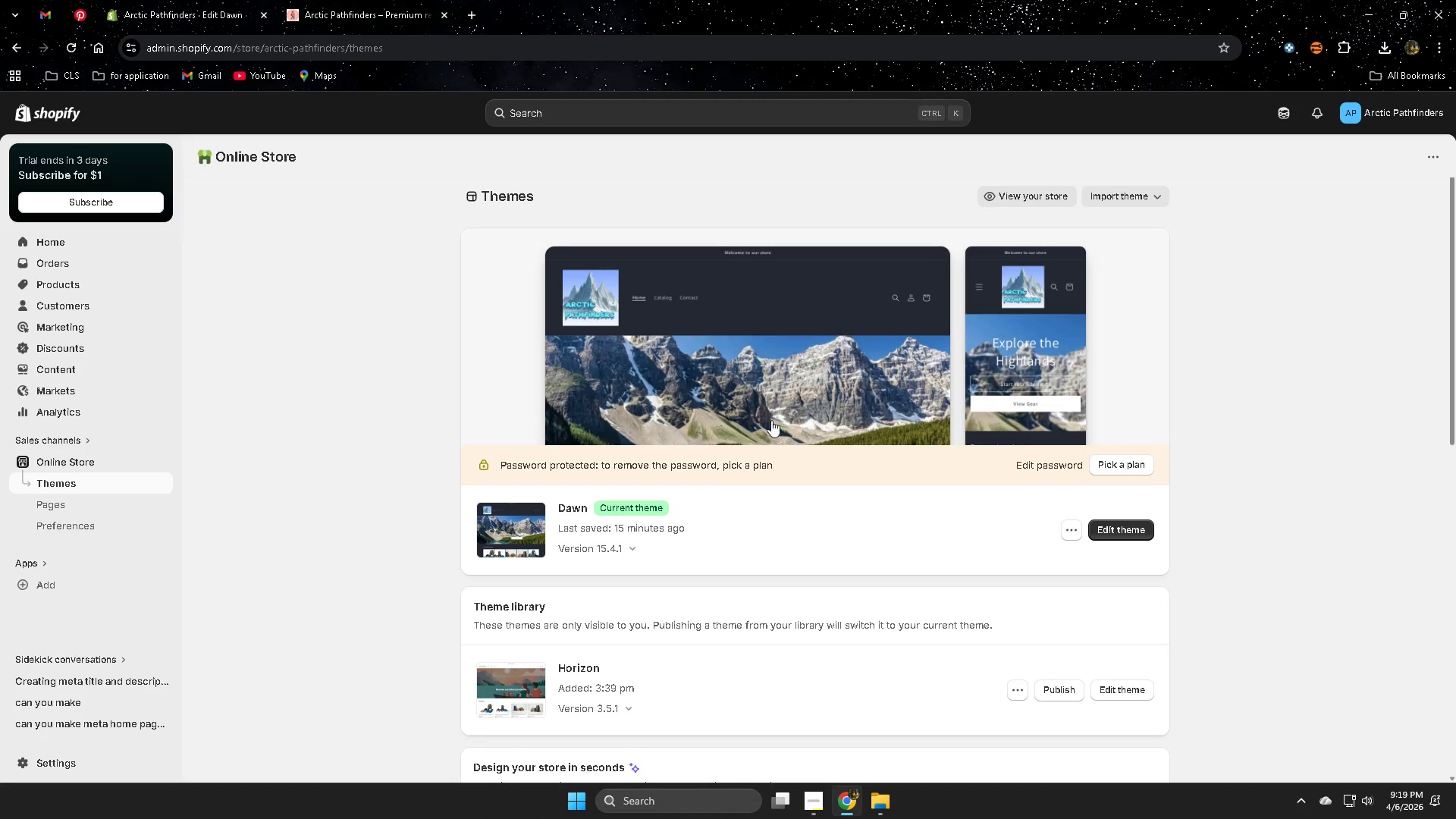 
scroll: coordinate [1028, 432], scroll_direction: none, amount: 0.0
 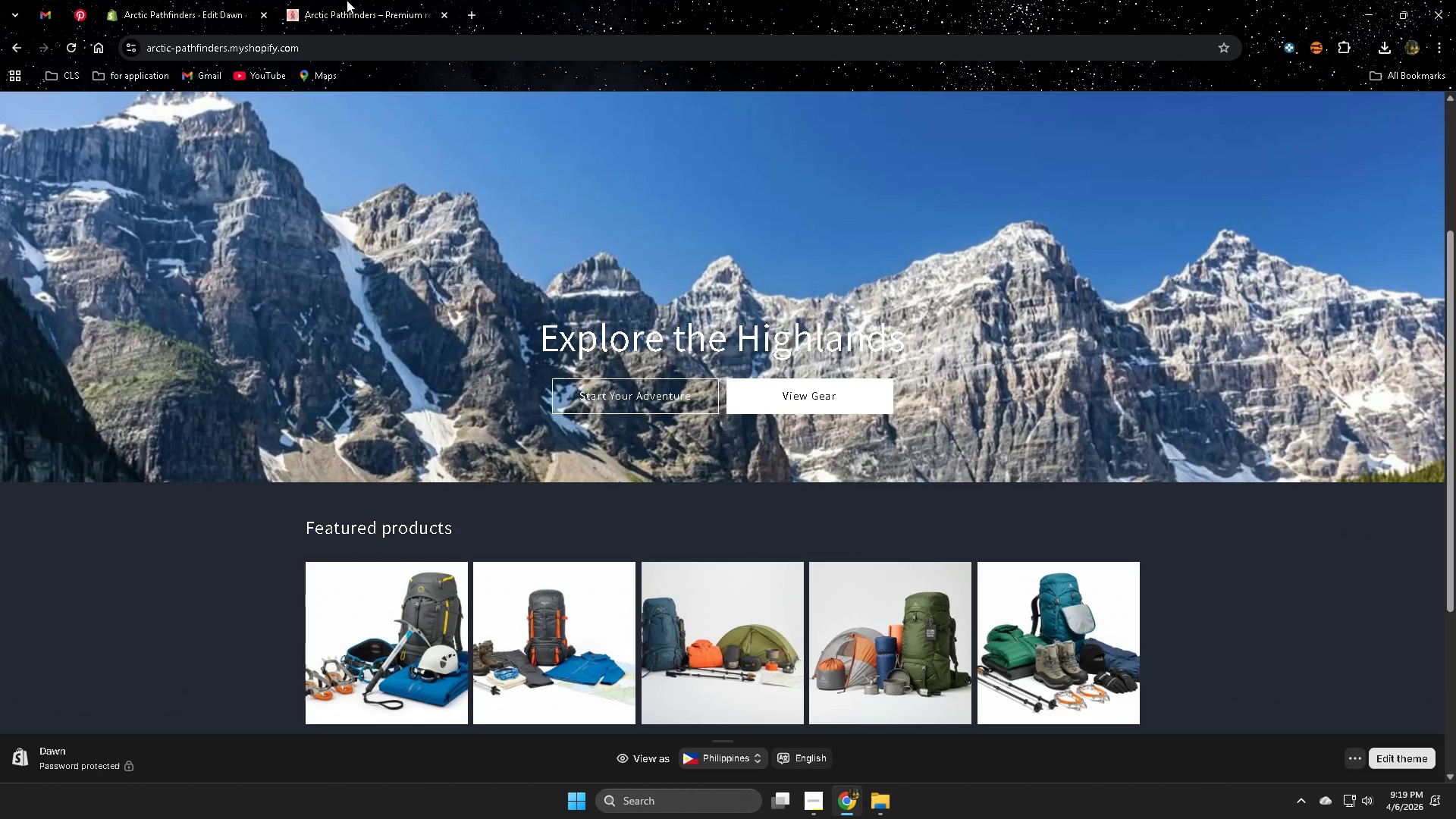 
left_click([337, 0])
 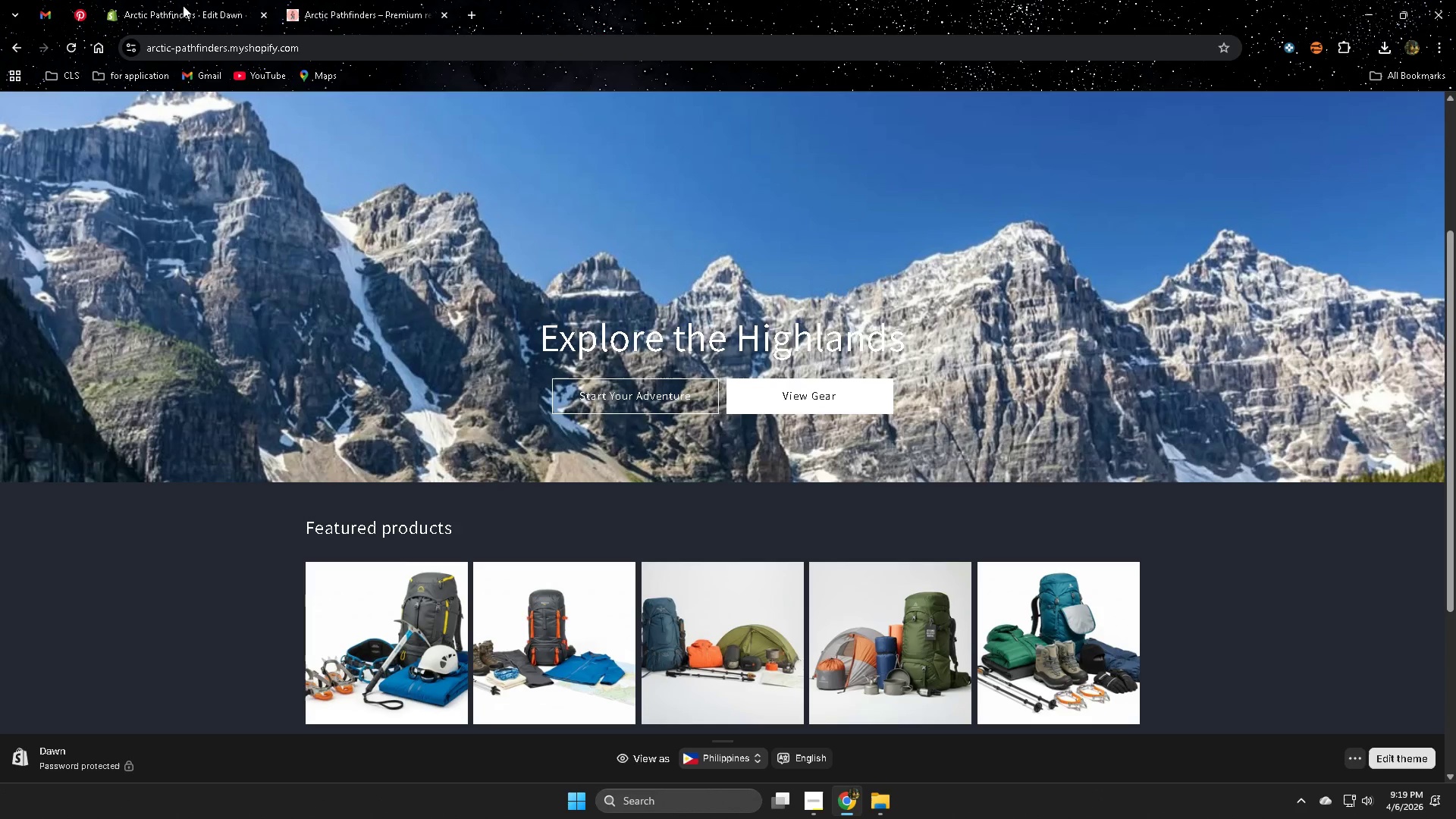 
left_click([183, 5])
 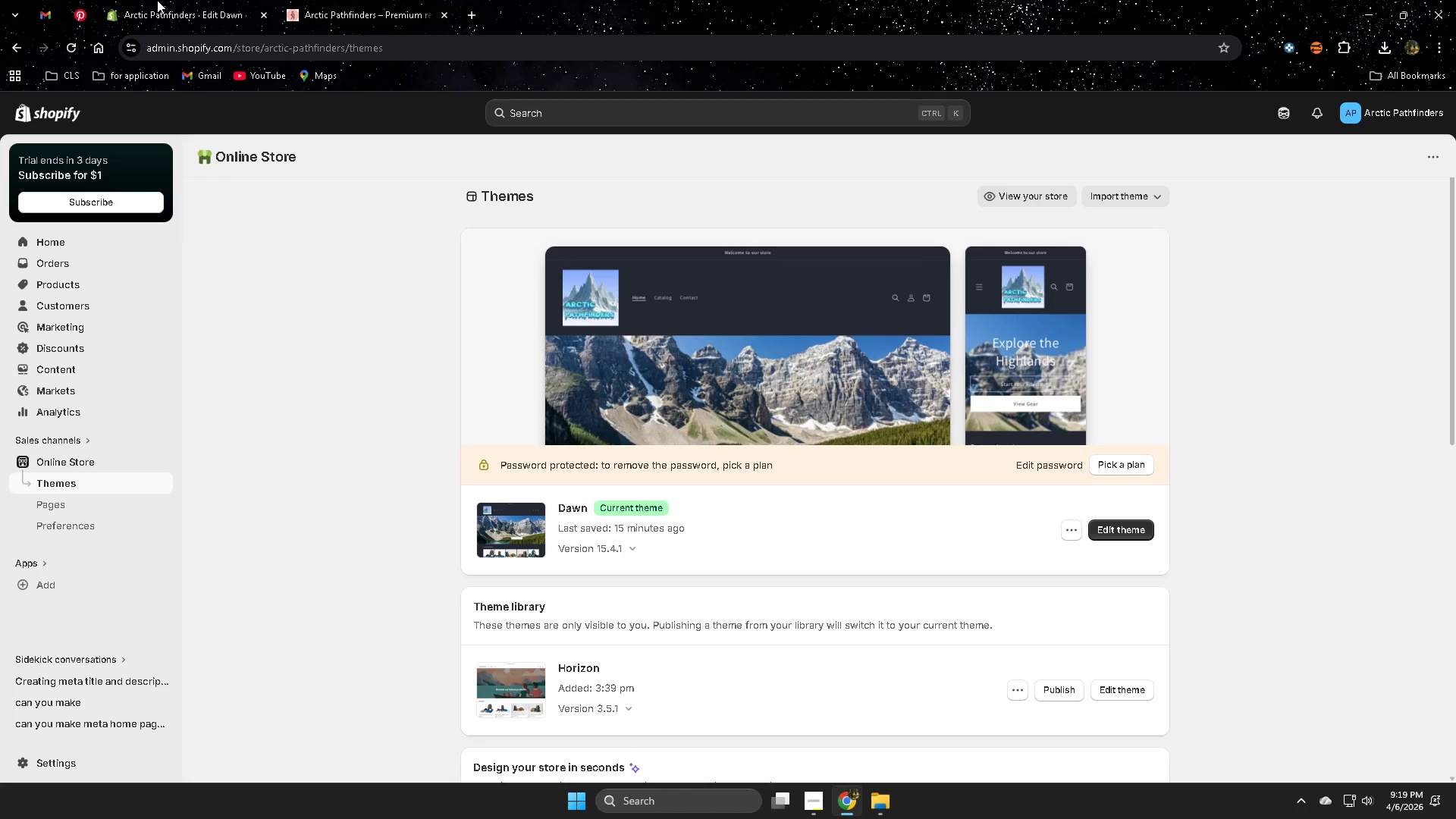 
scroll: coordinate [413, 421], scroll_direction: none, amount: 0.0
 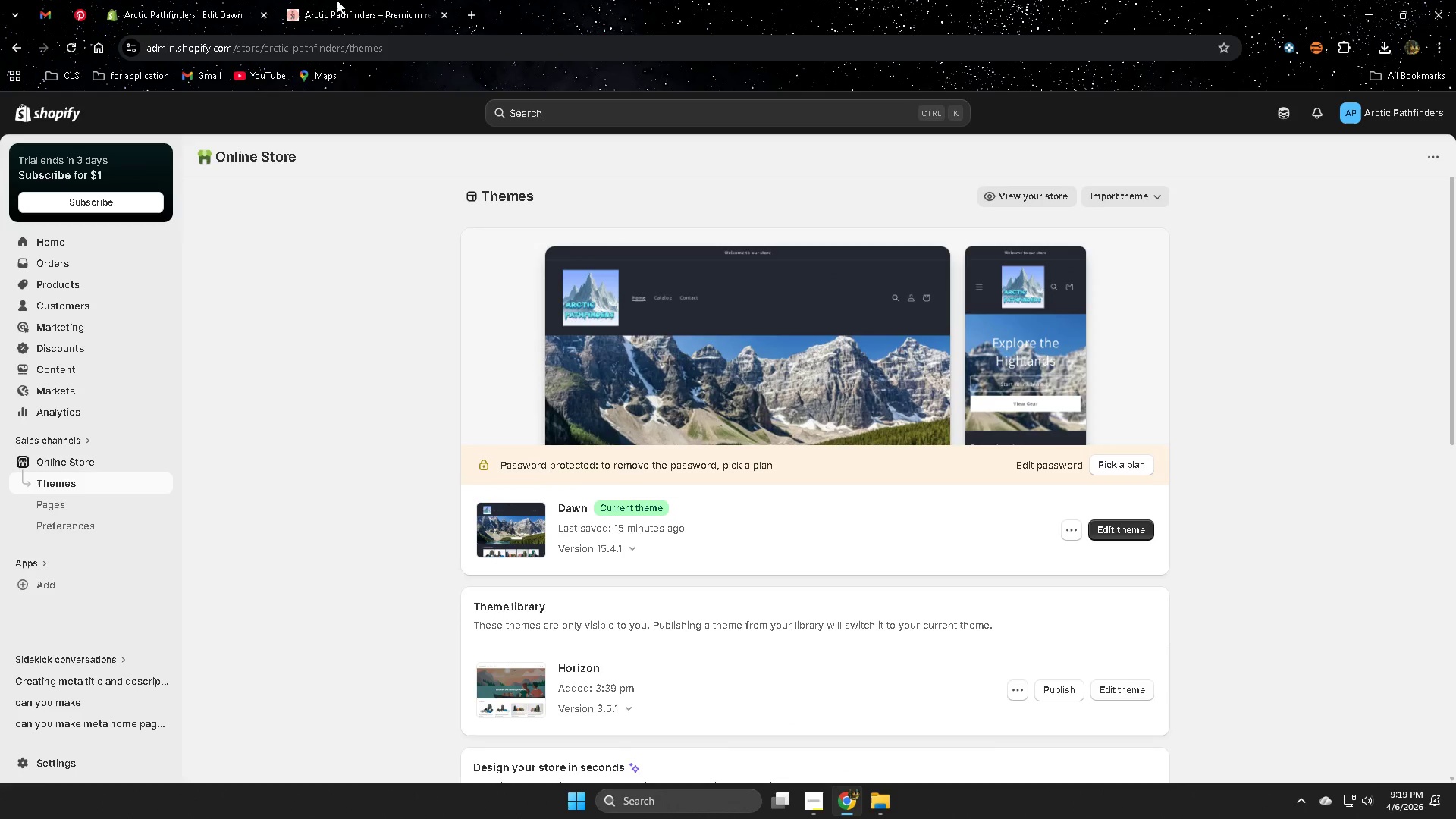 
left_click([161, 10])
 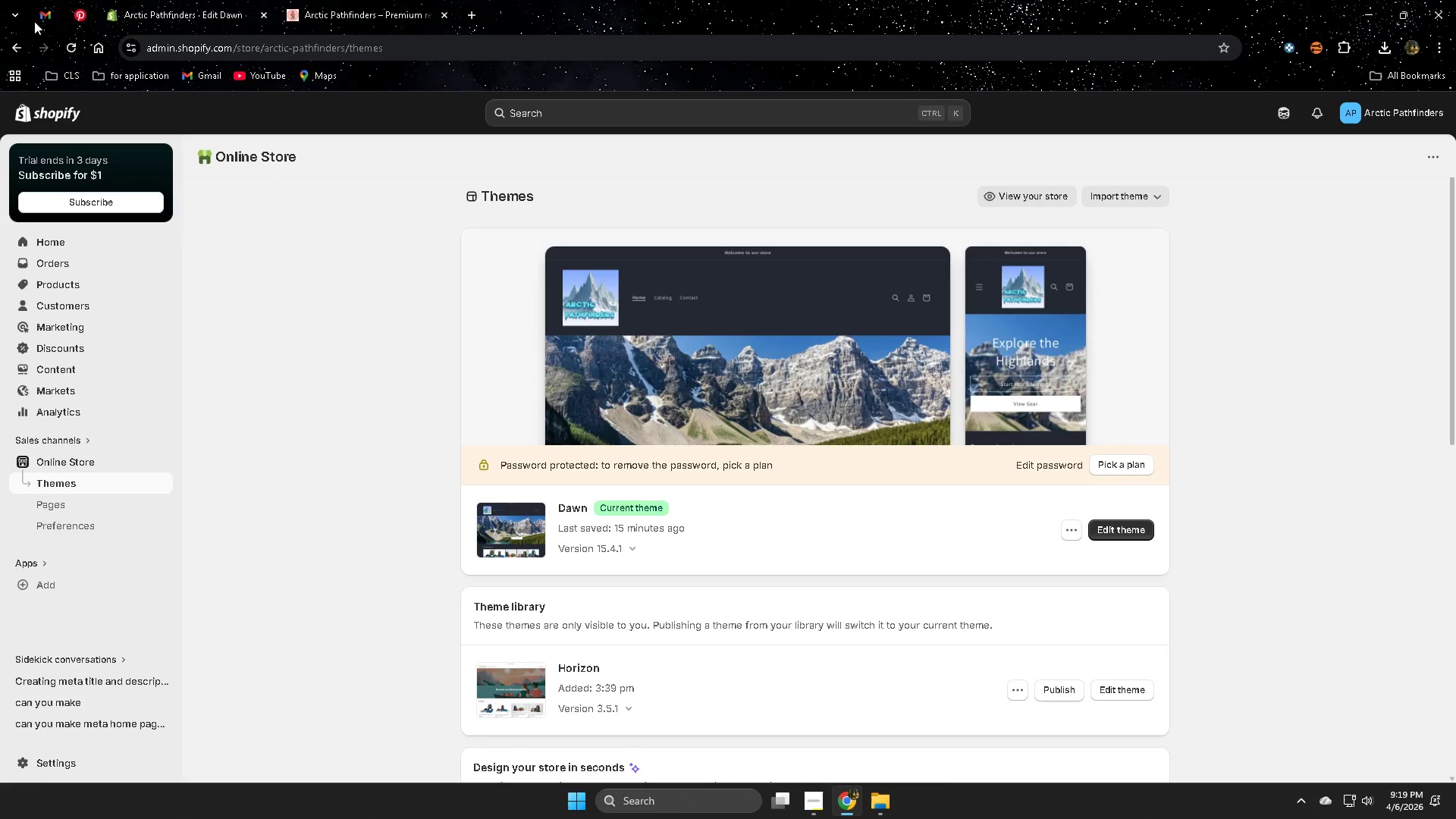 
left_click([77, 20])
 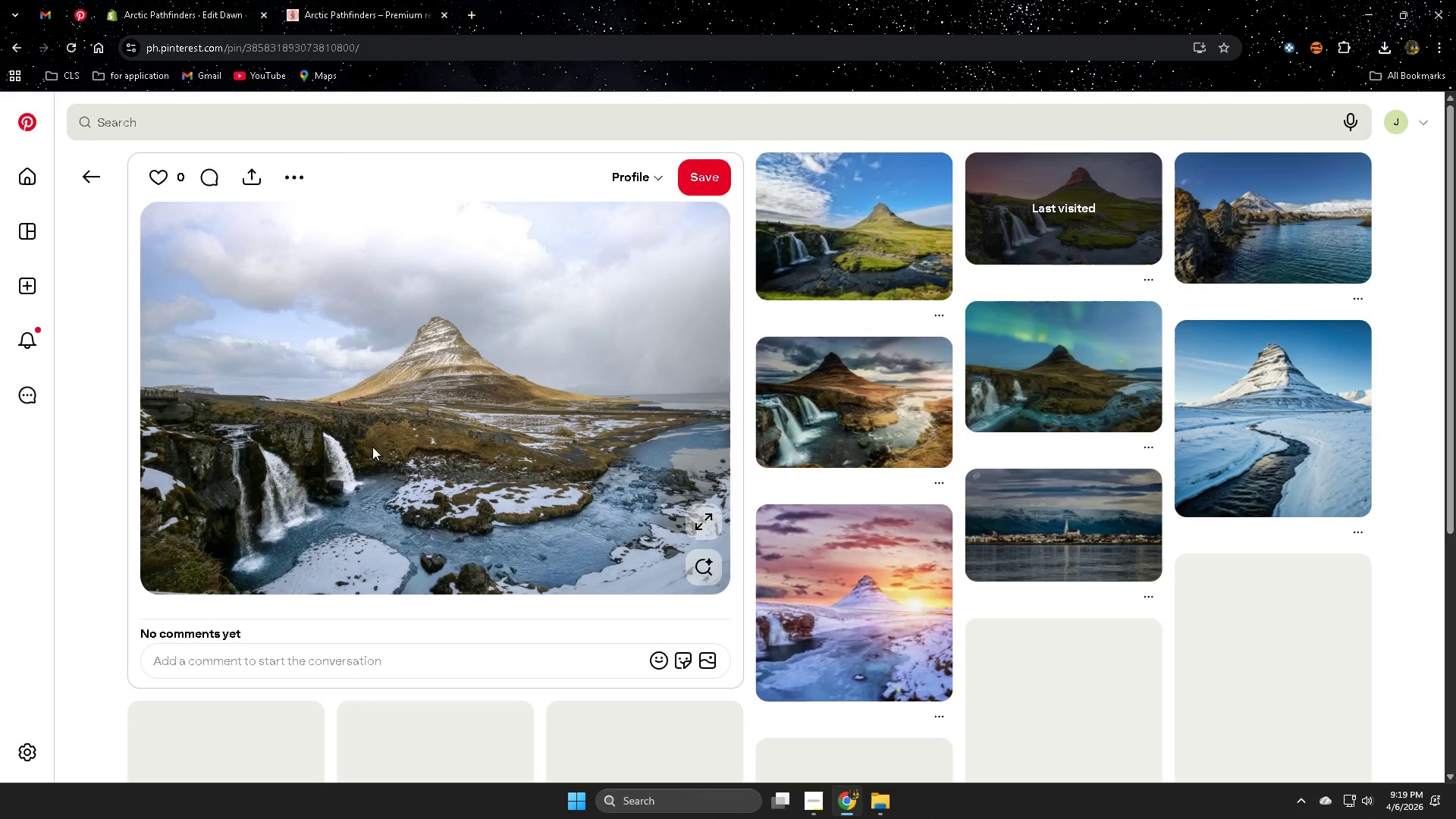 
scroll: coordinate [489, 431], scroll_direction: down, amount: 8.0
 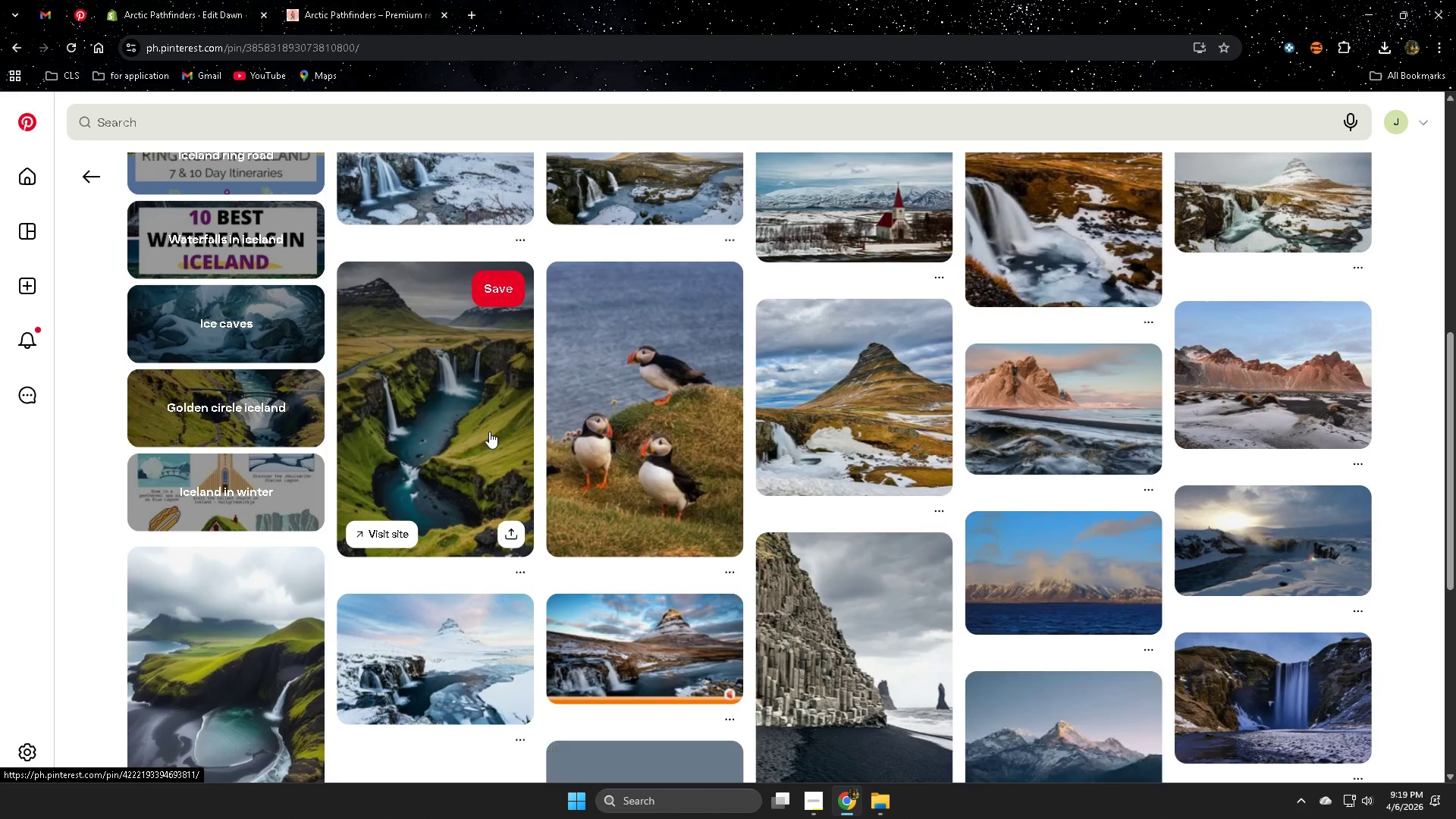 
scroll: coordinate [488, 437], scroll_direction: up, amount: 8.0
 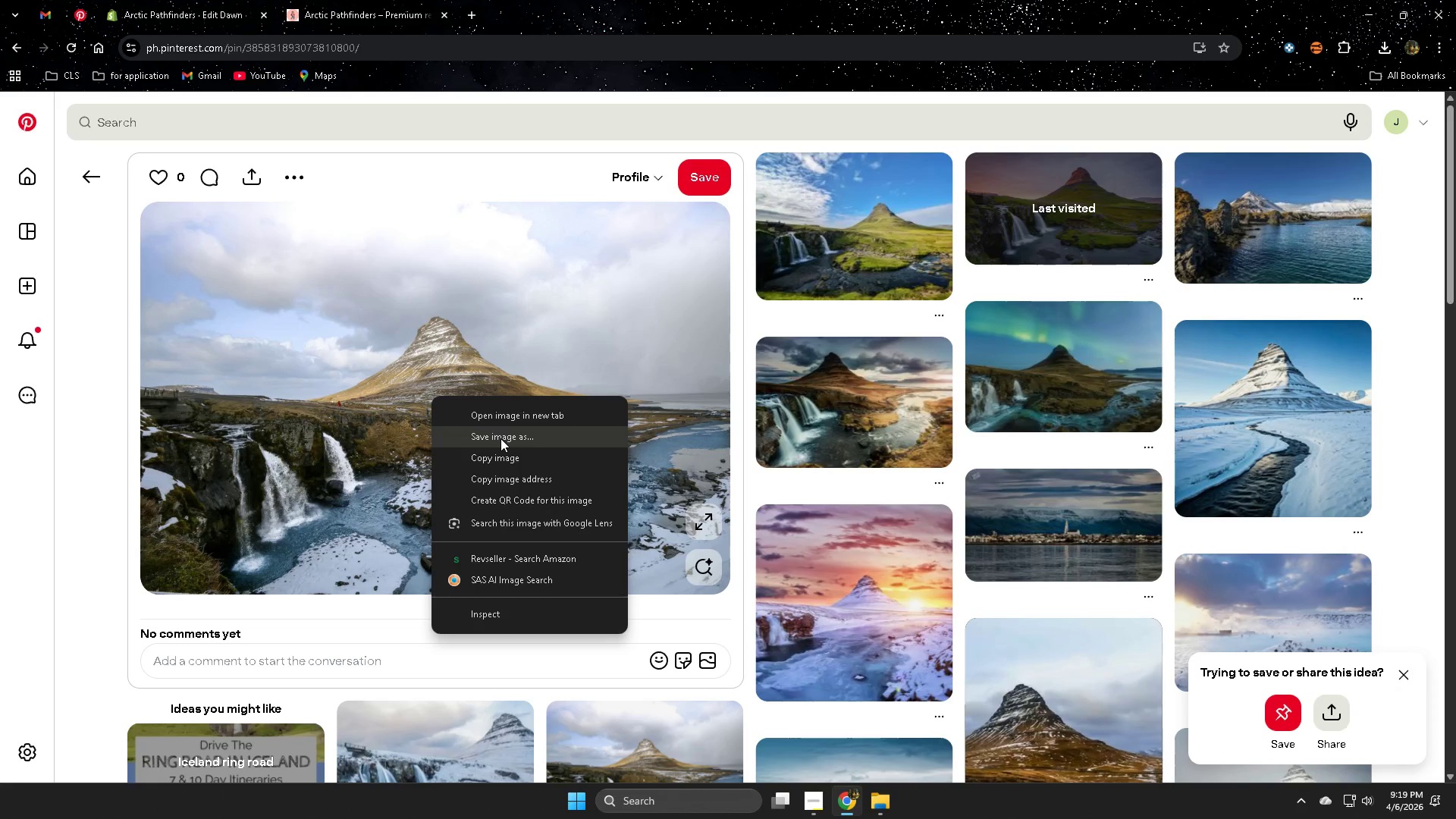 
left_click([506, 413])
 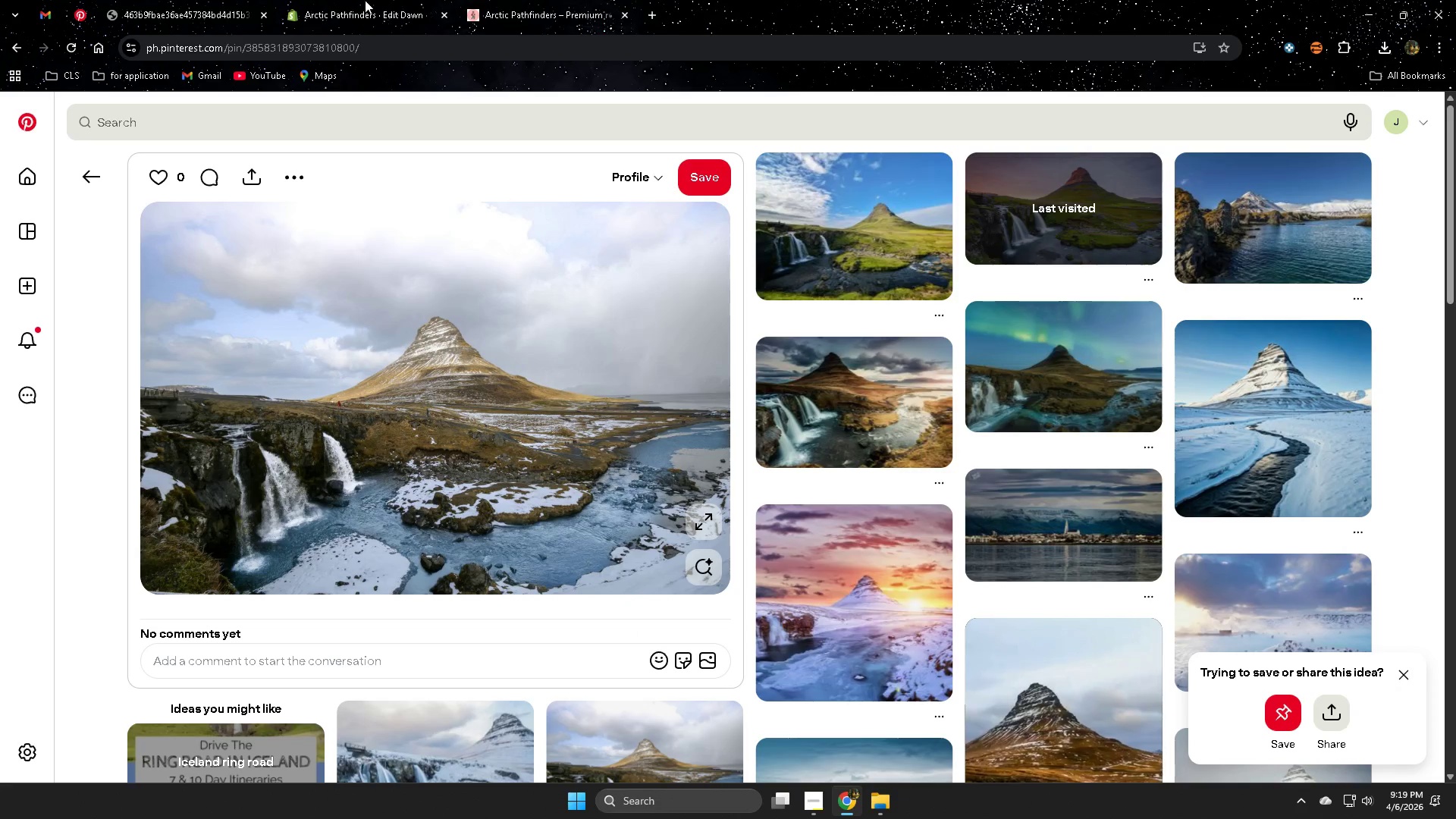 
left_click([199, 0])
 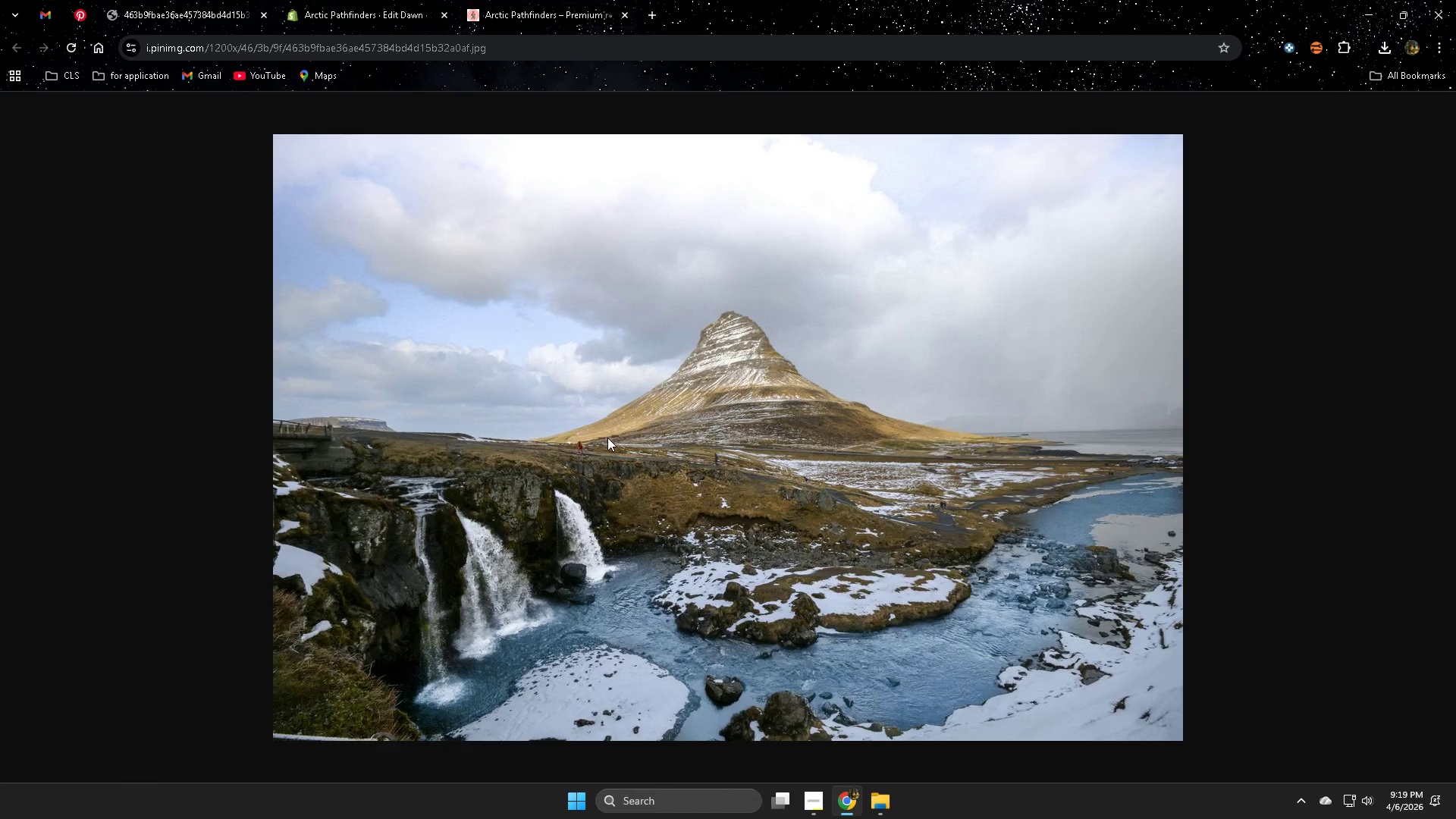 
left_click([607, 438])
 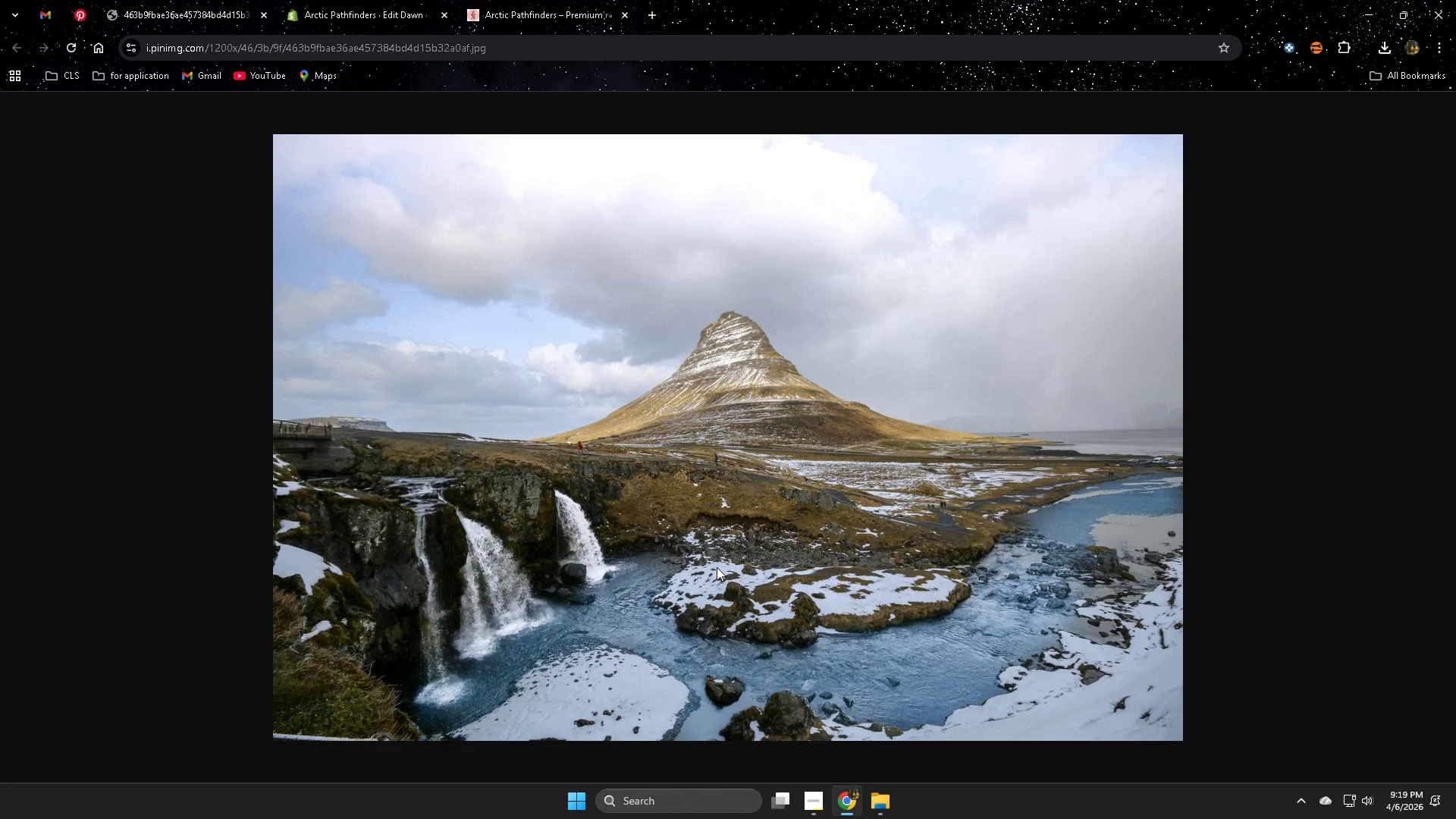 
left_click([215, 0])
 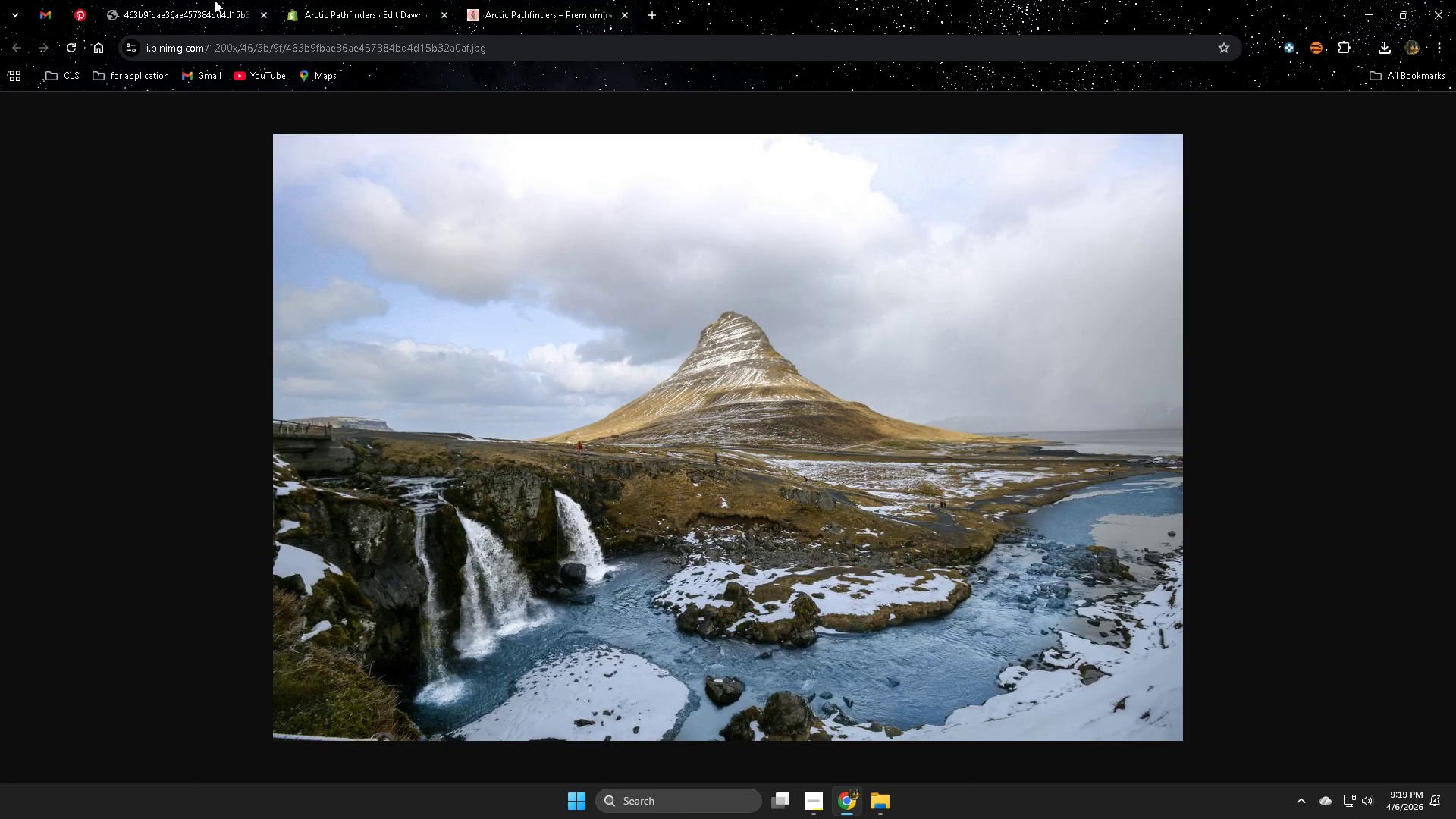 
key(Control+ControlLeft)
 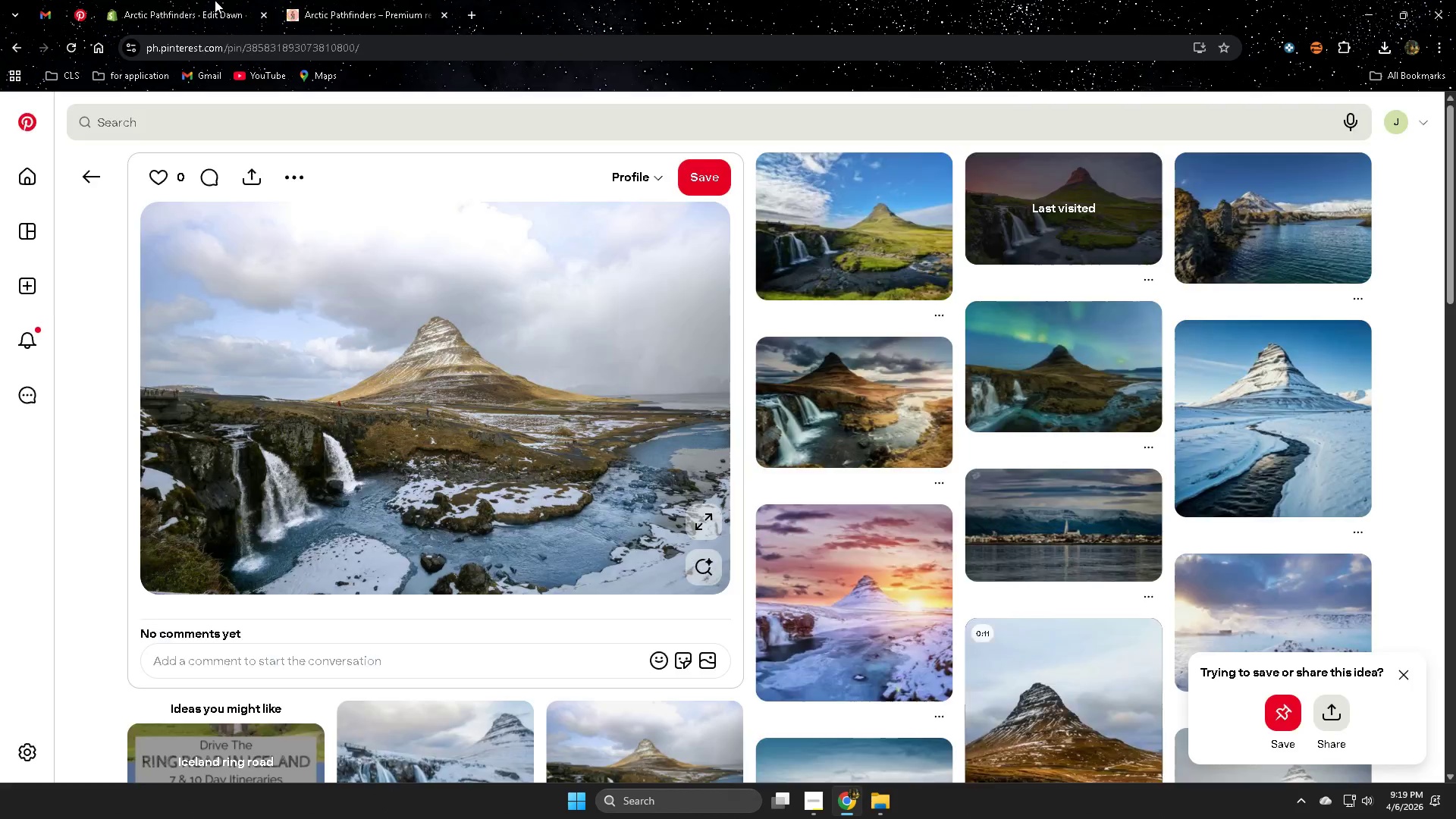 
key(Control+W)
 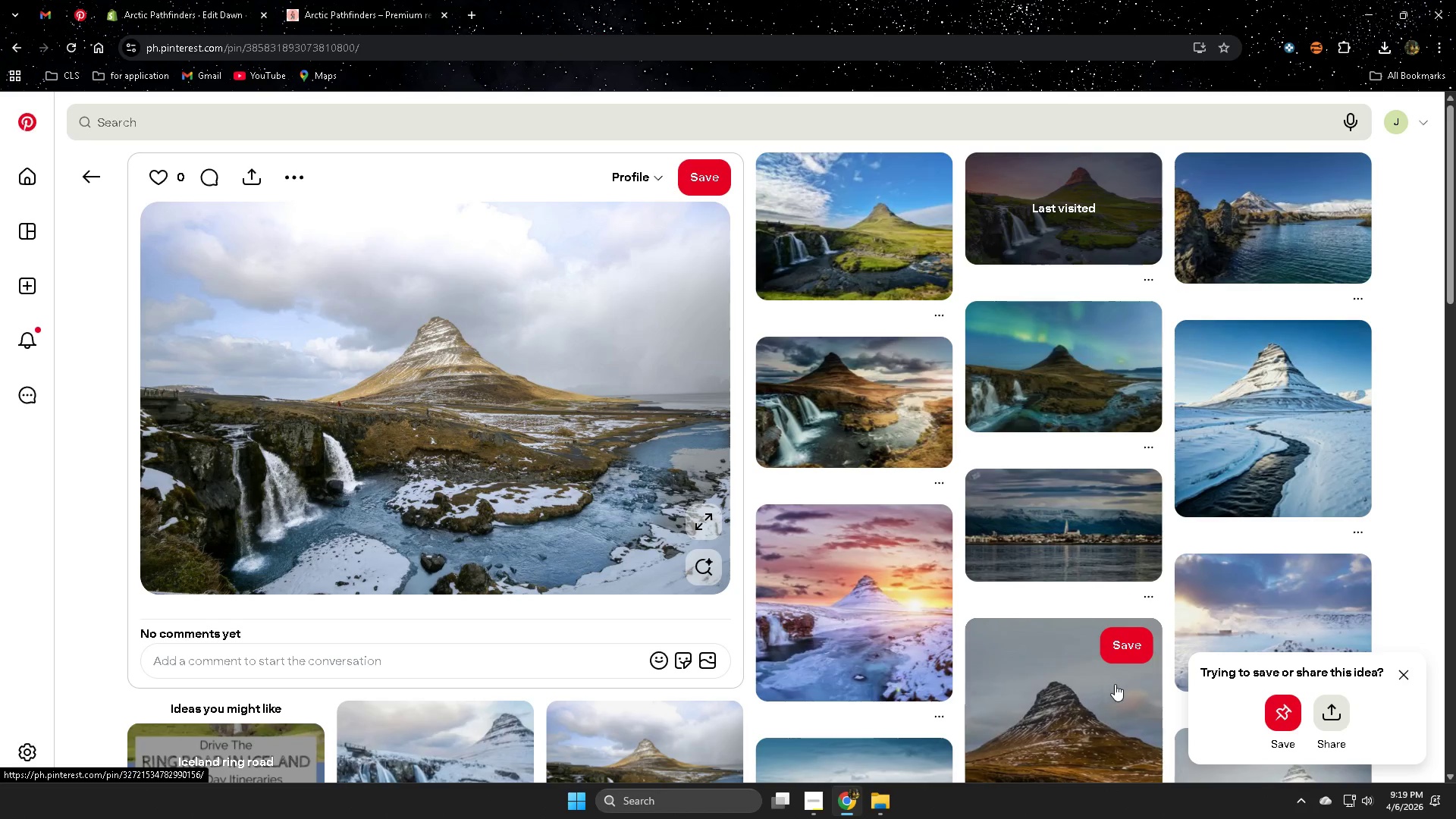 
scroll: coordinate [1041, 623], scroll_direction: down, amount: 4.0
 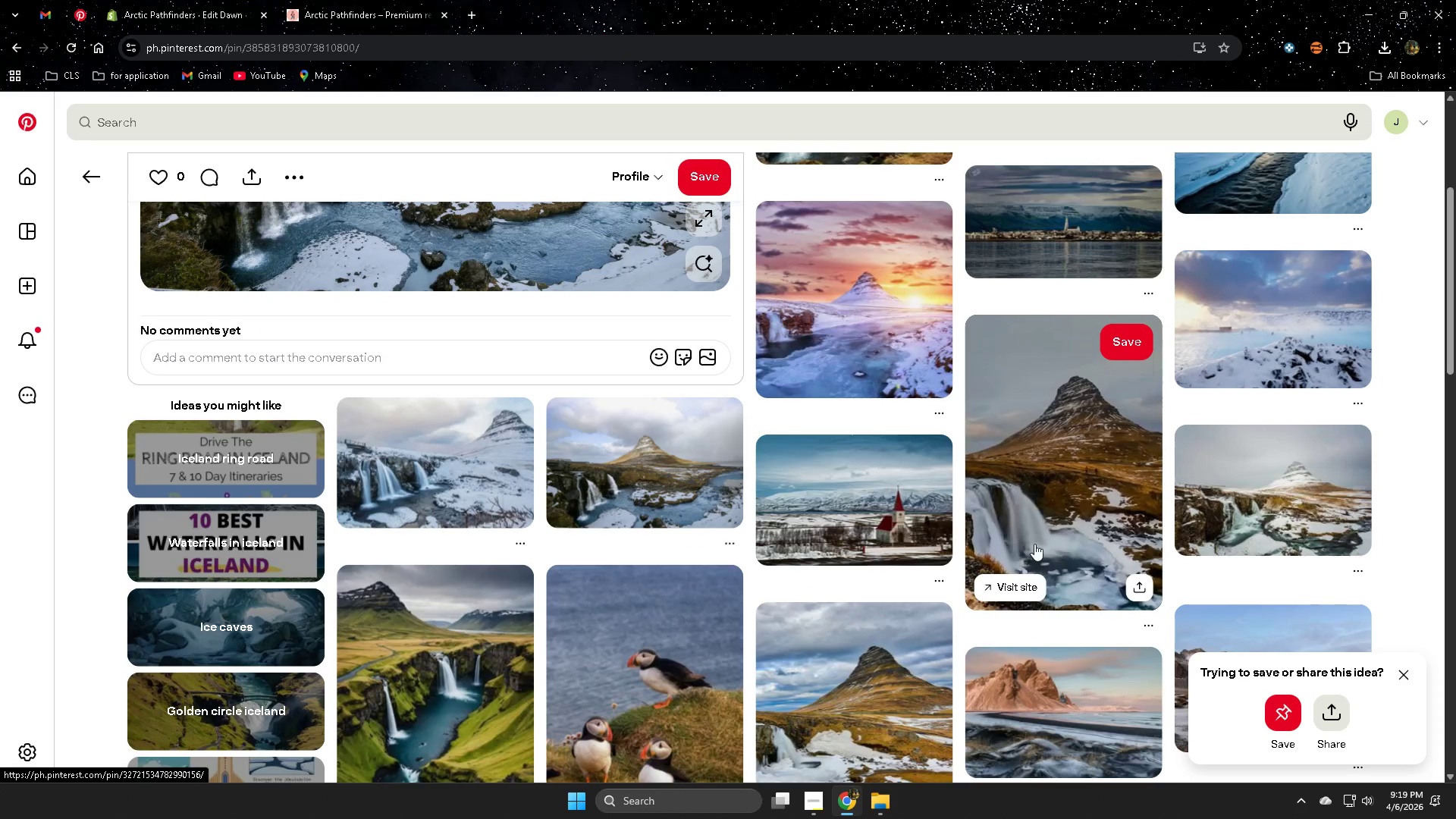 
left_click([410, 318])
 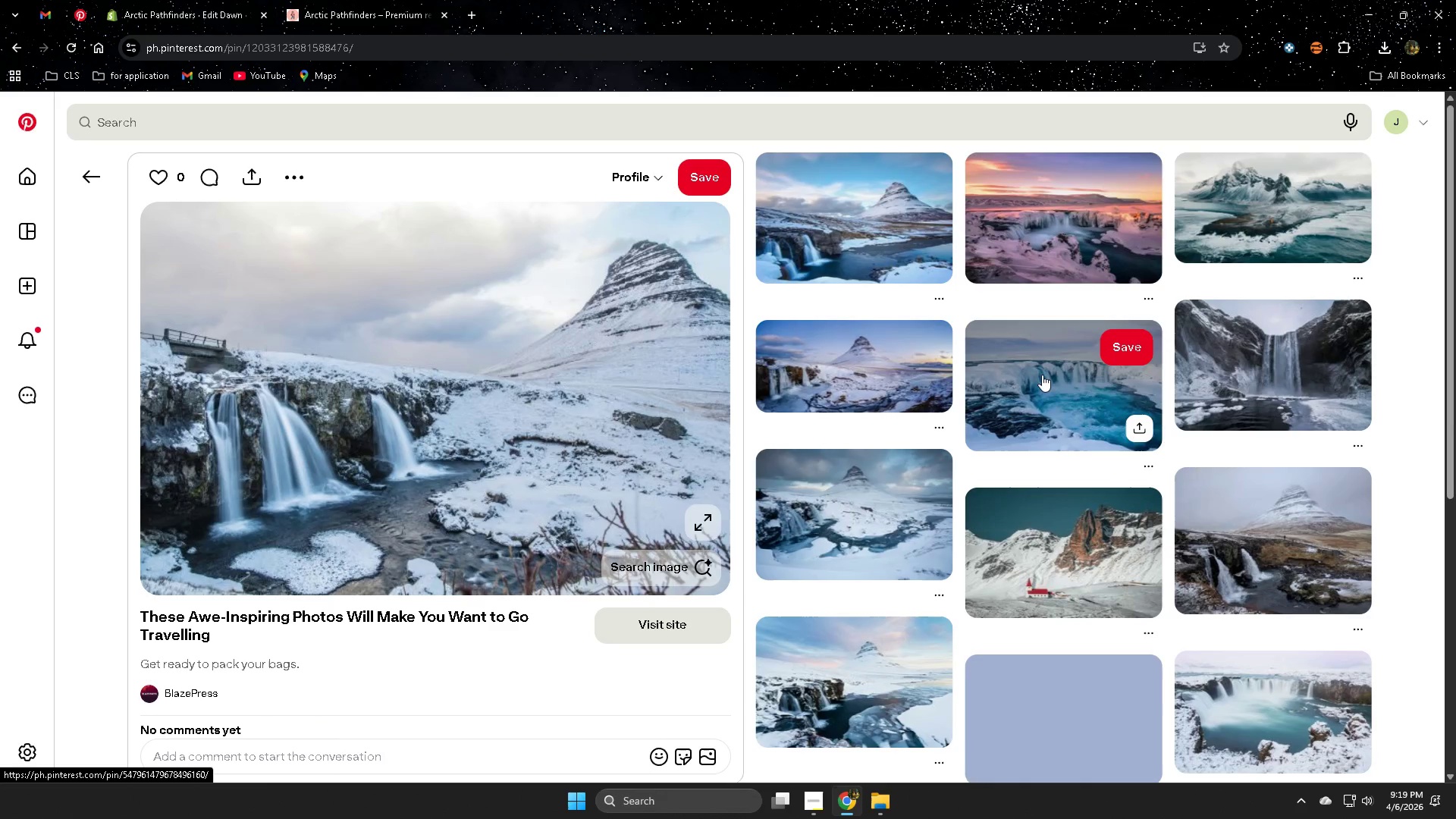 
scroll: coordinate [519, 462], scroll_direction: down, amount: 2.0
 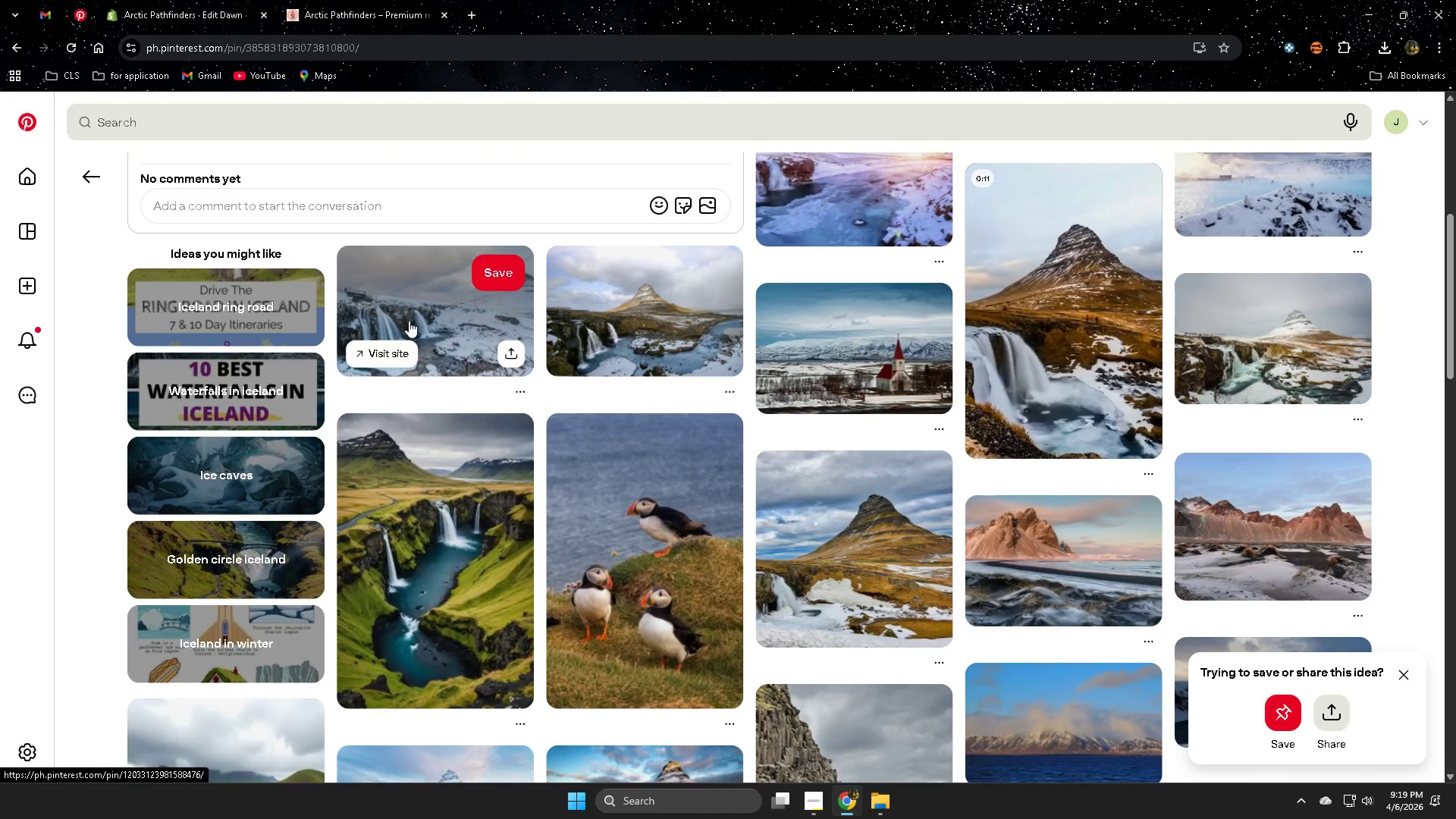 
left_click([1054, 239])
 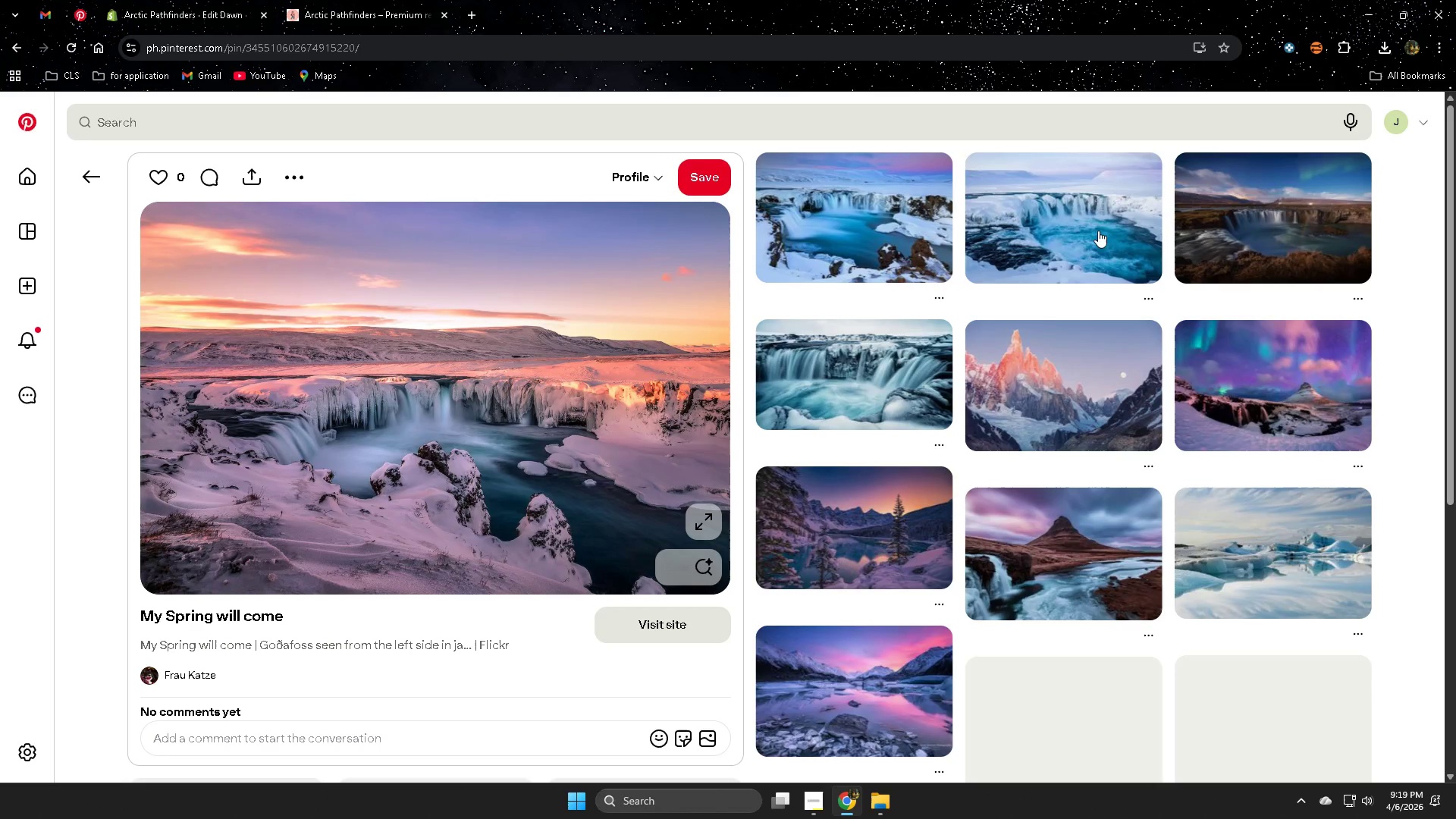 
mouse_move([1067, 237])
 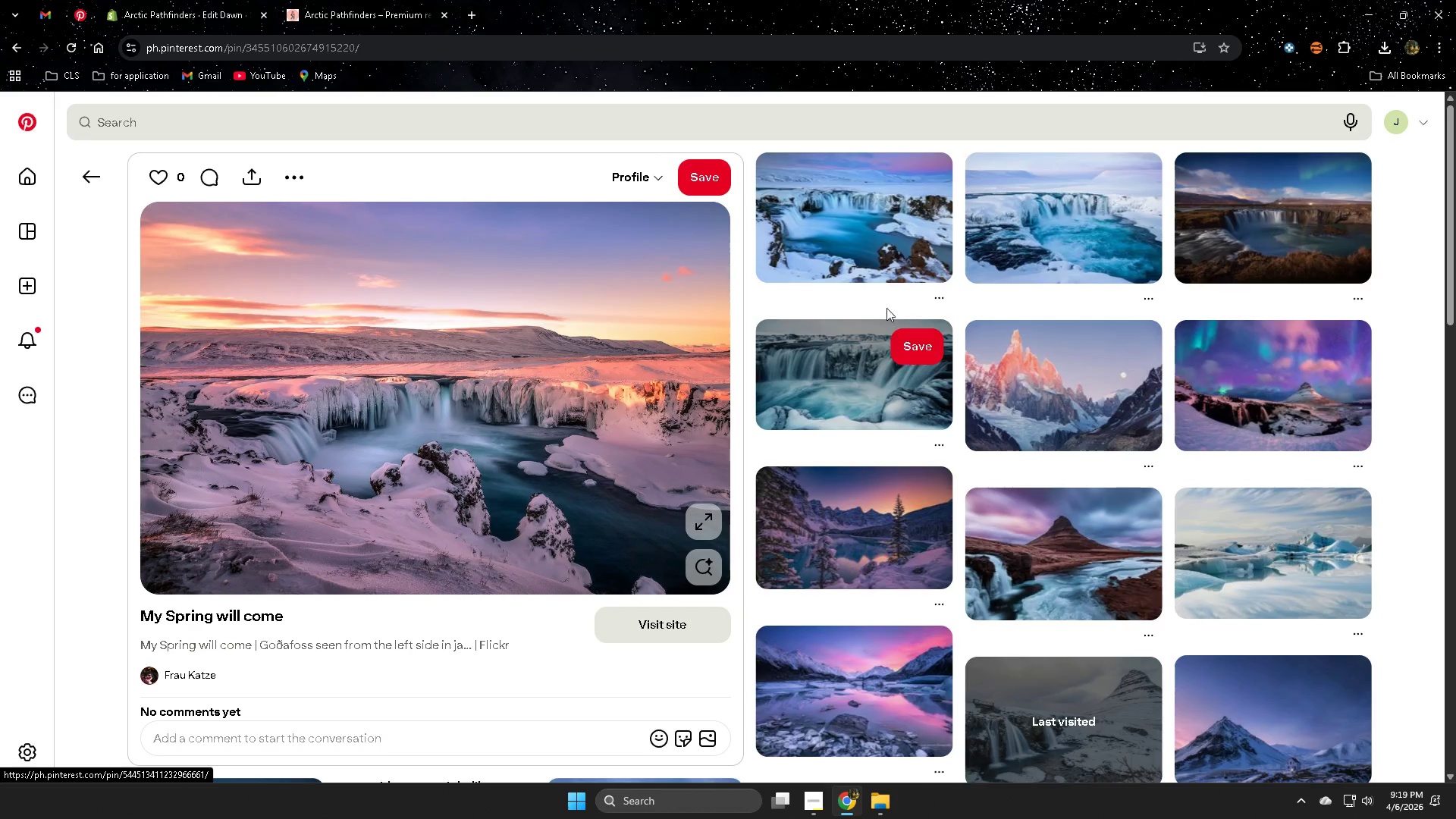 
left_click([1034, 215])
 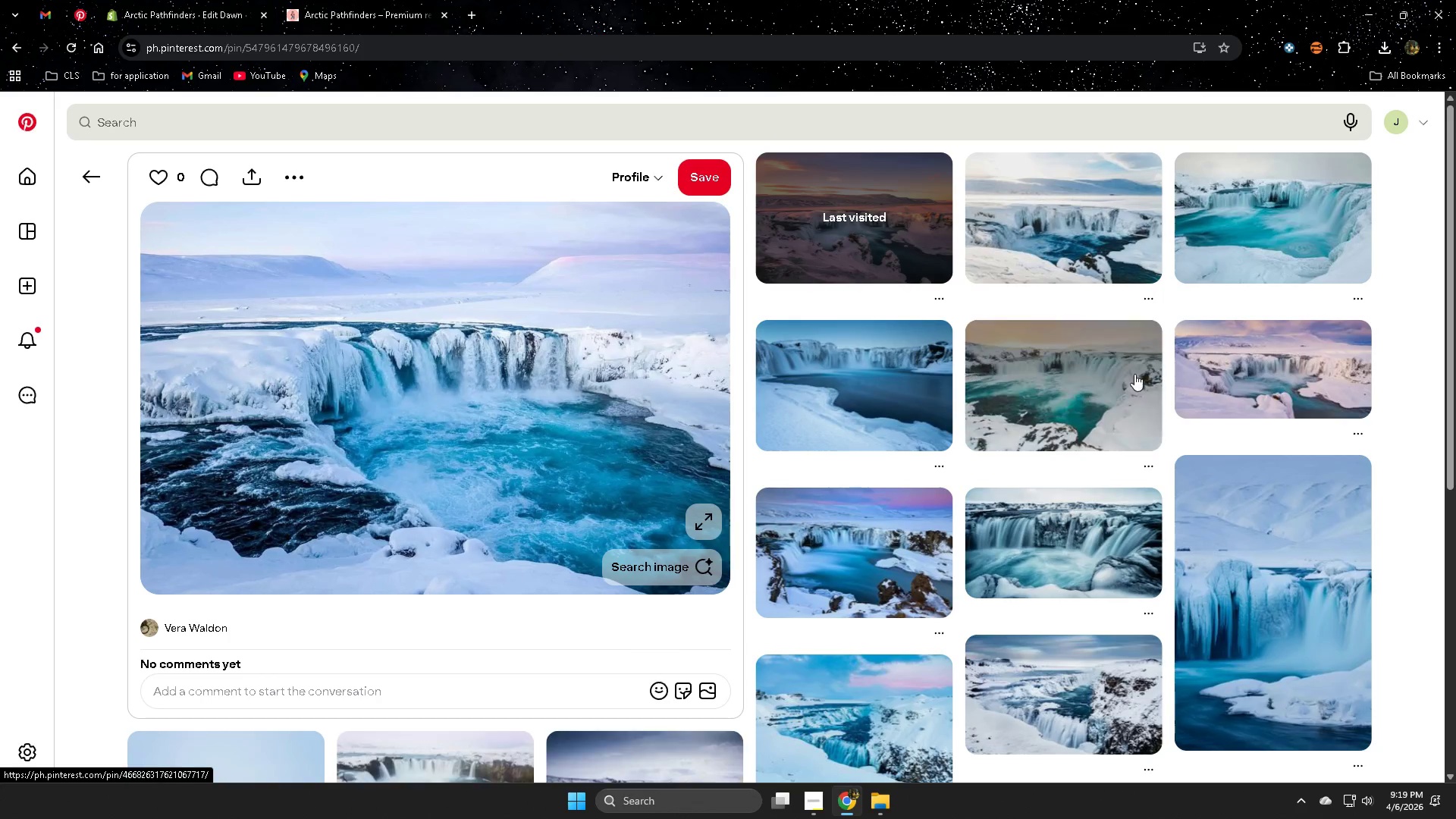 
left_click([1061, 392])
 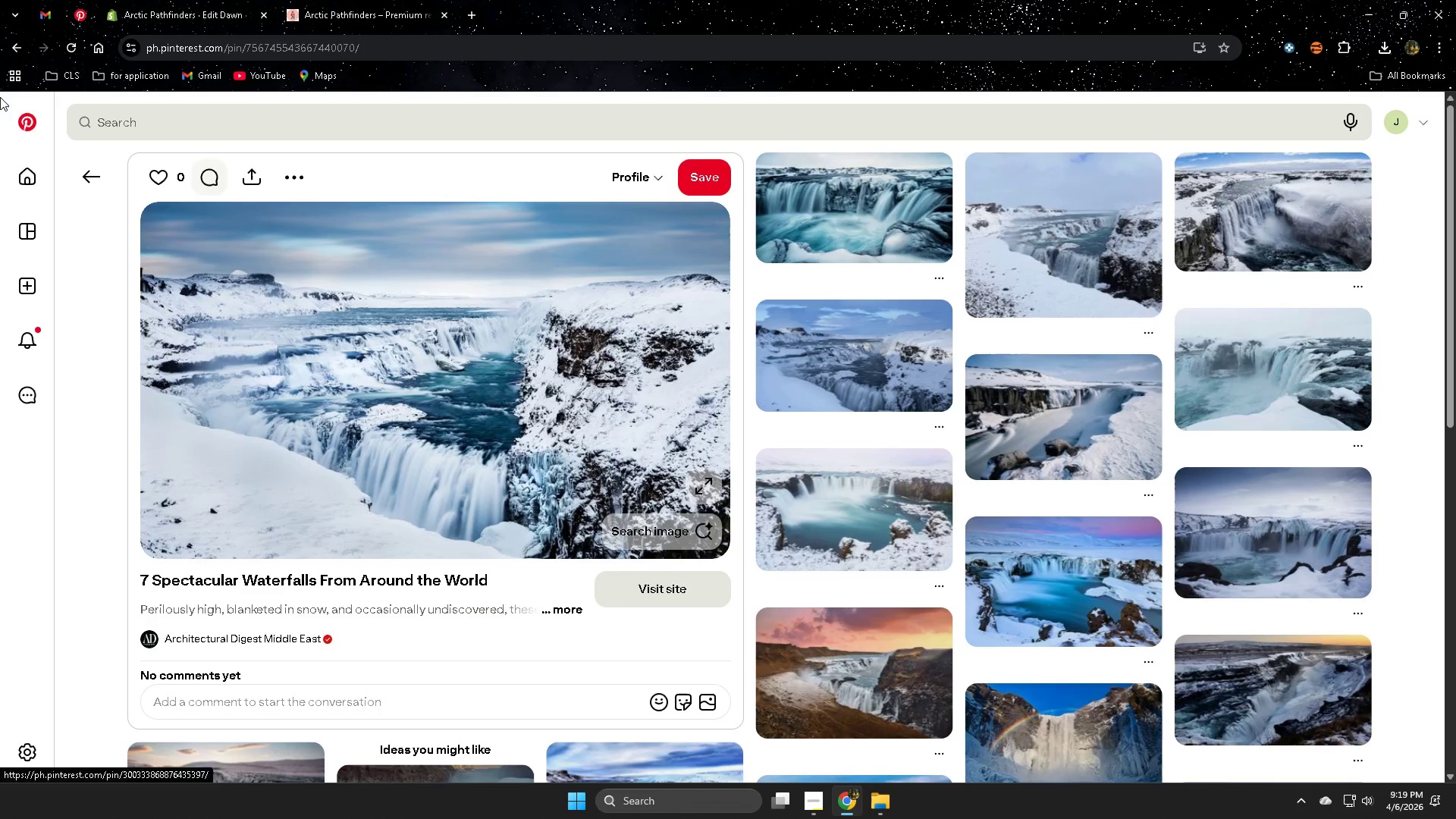 
scroll: coordinate [986, 523], scroll_direction: down, amount: 4.0
 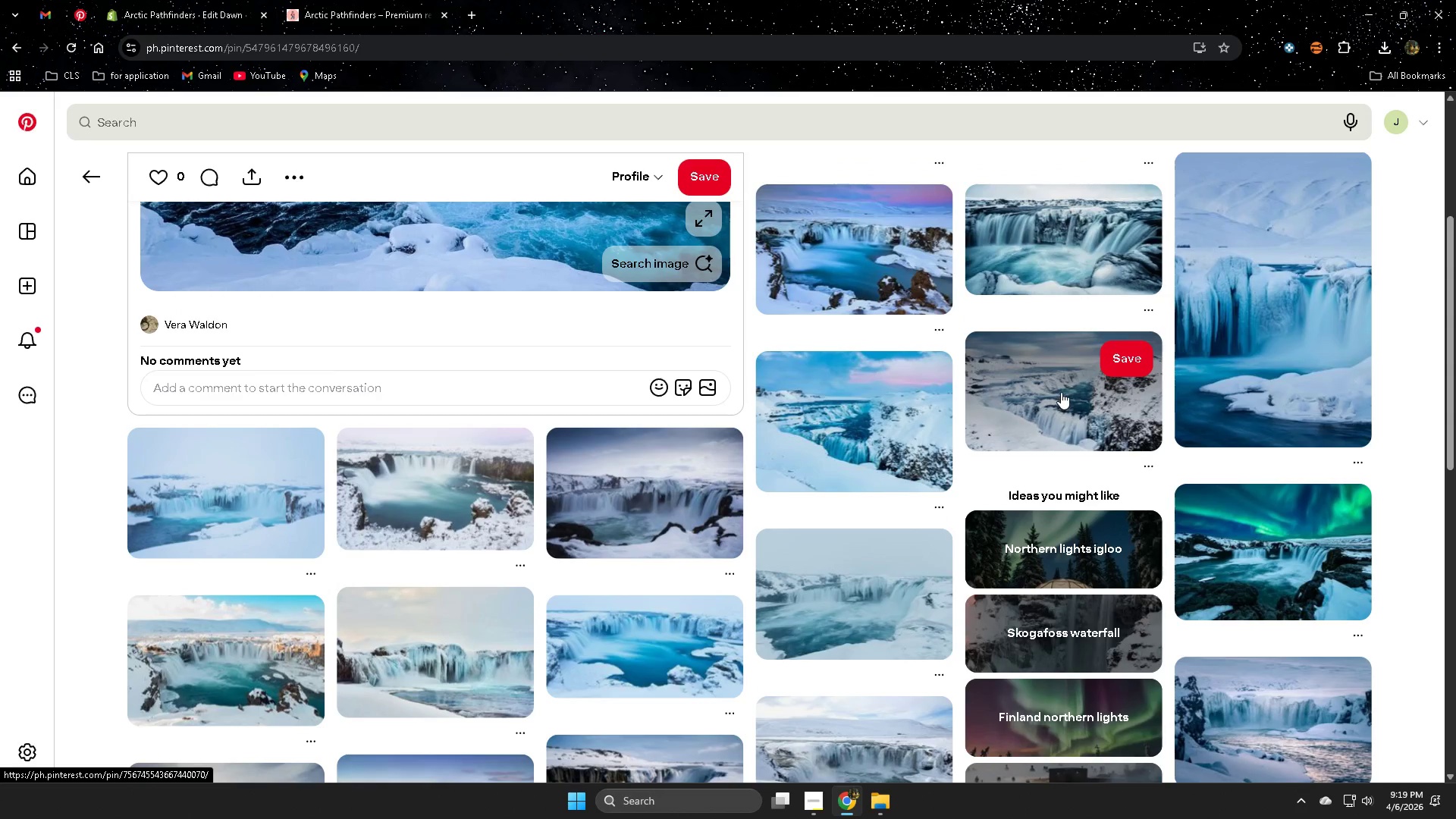 
left_click([331, 0])
 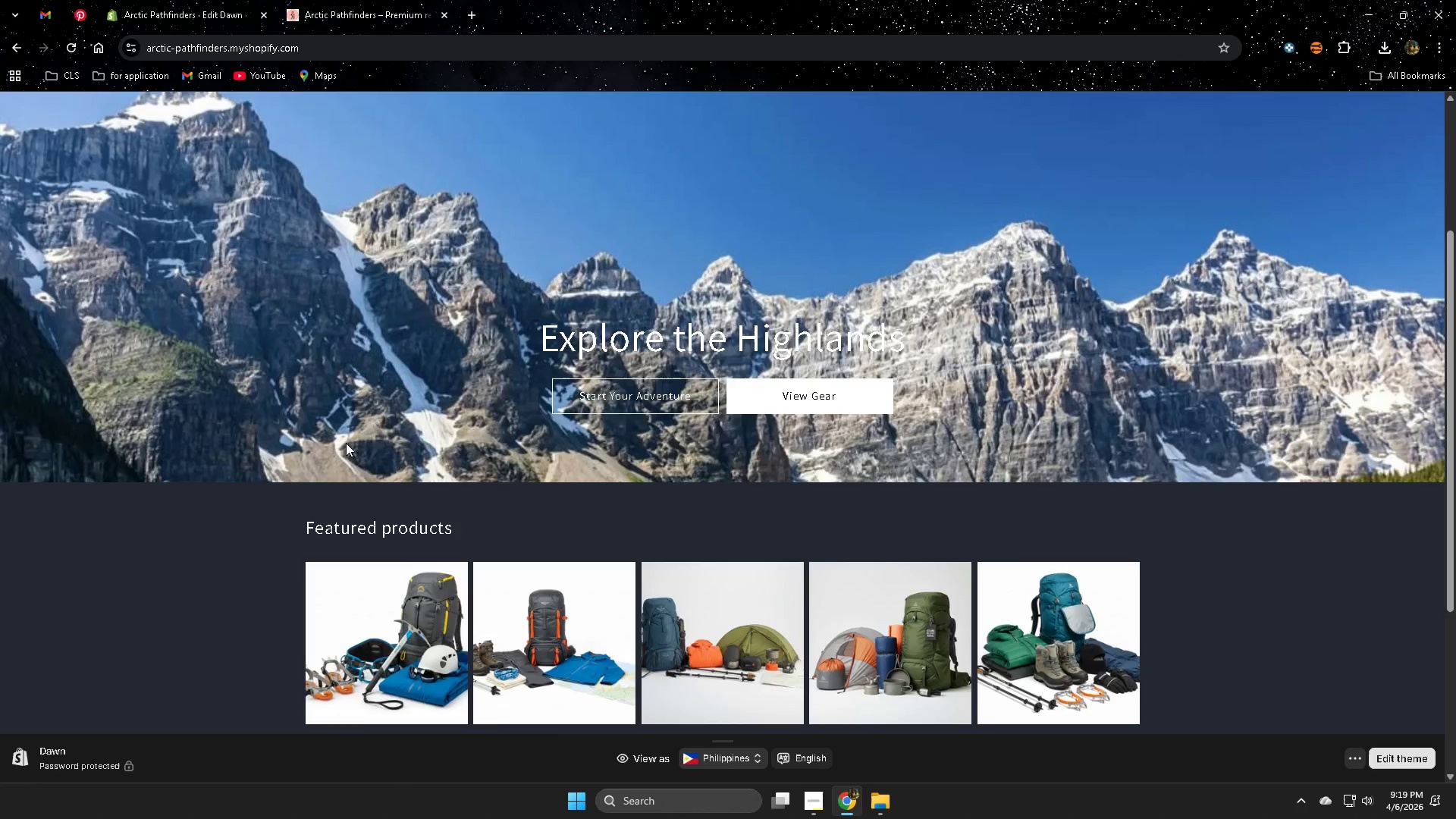 
scroll: coordinate [353, 446], scroll_direction: none, amount: 0.0
 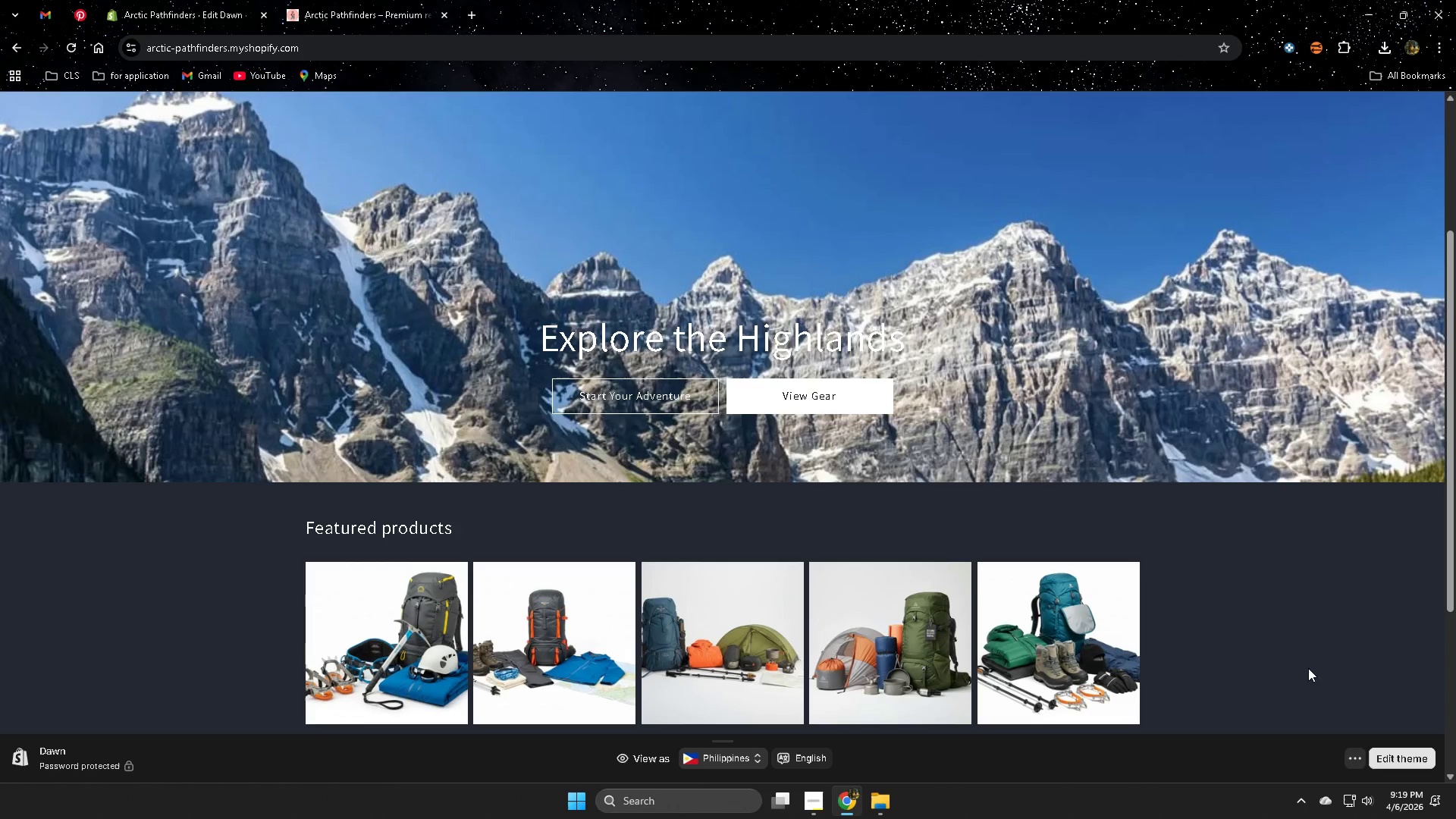 
left_click([131, 5])
 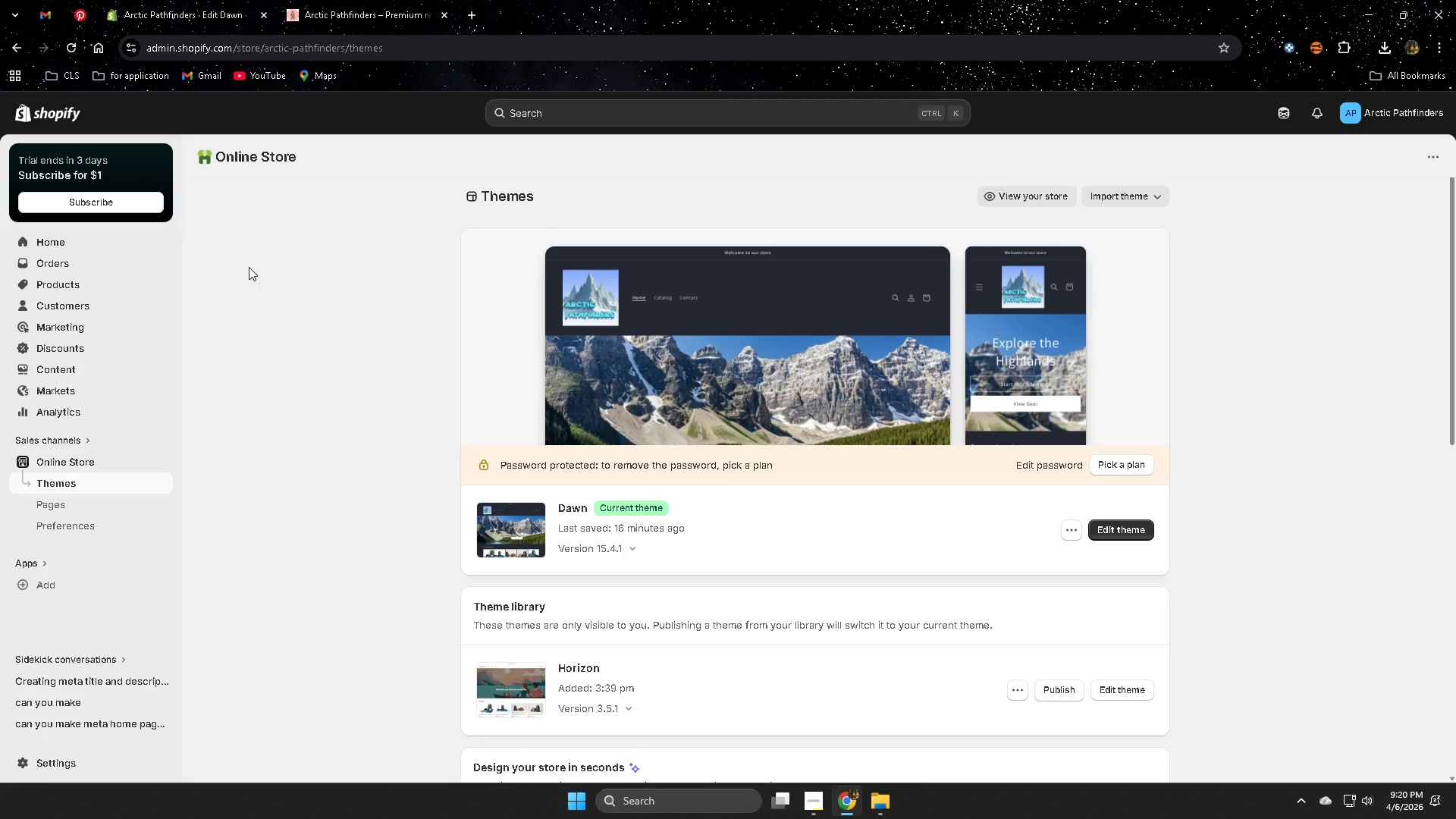 
scroll: coordinate [1363, 598], scroll_direction: down, amount: 3.0
 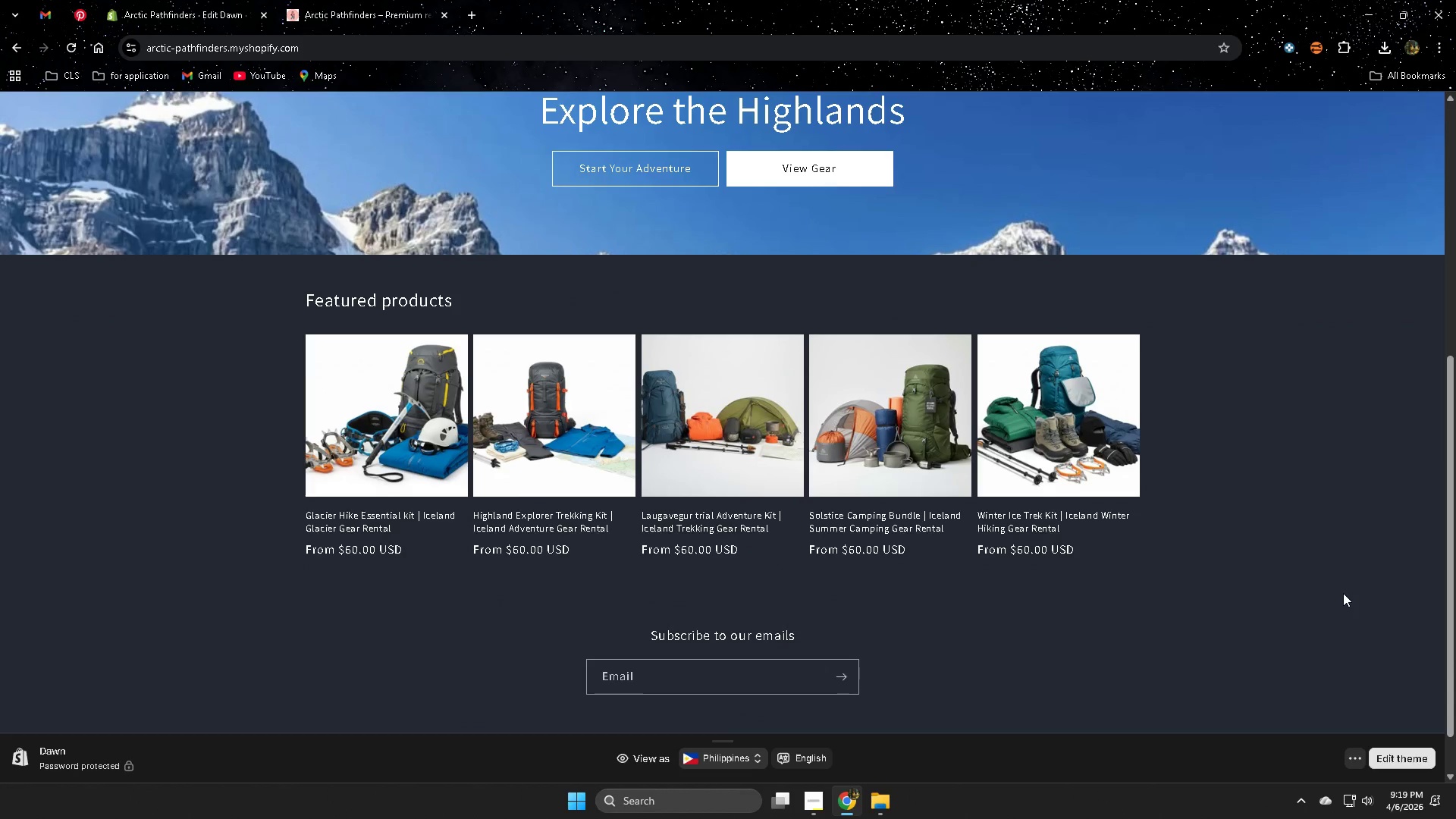 
scroll: coordinate [1344, 591], scroll_direction: up, amount: 2.0
 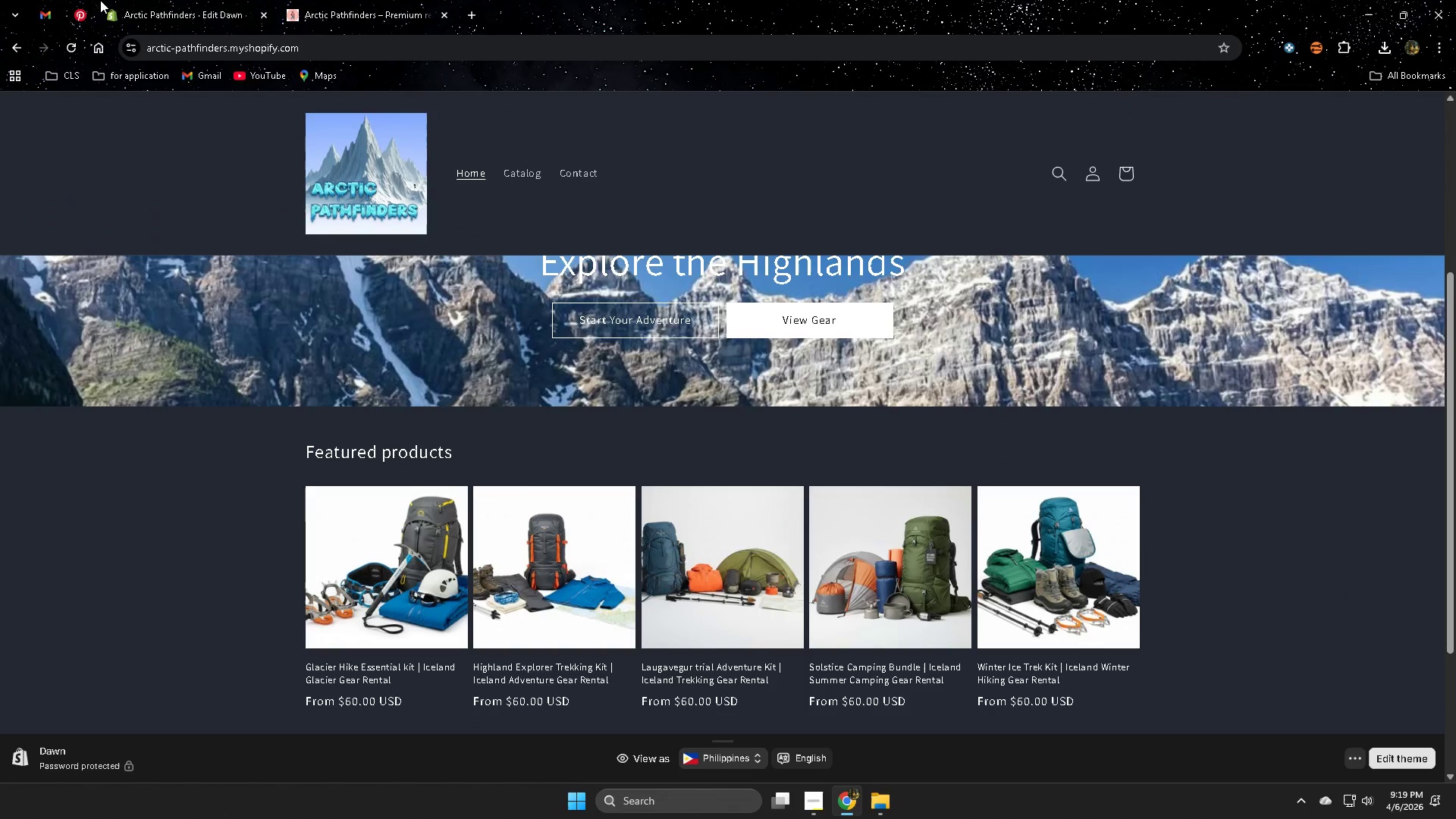 
wait(35.08)
 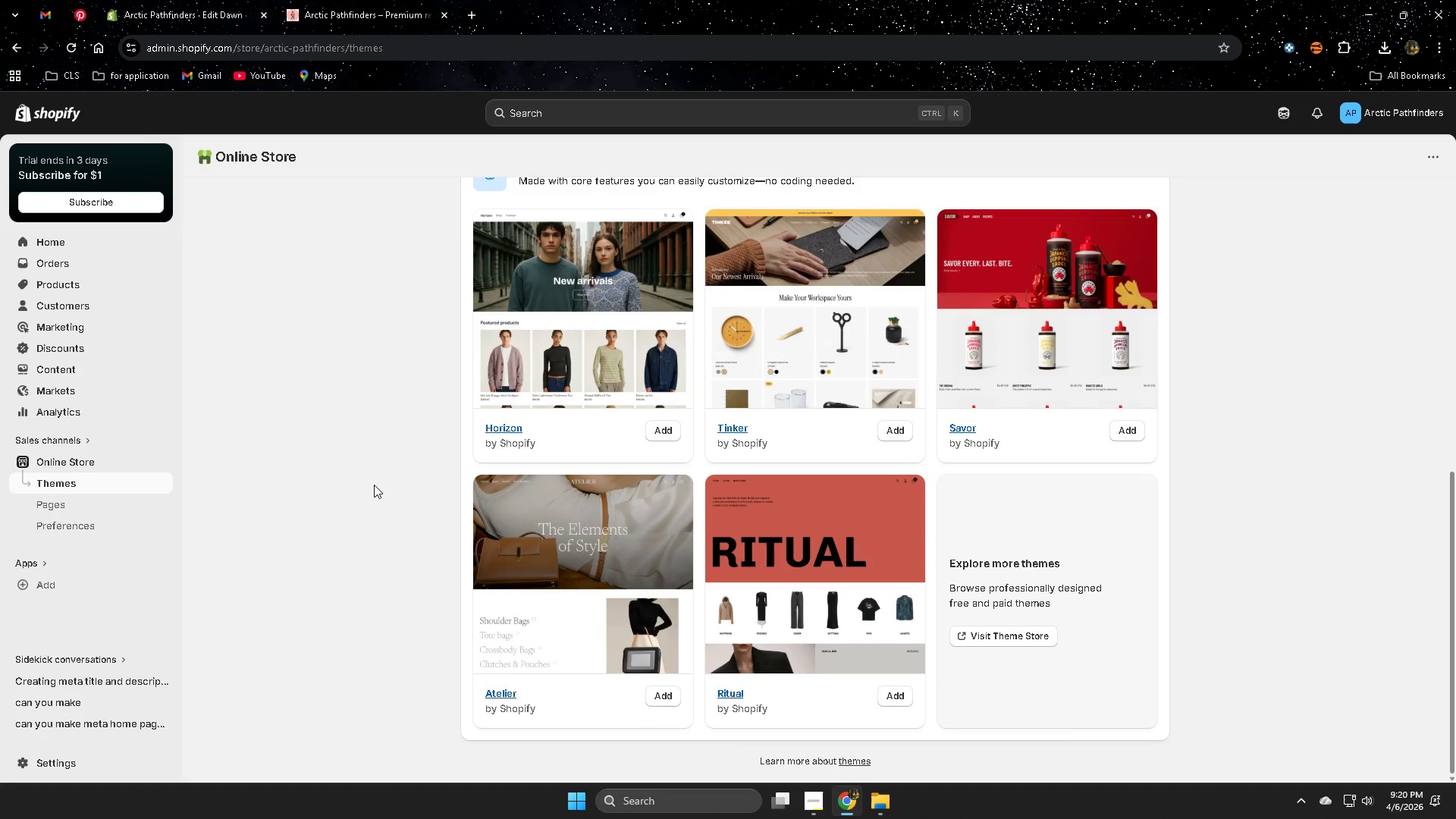 
left_click([1018, 642])
 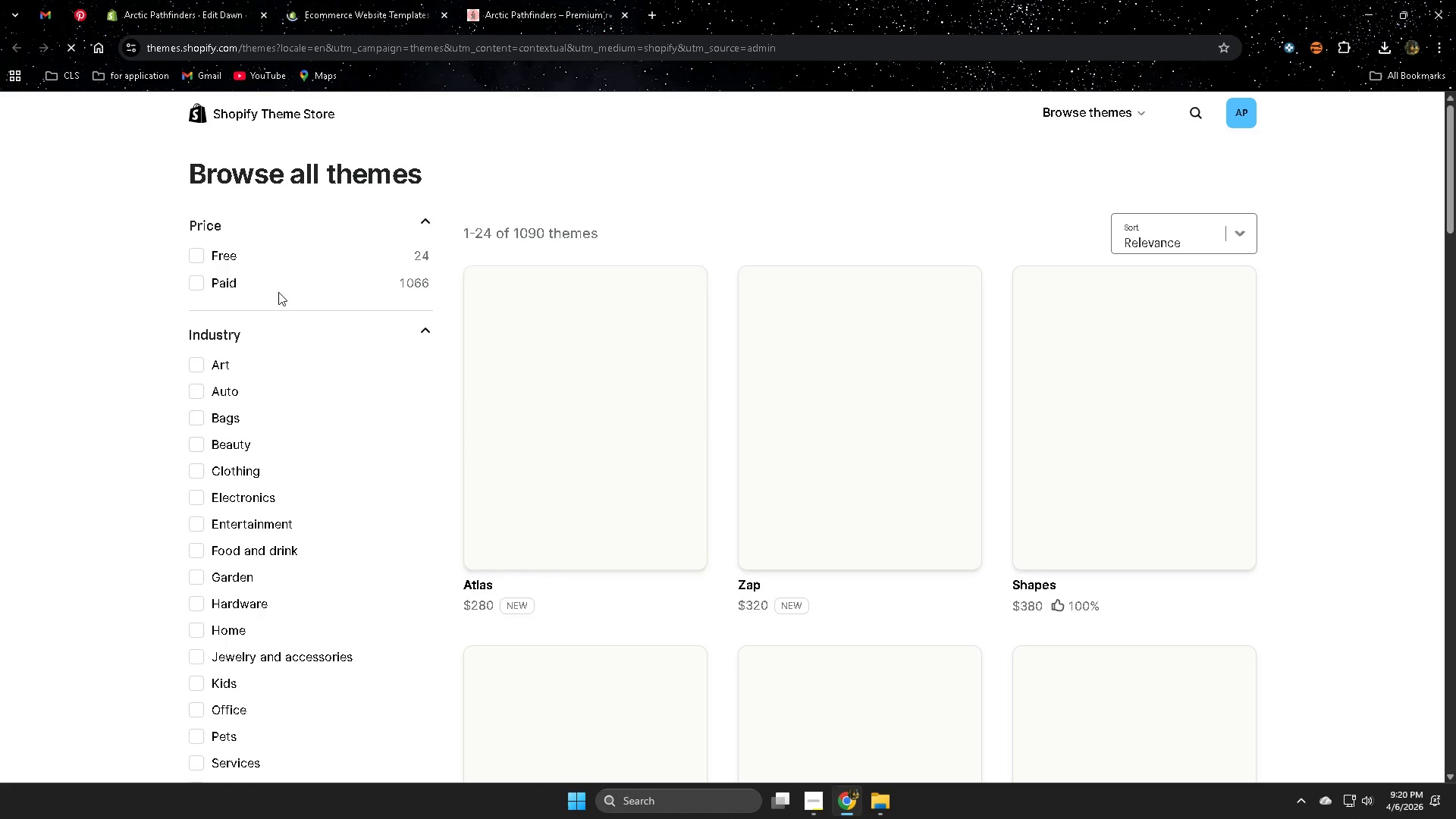 
scroll: coordinate [375, 485], scroll_direction: down, amount: 10.0
 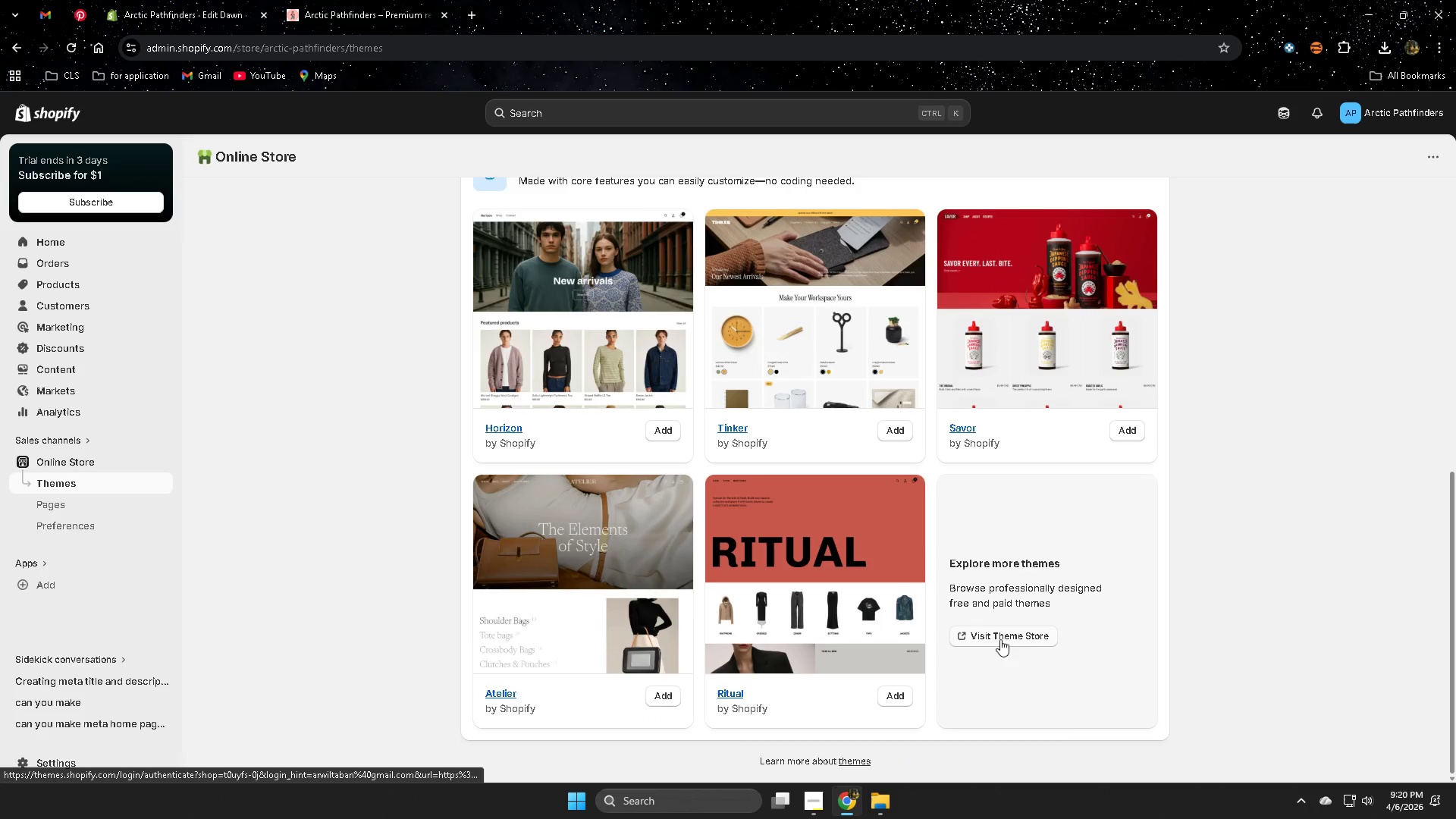 
left_click([197, 257])
 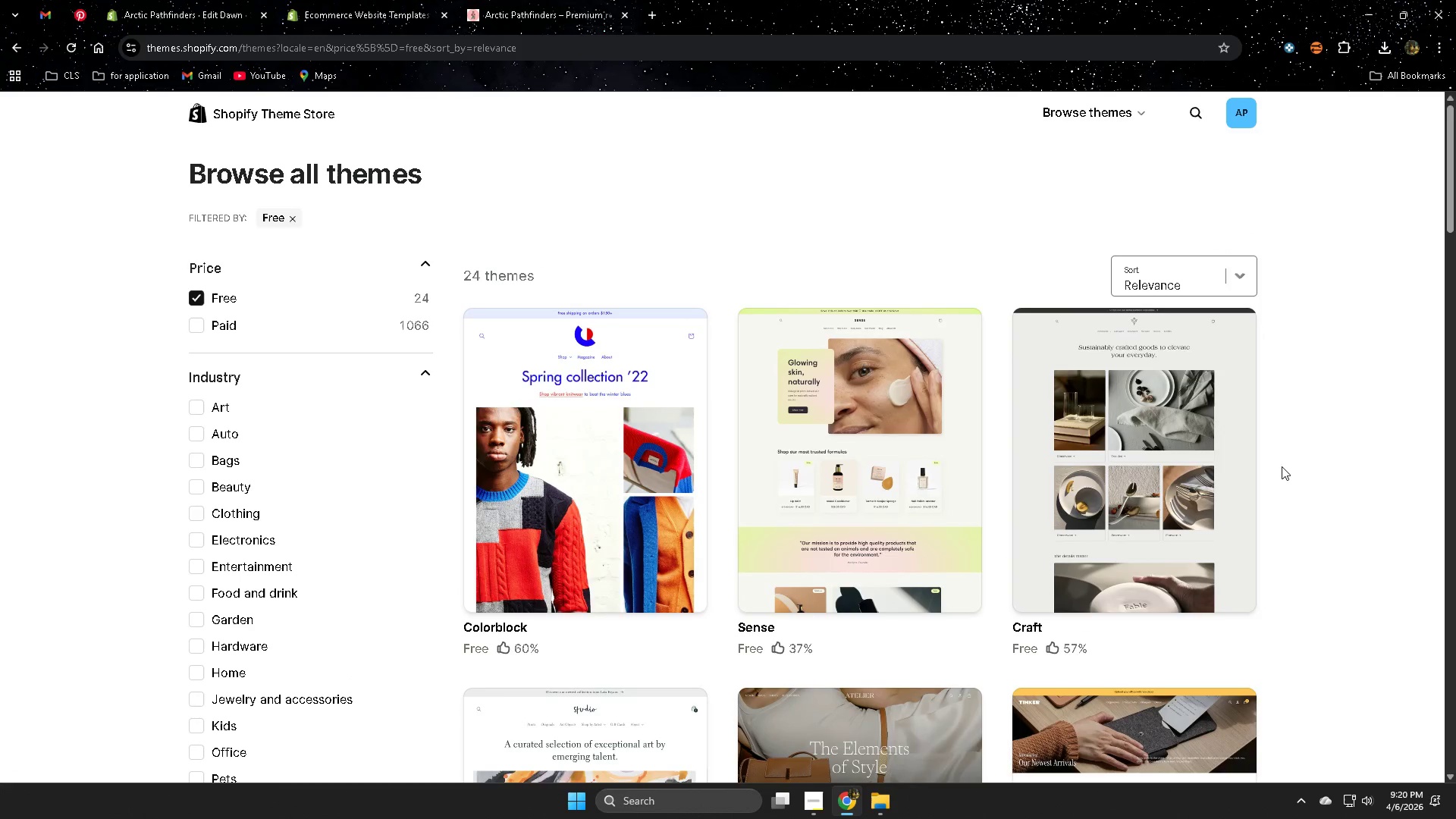 
scroll: coordinate [1338, 519], scroll_direction: down, amount: 6.0
 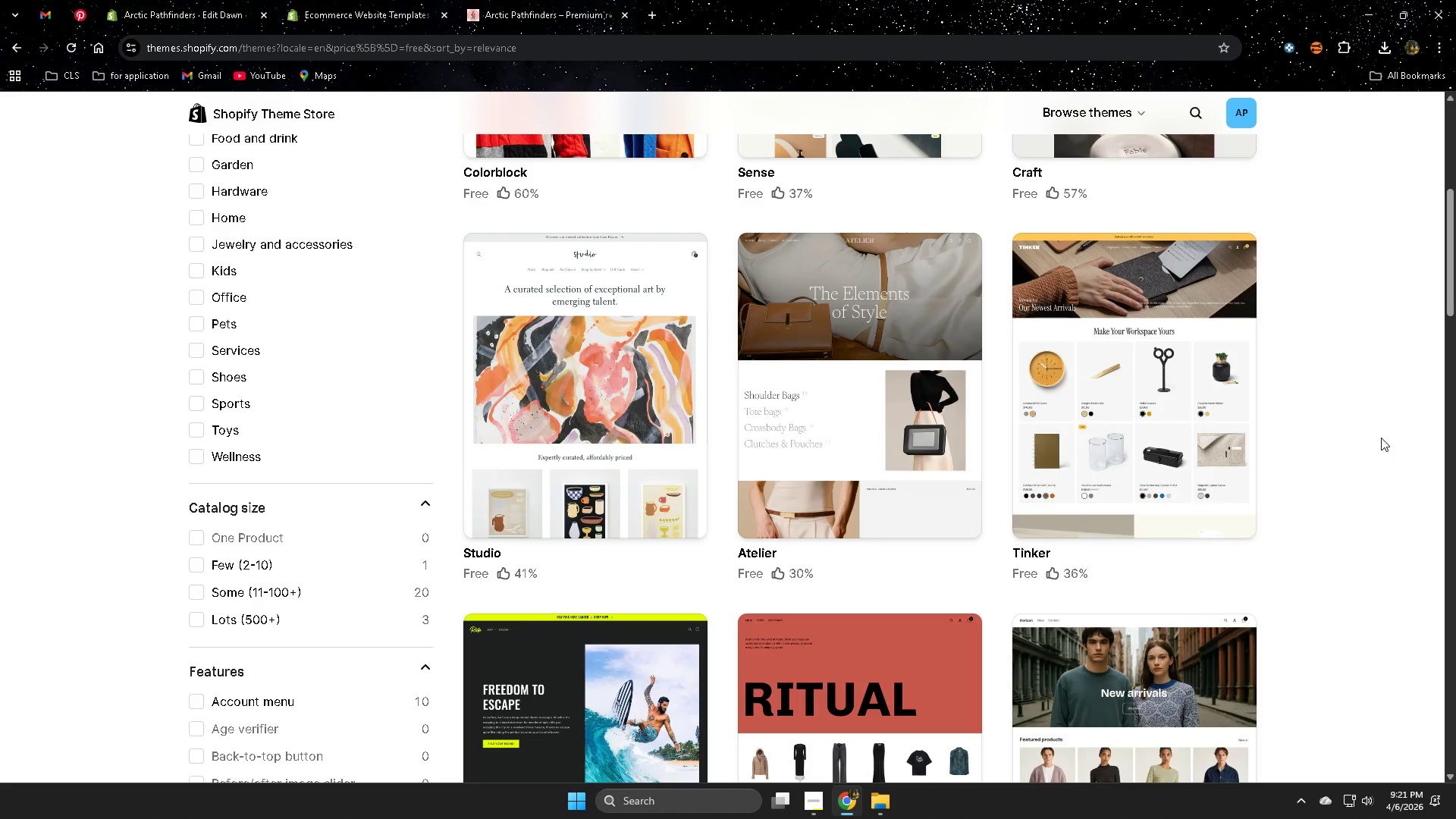 
wait(63.88)
 